 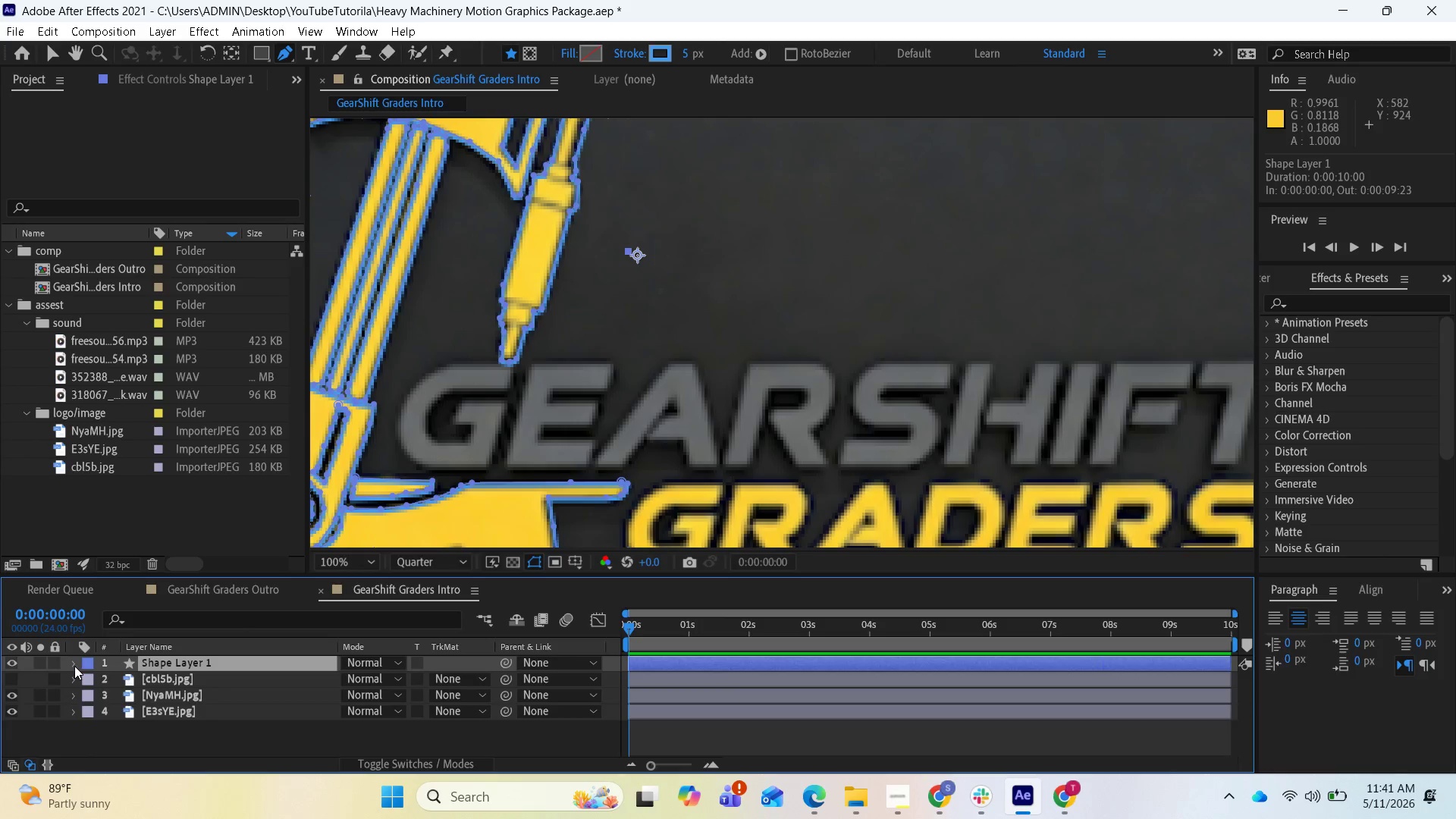 
right_click([62, 664])
 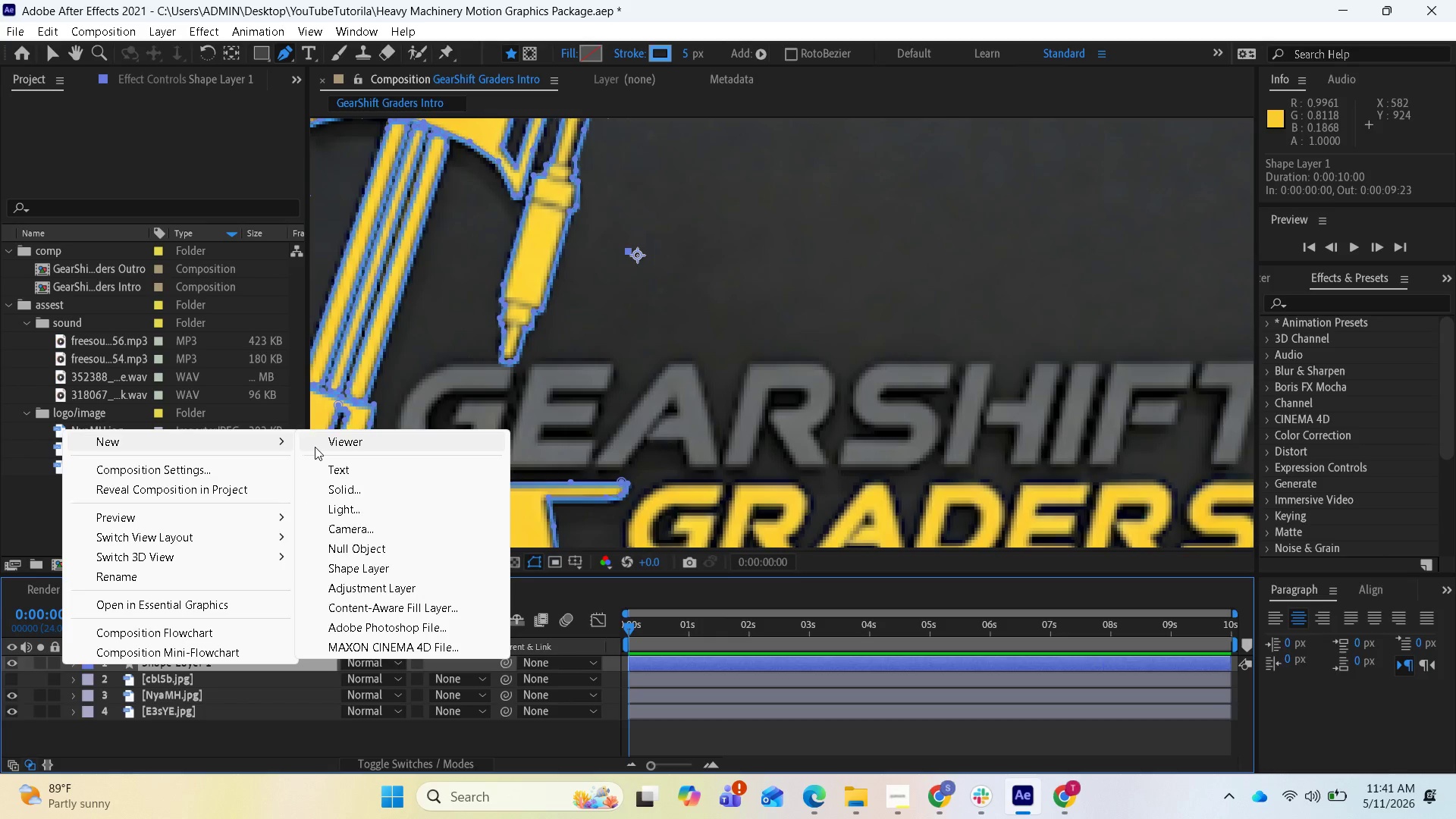 
wait(9.98)
 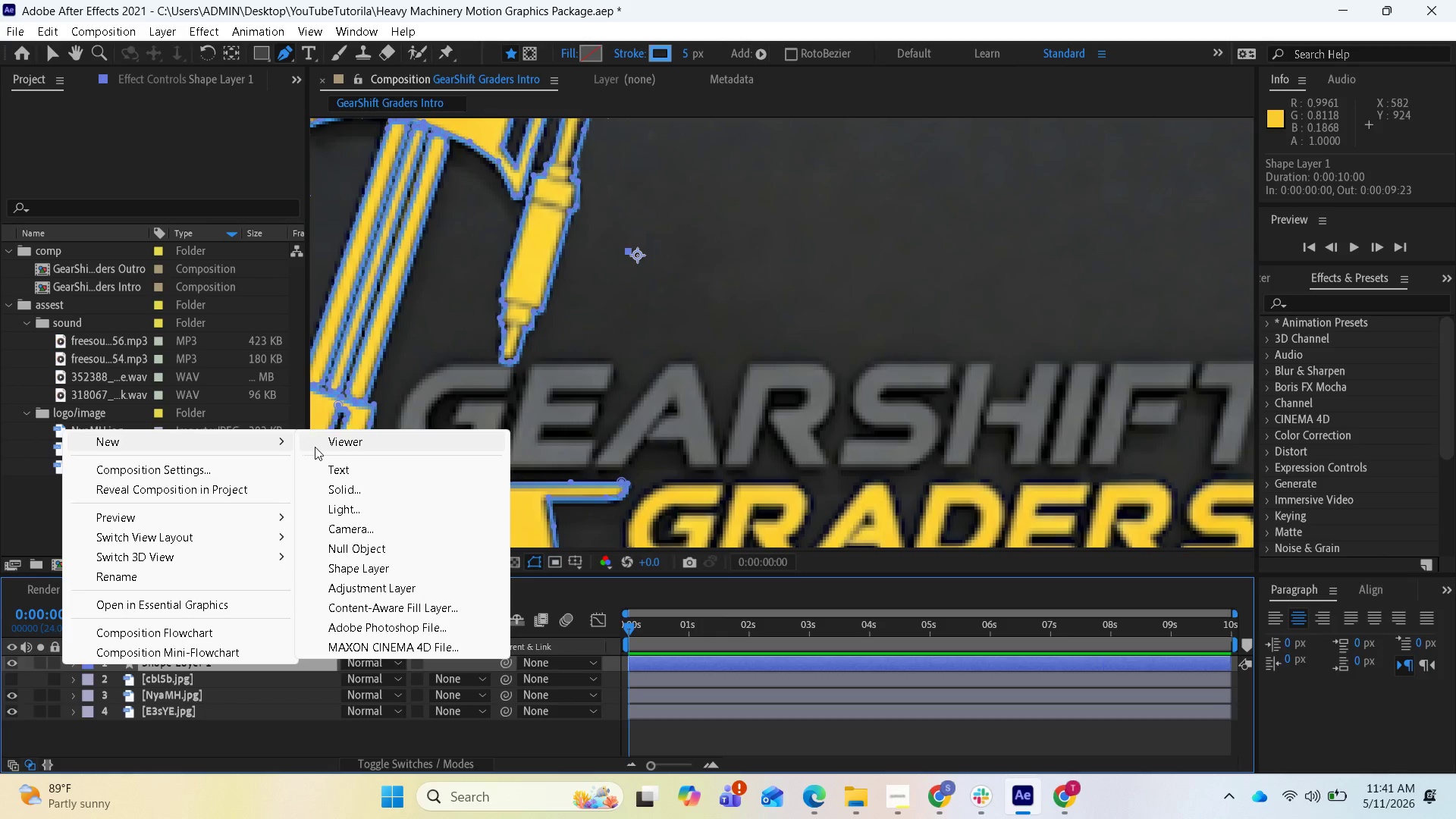 
left_click([369, 566])
 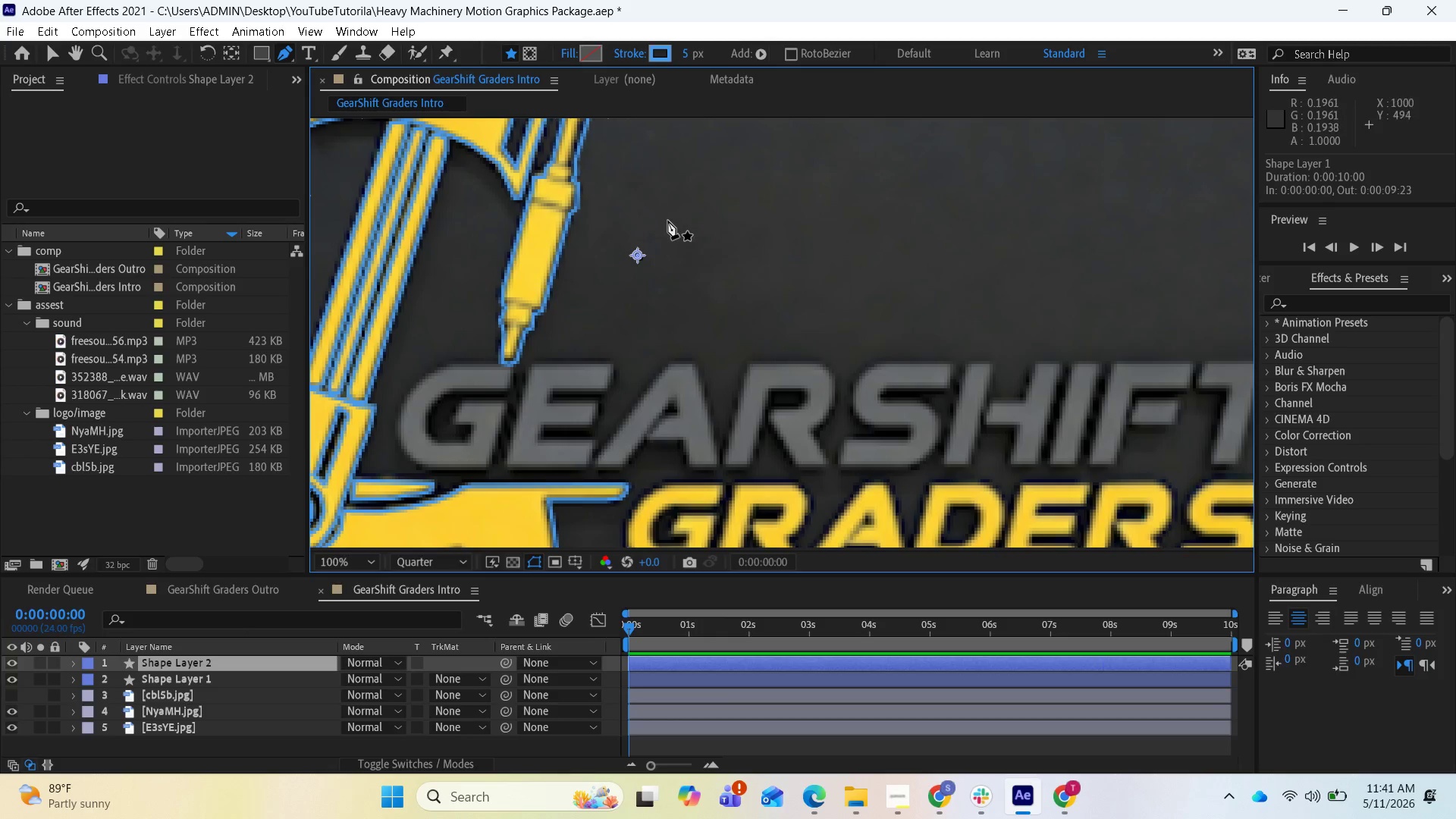 
wait(21.72)
 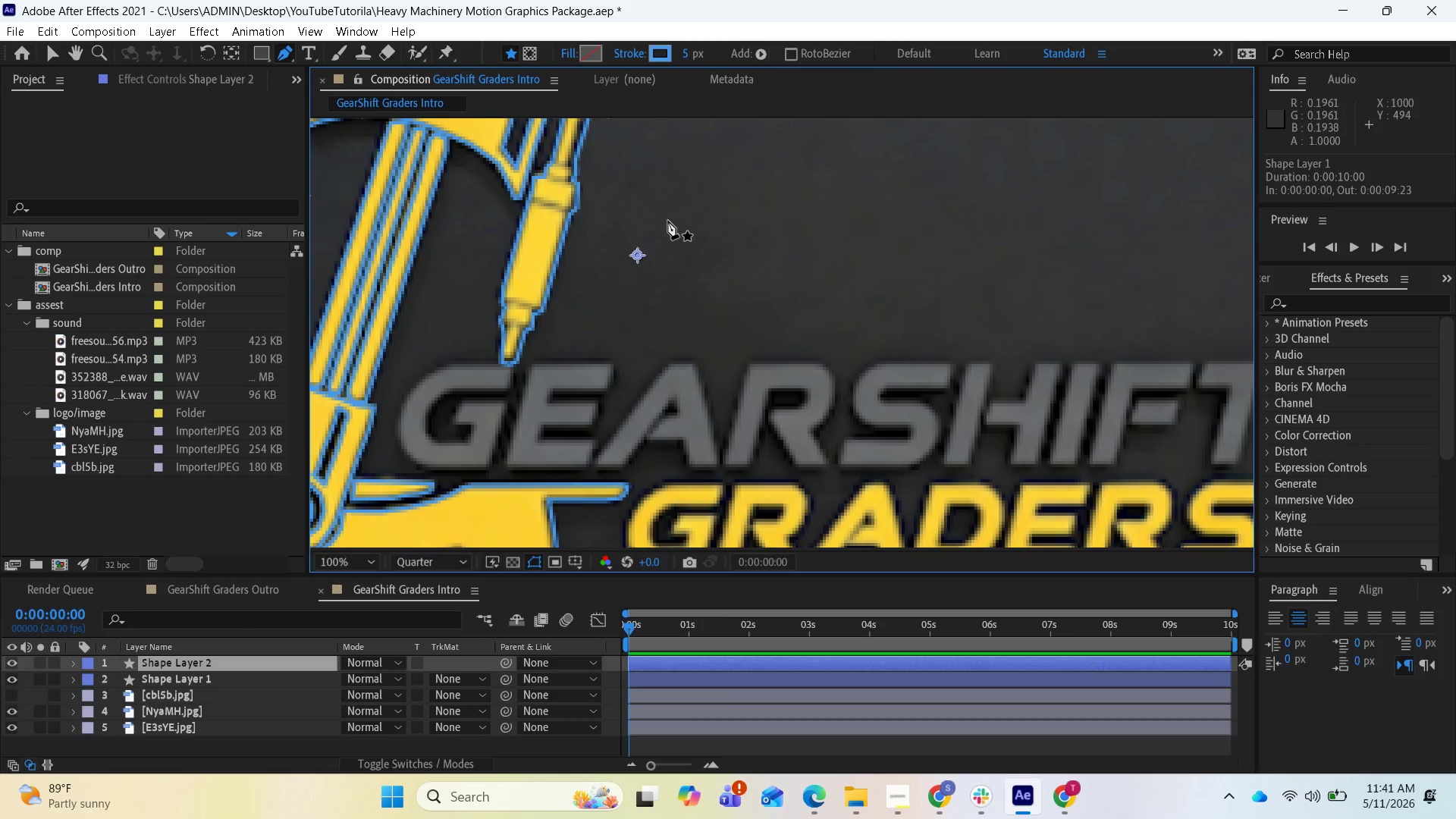 
left_click_drag(start_coordinate=[689, 58], to_coordinate=[707, 58])
 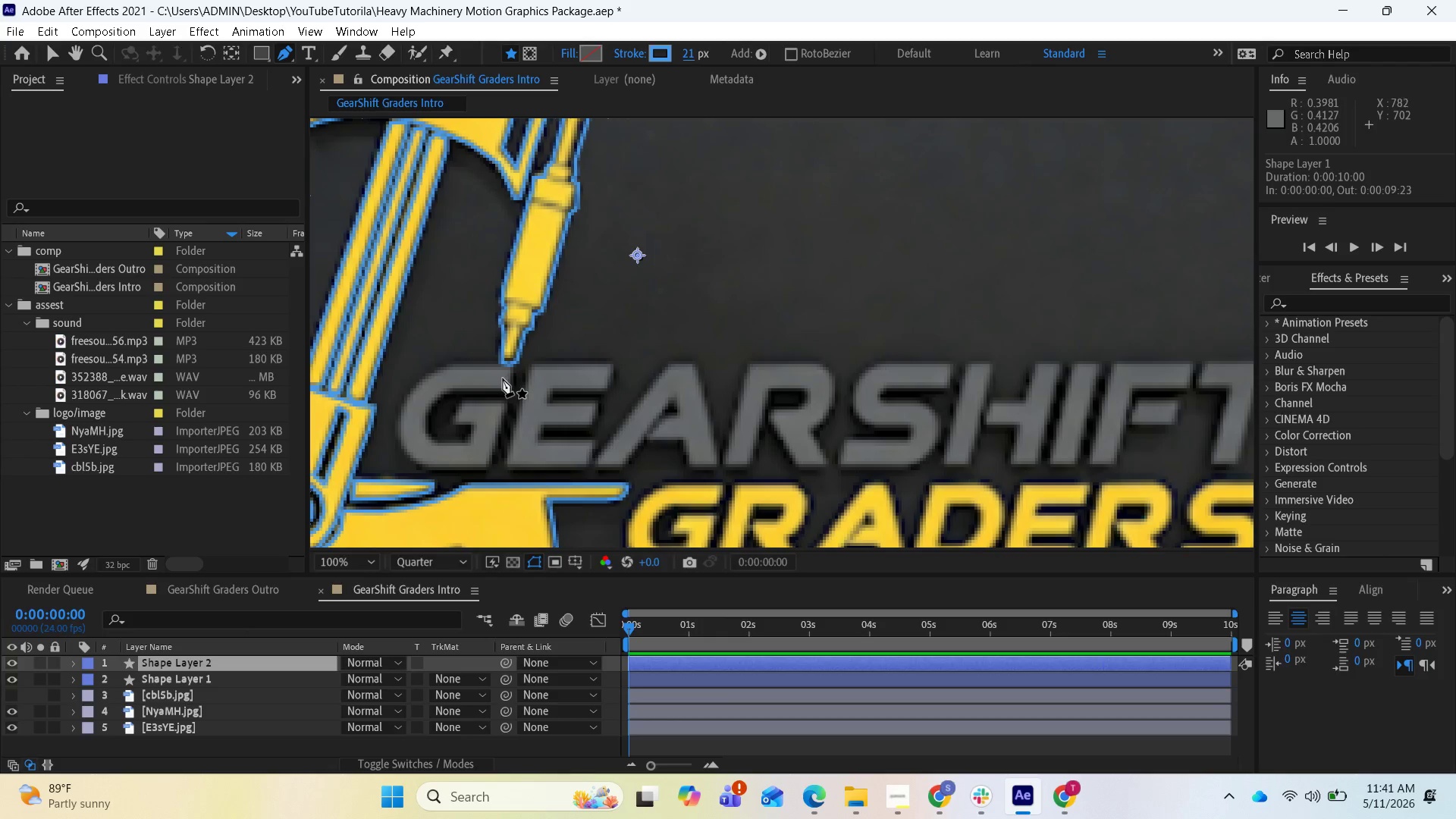 
left_click([506, 378])
 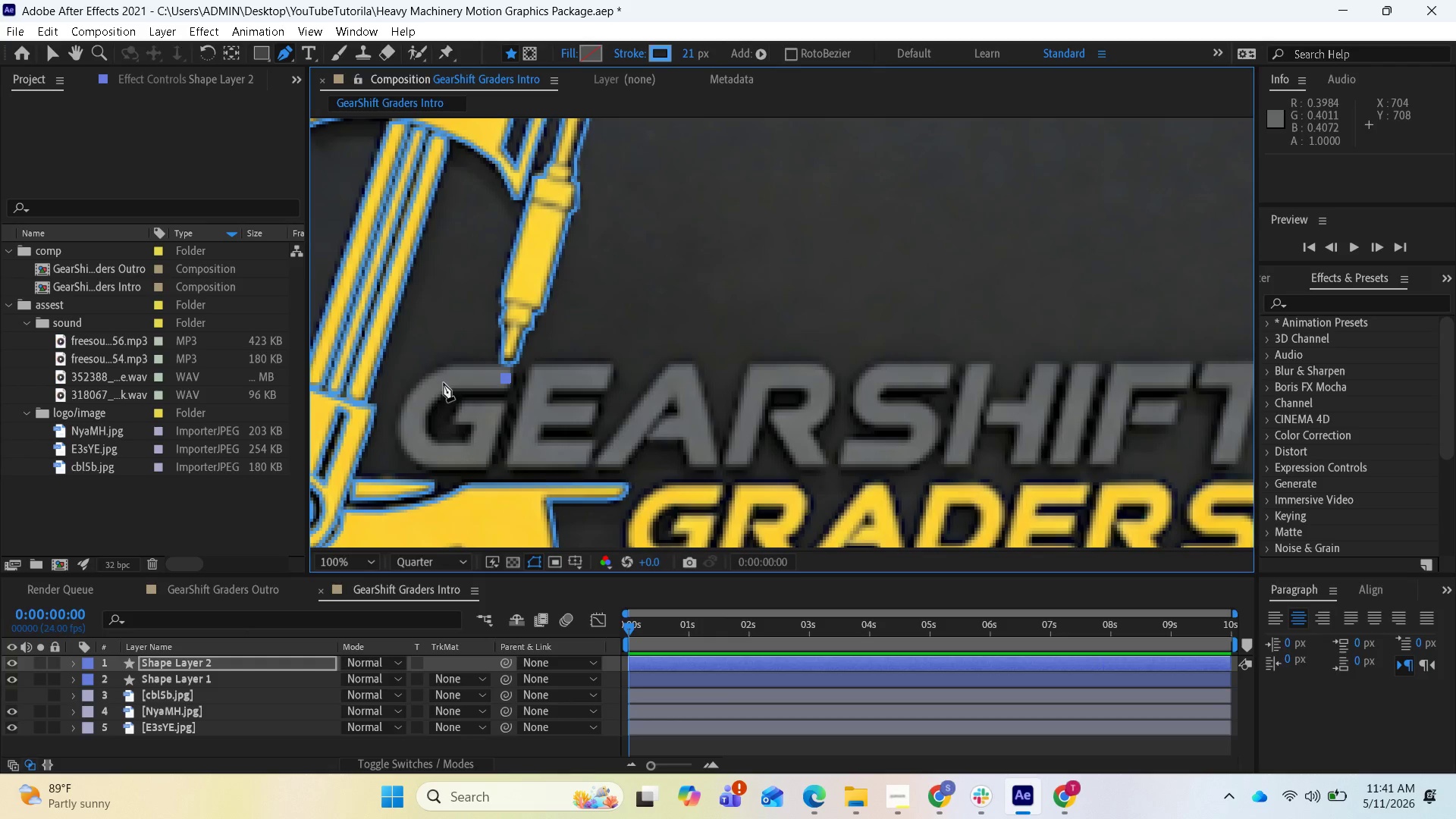 
left_click([446, 378])
 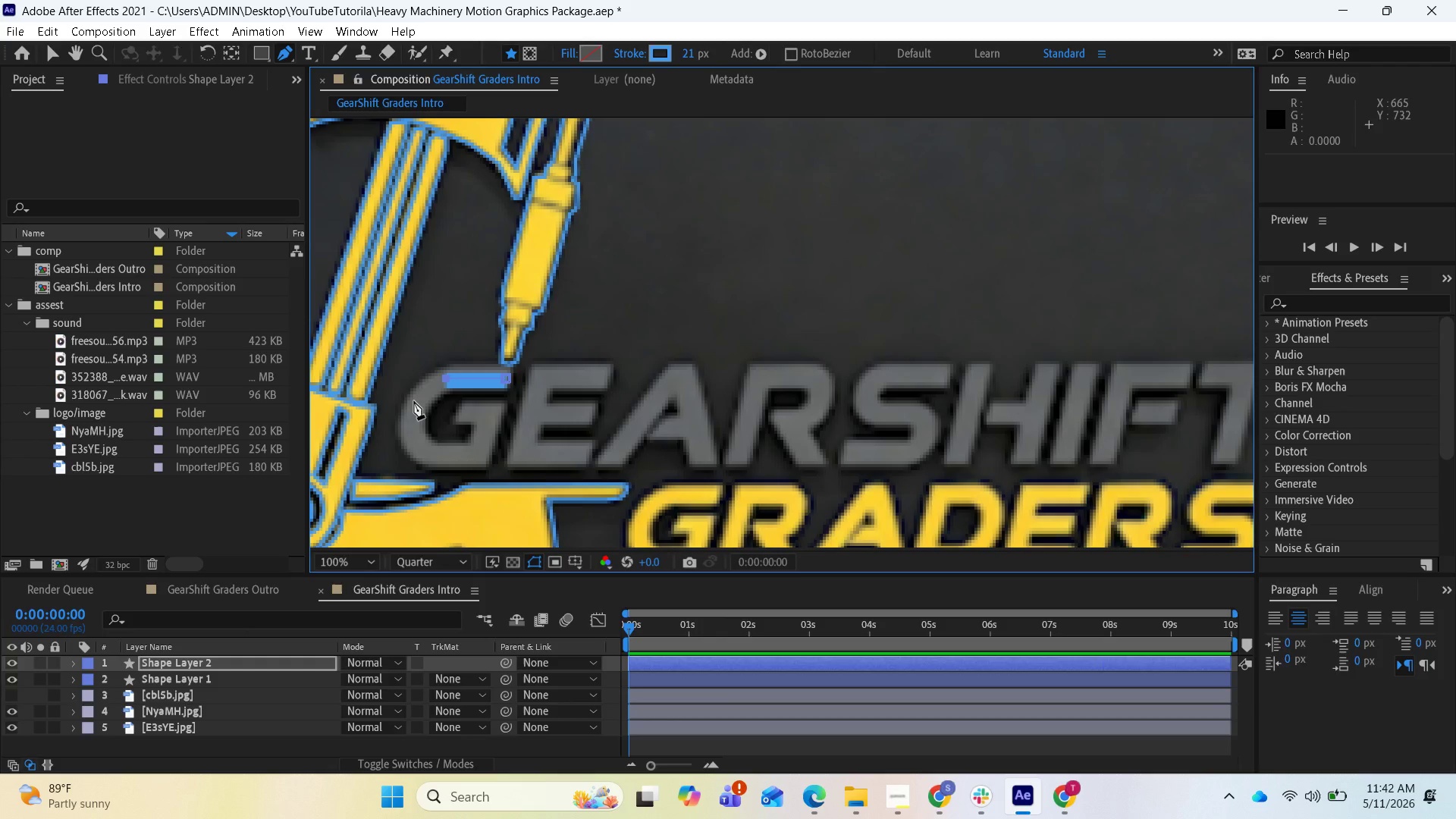 
wait(19.49)
 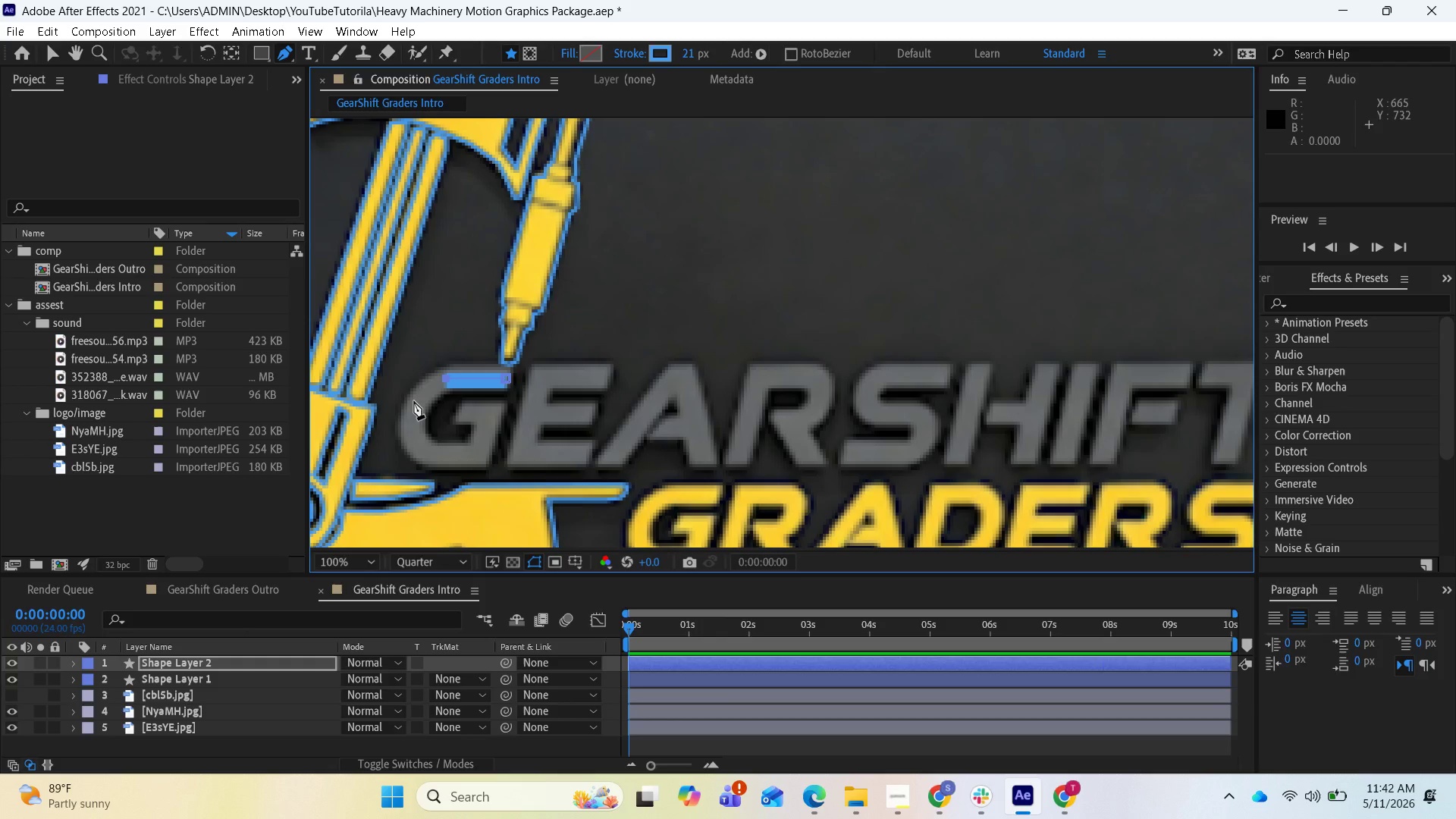 
left_click([414, 403])
 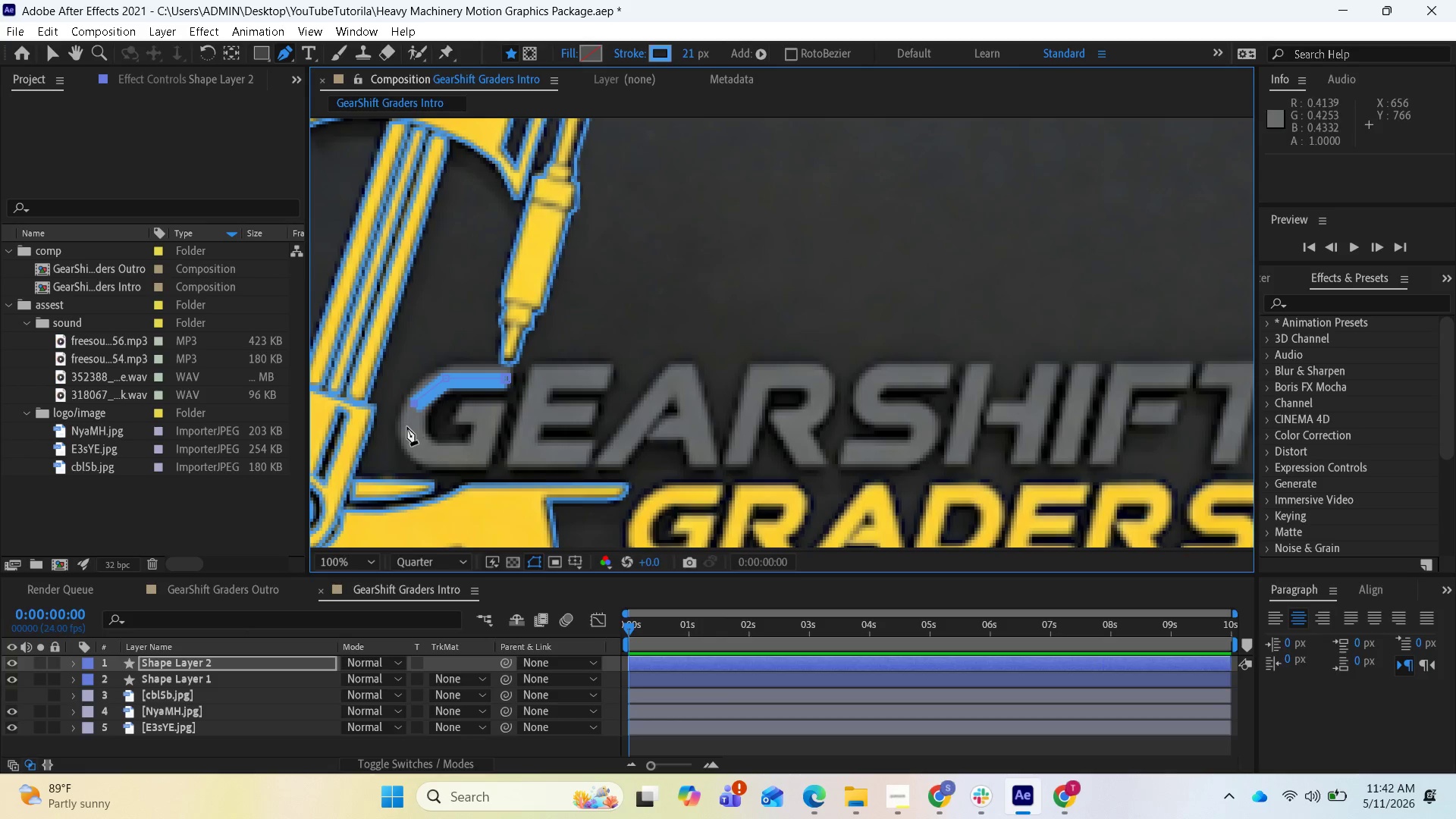 
left_click([407, 427])
 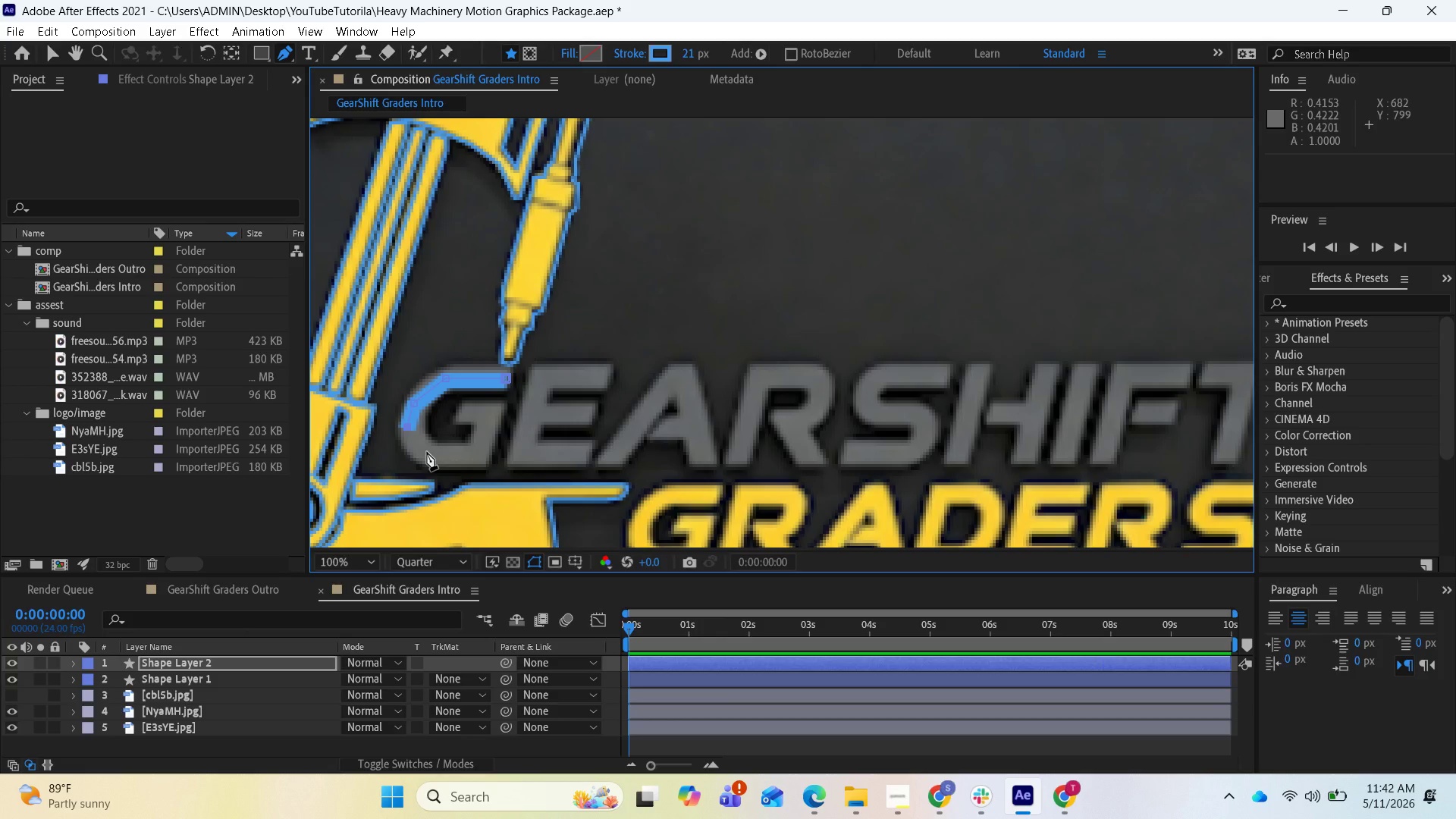 
left_click([427, 454])
 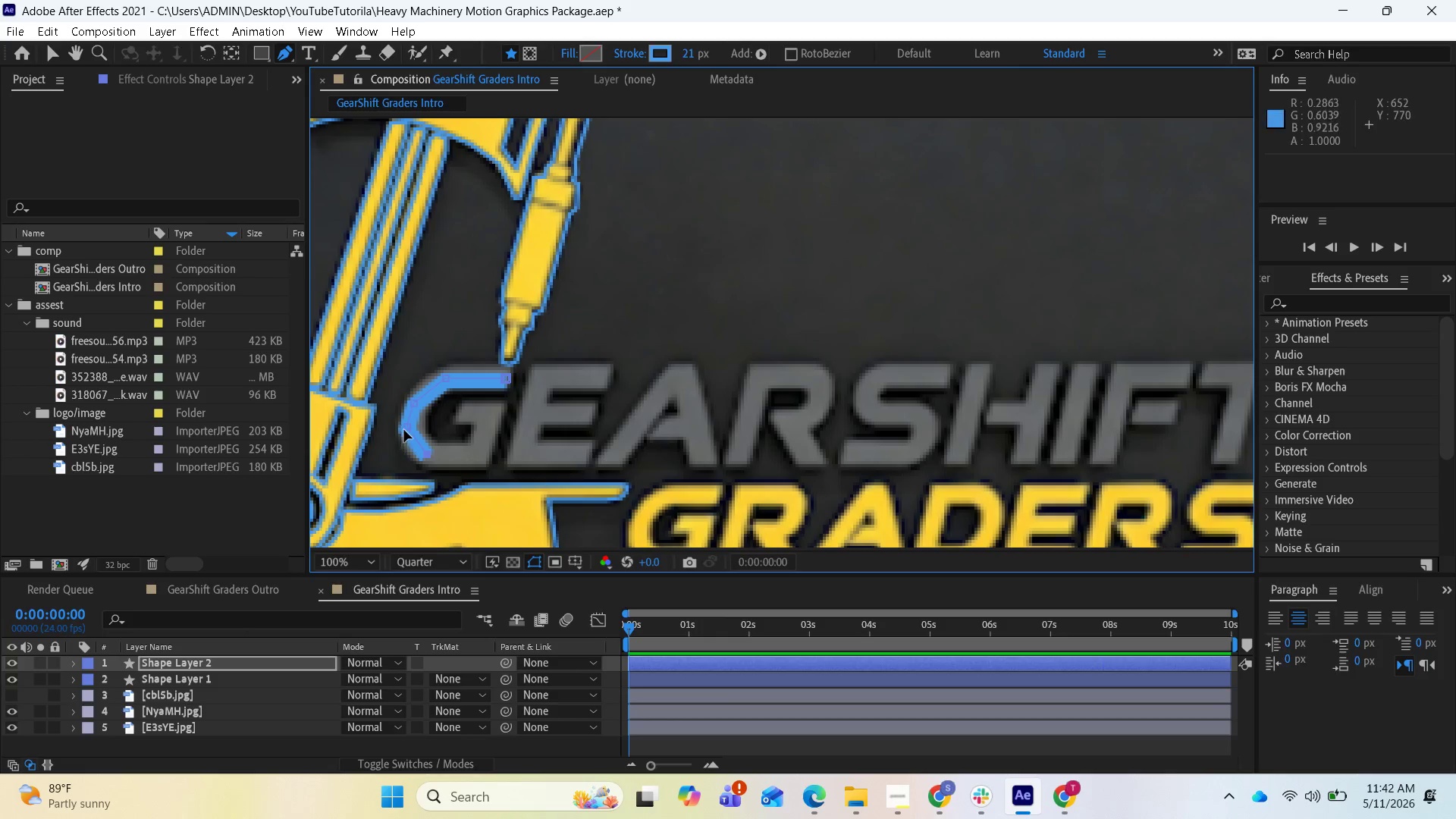 
wait(5.28)
 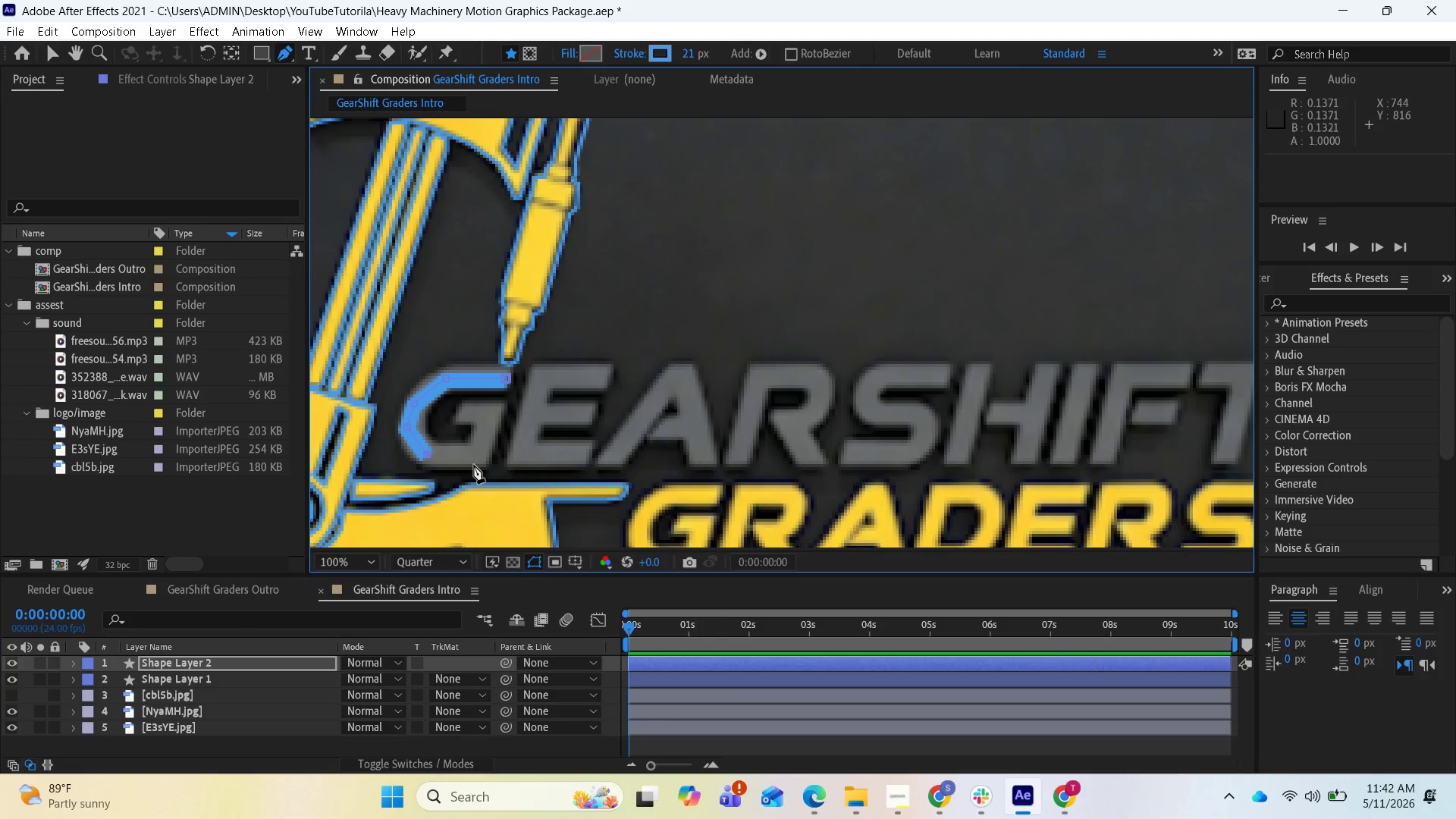 
left_click_drag(start_coordinate=[409, 431], to_coordinate=[407, 437])
 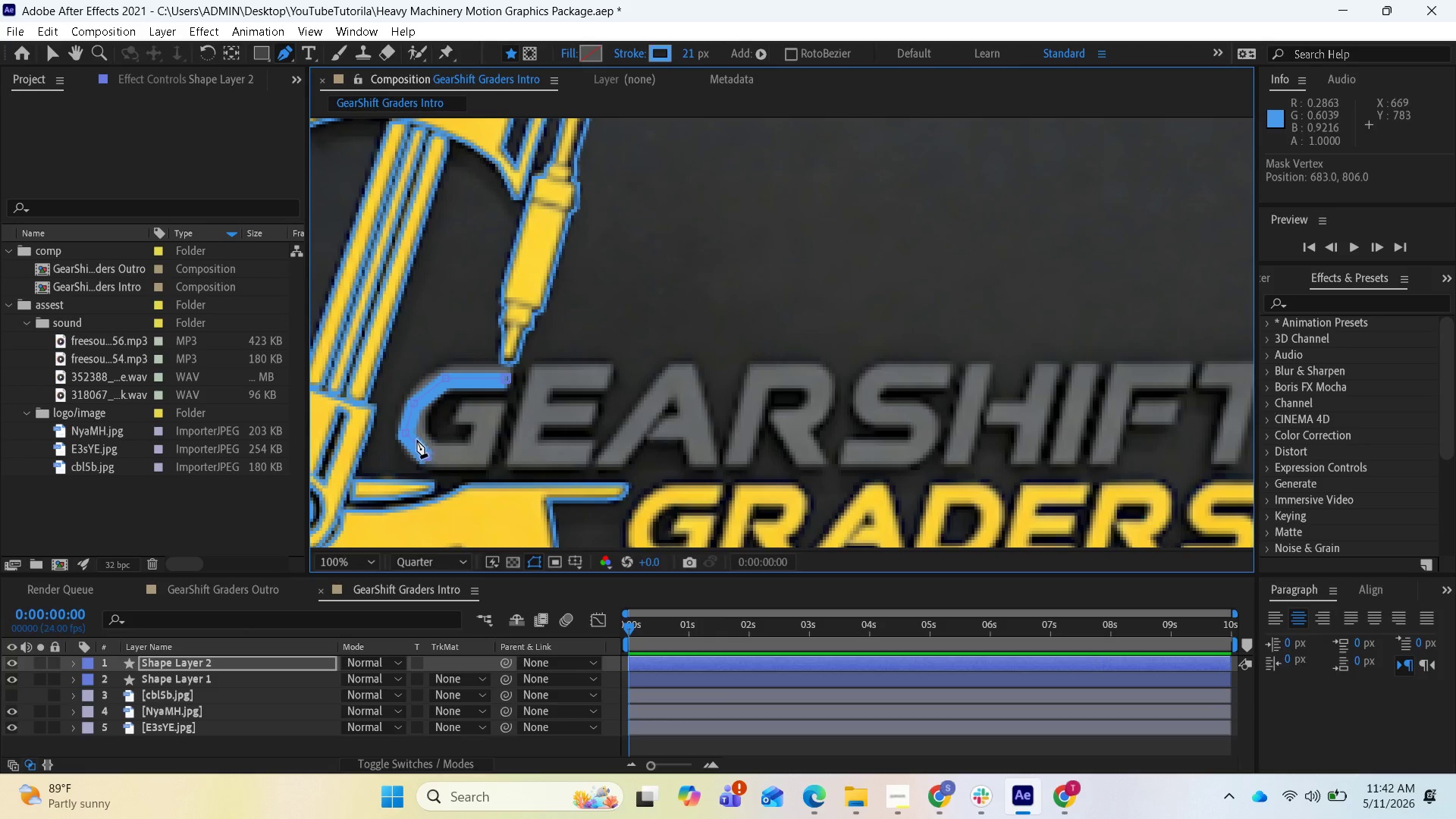 
wait(8.48)
 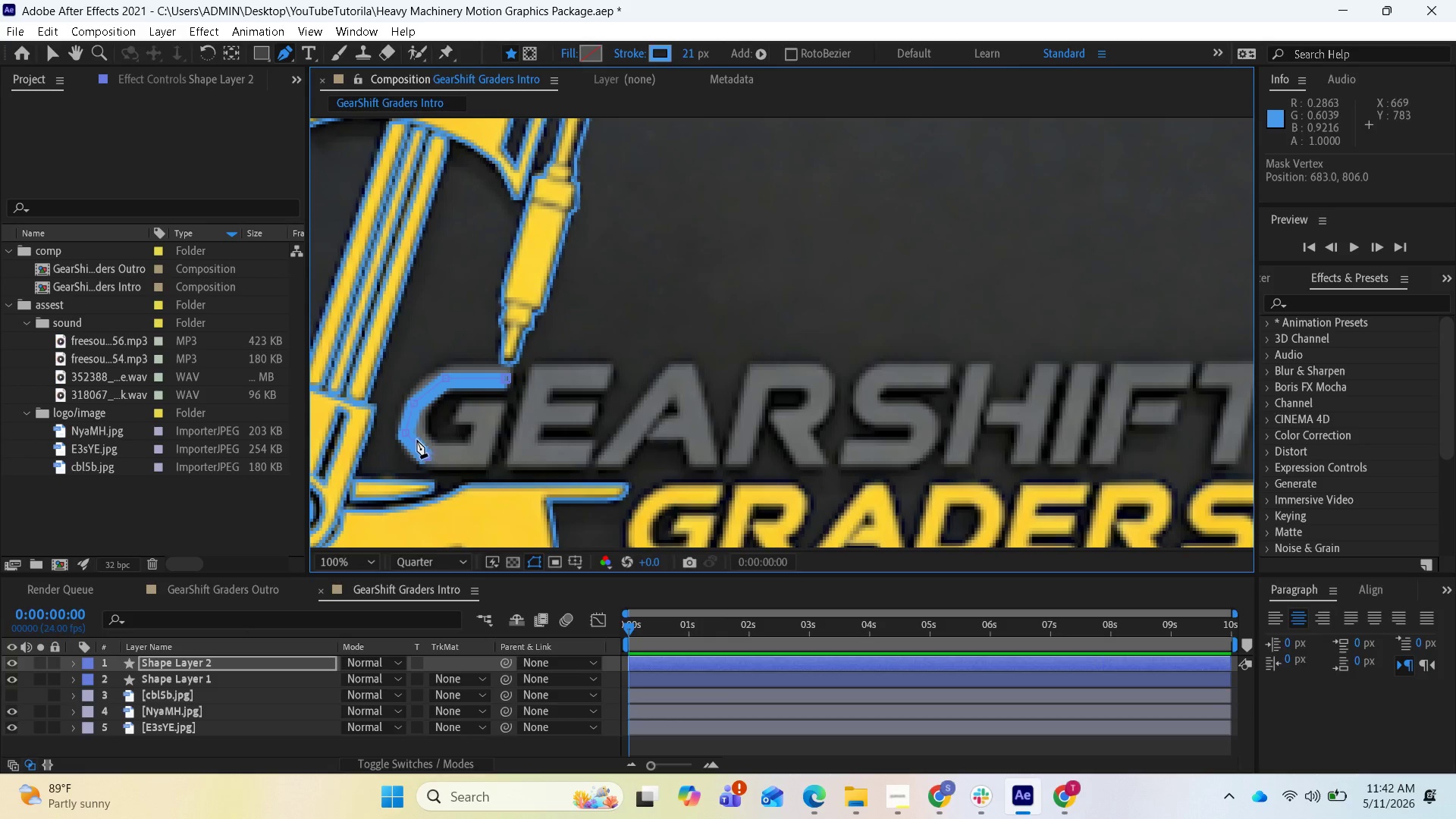 
left_click([482, 459])
 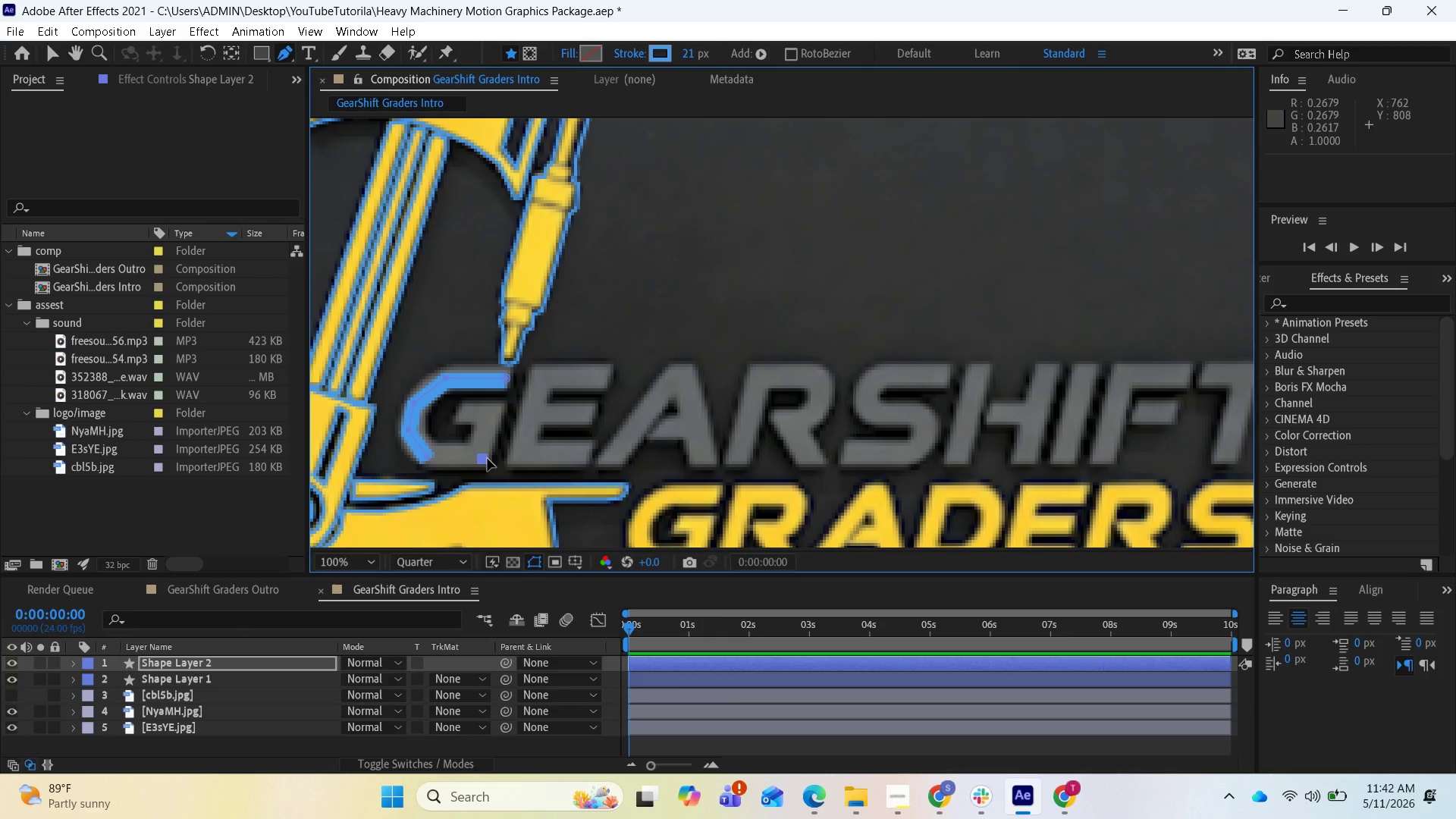 
key(Control+Z)
 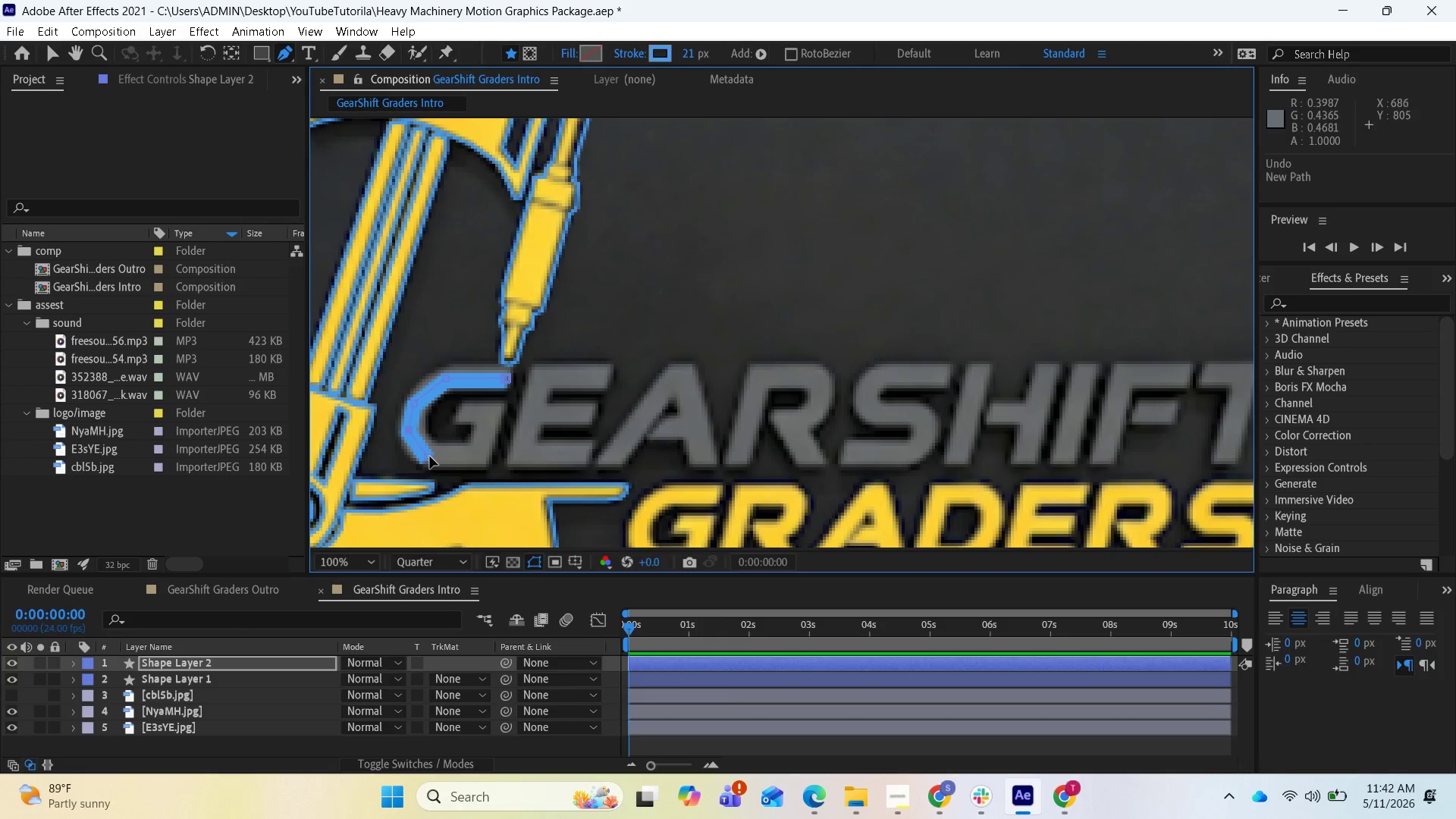 
left_click([430, 457])
 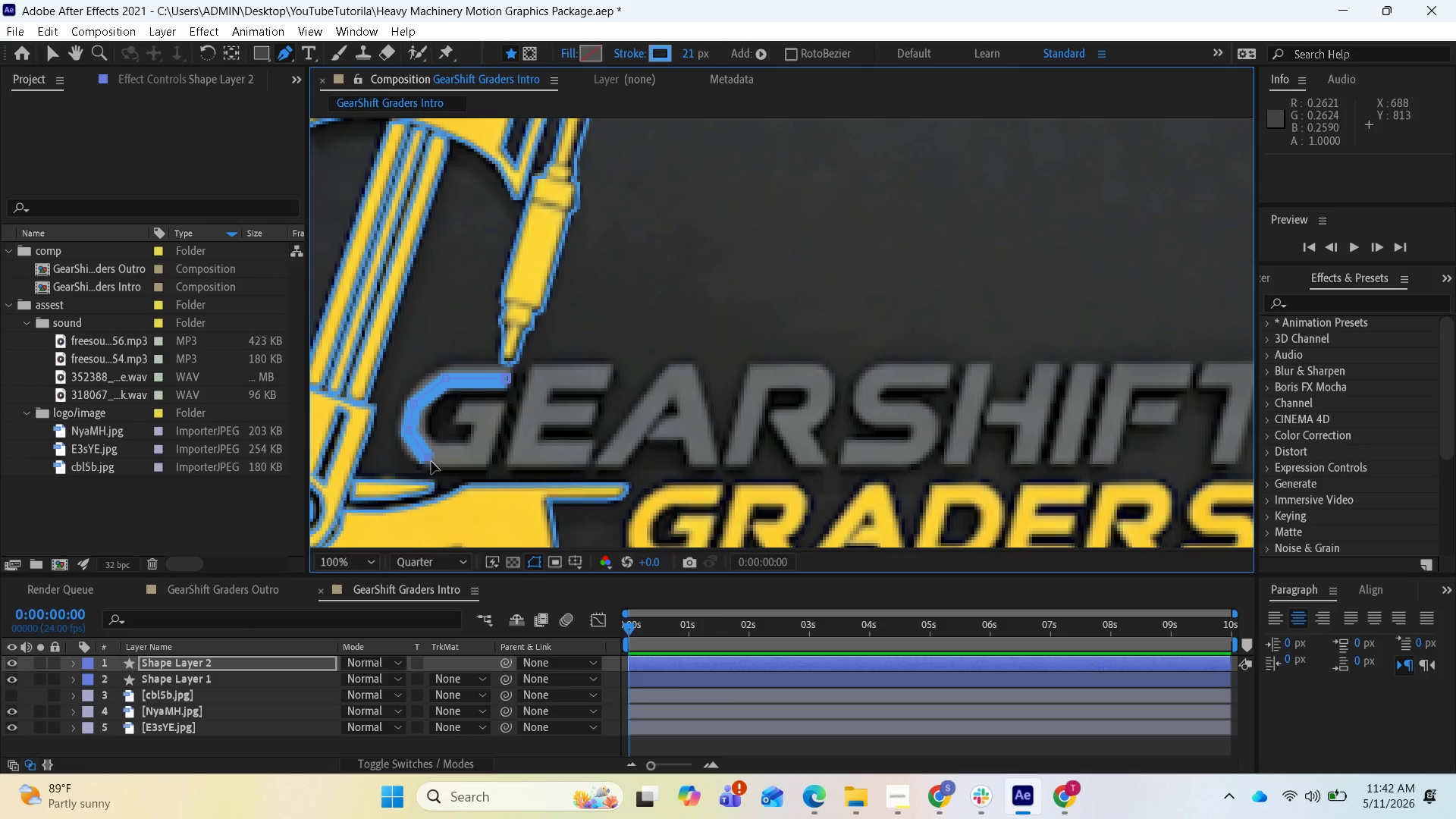 
left_click([430, 460])
 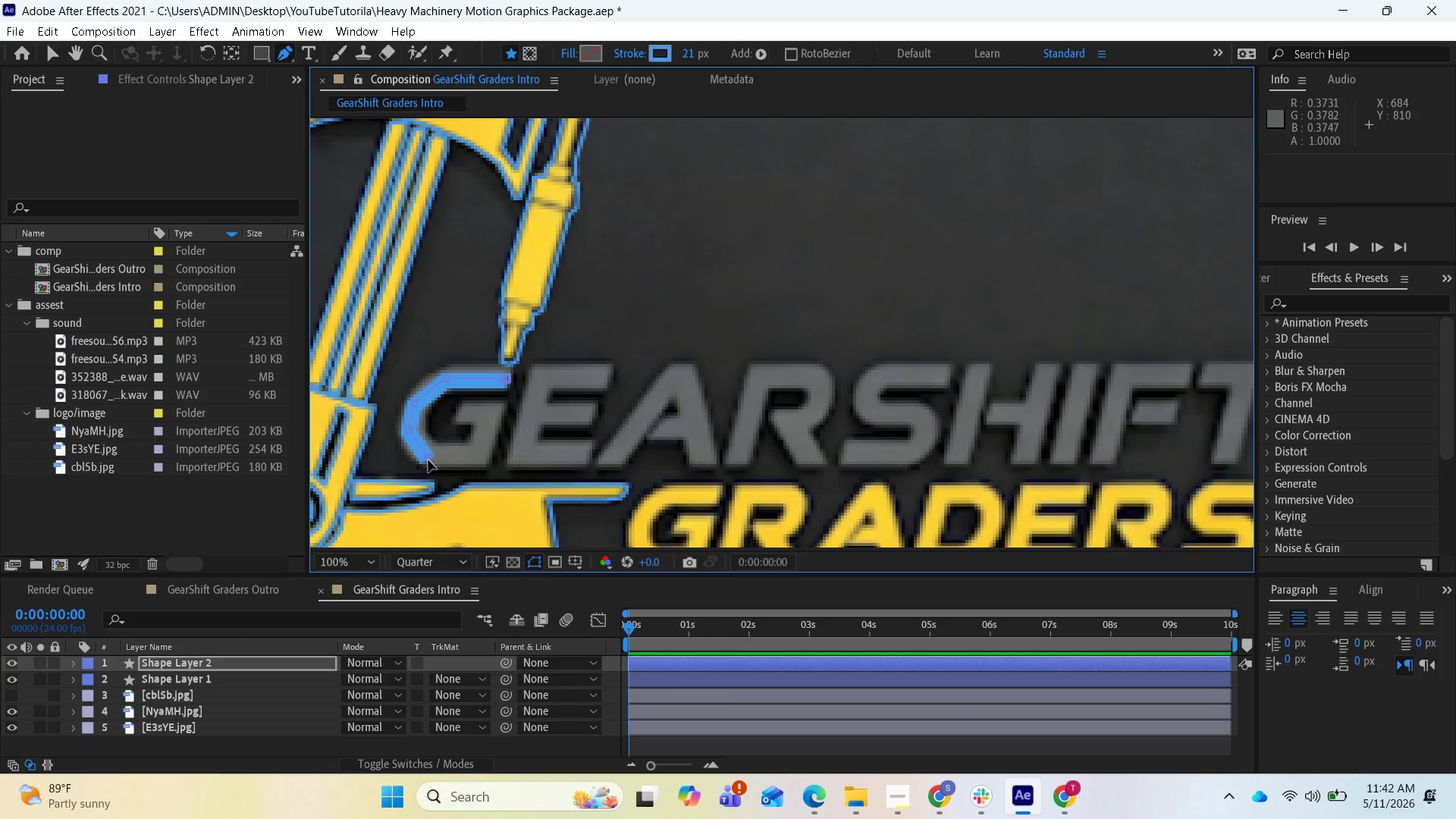 
left_click([428, 460])
 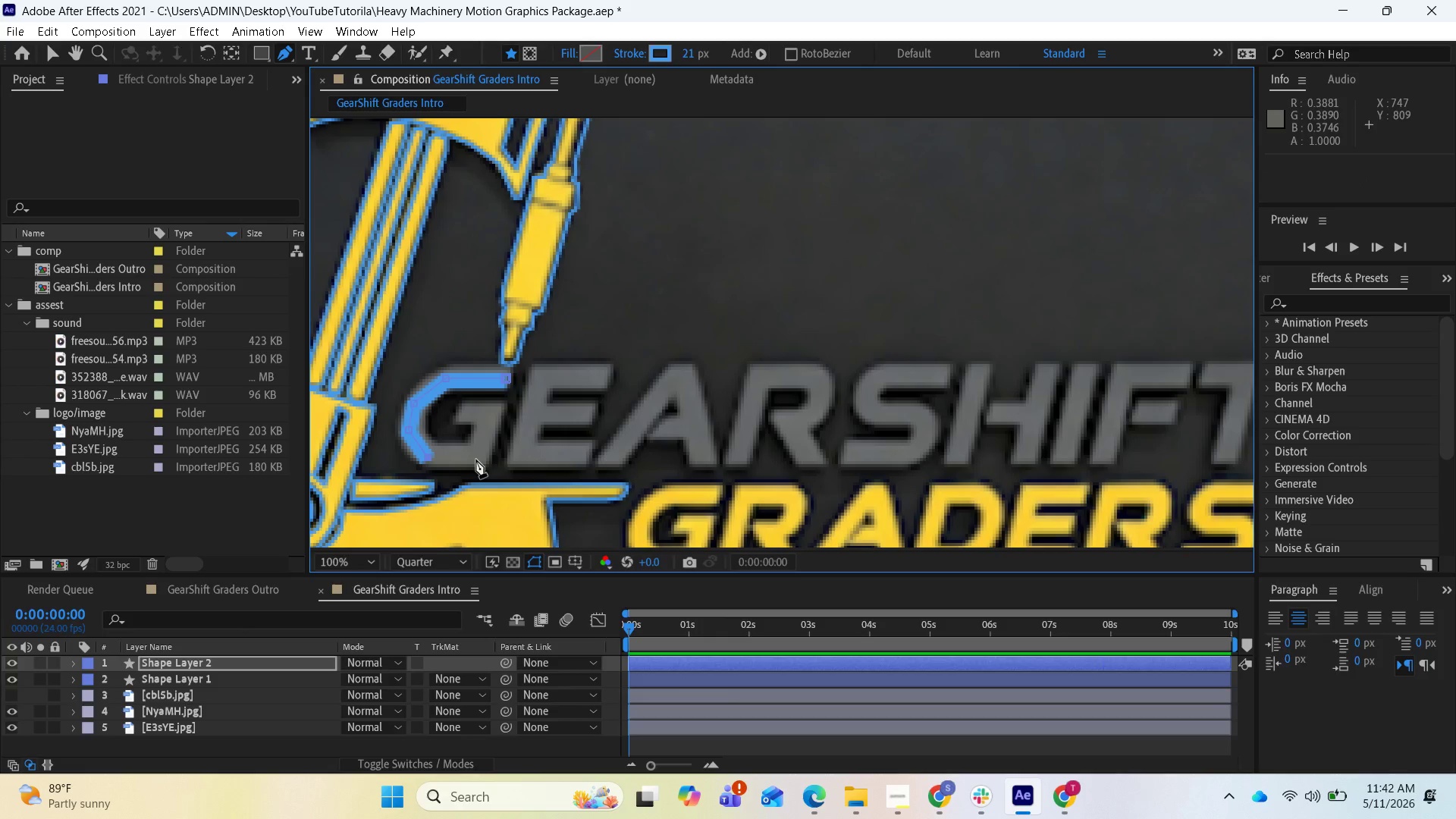 
left_click([478, 460])
 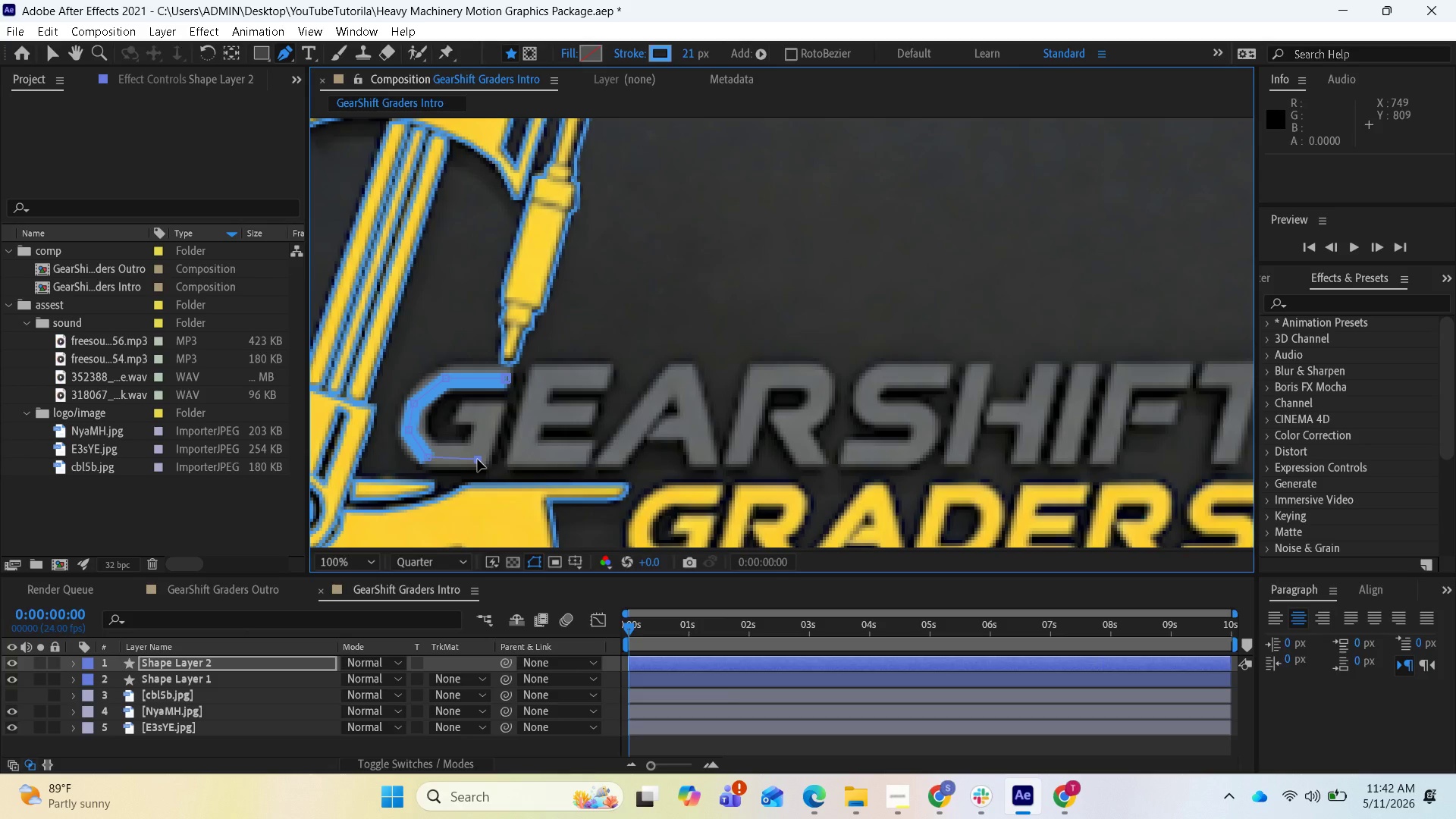 
left_click_drag(start_coordinate=[478, 460], to_coordinate=[480, 454])
 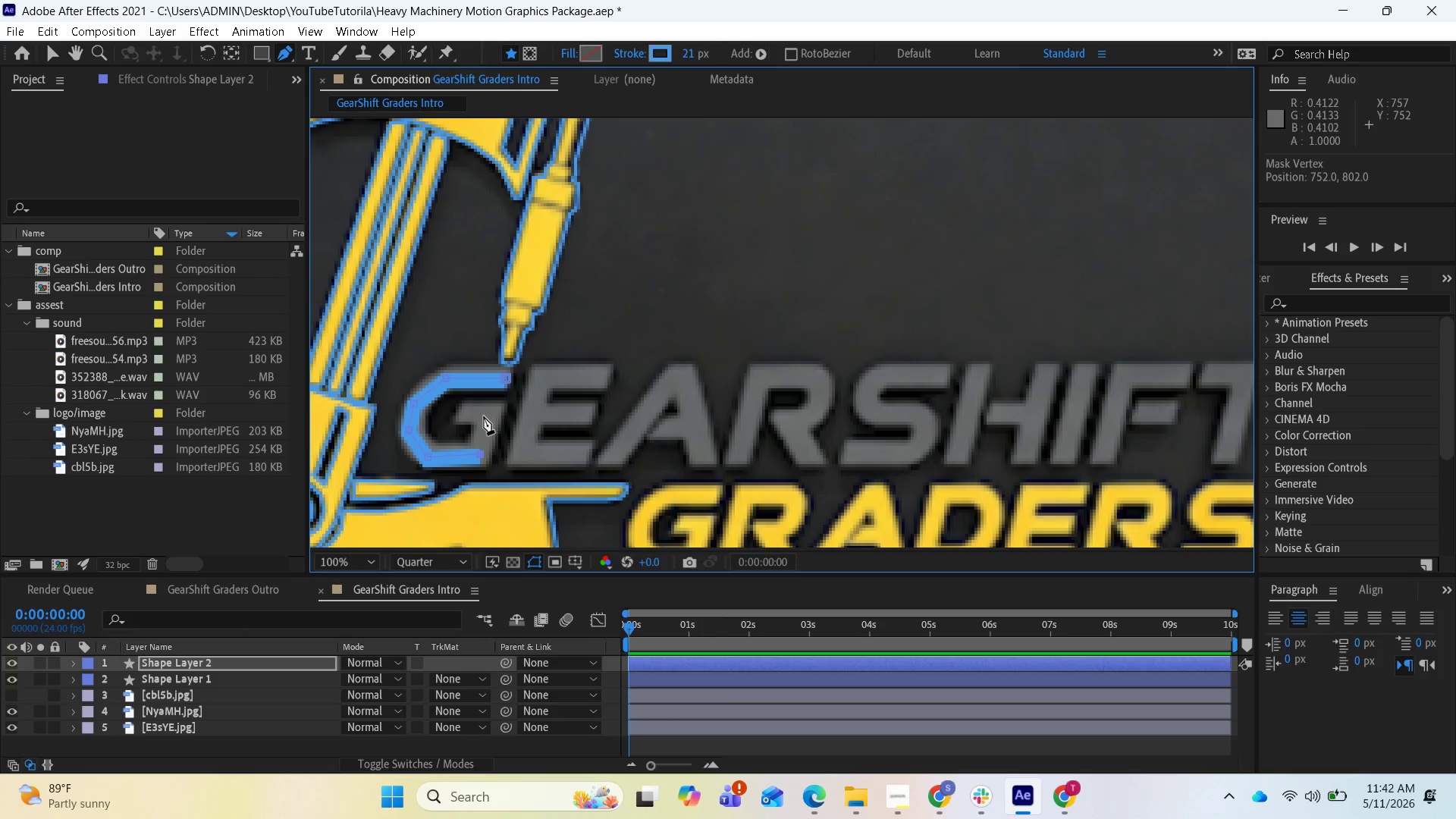 
left_click([484, 416])
 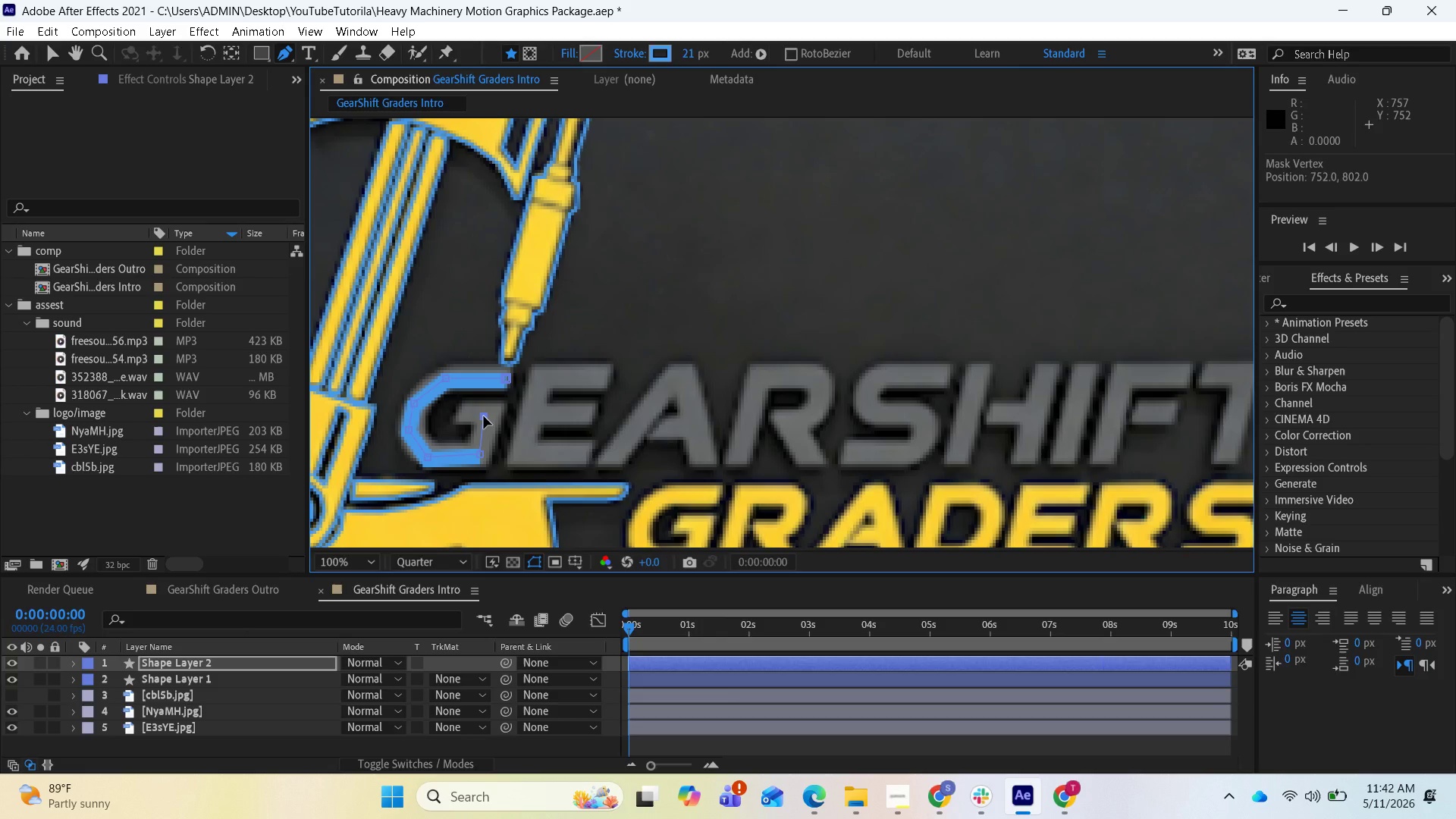 
left_click_drag(start_coordinate=[484, 416], to_coordinate=[489, 416])
 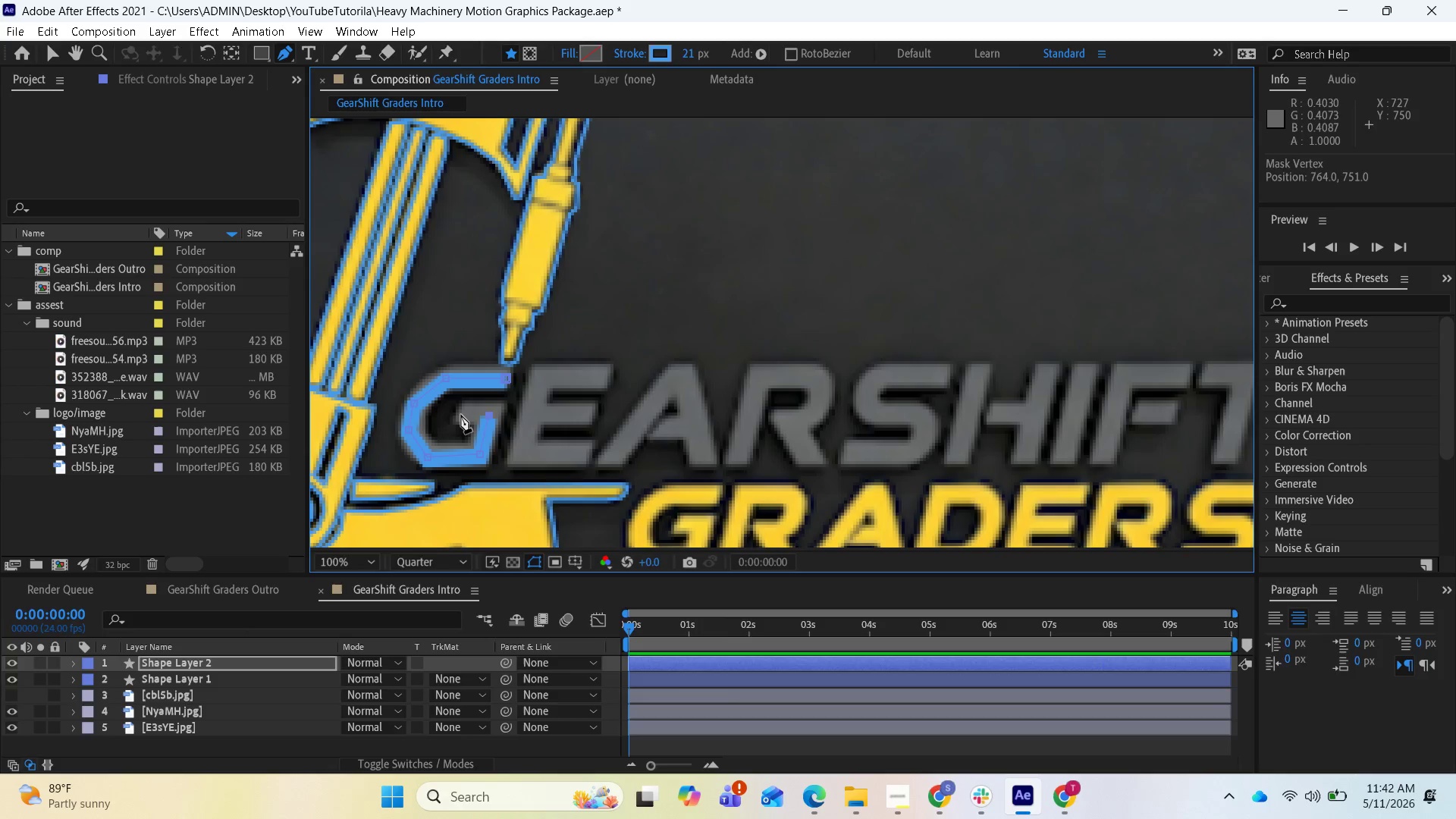 
left_click([461, 415])
 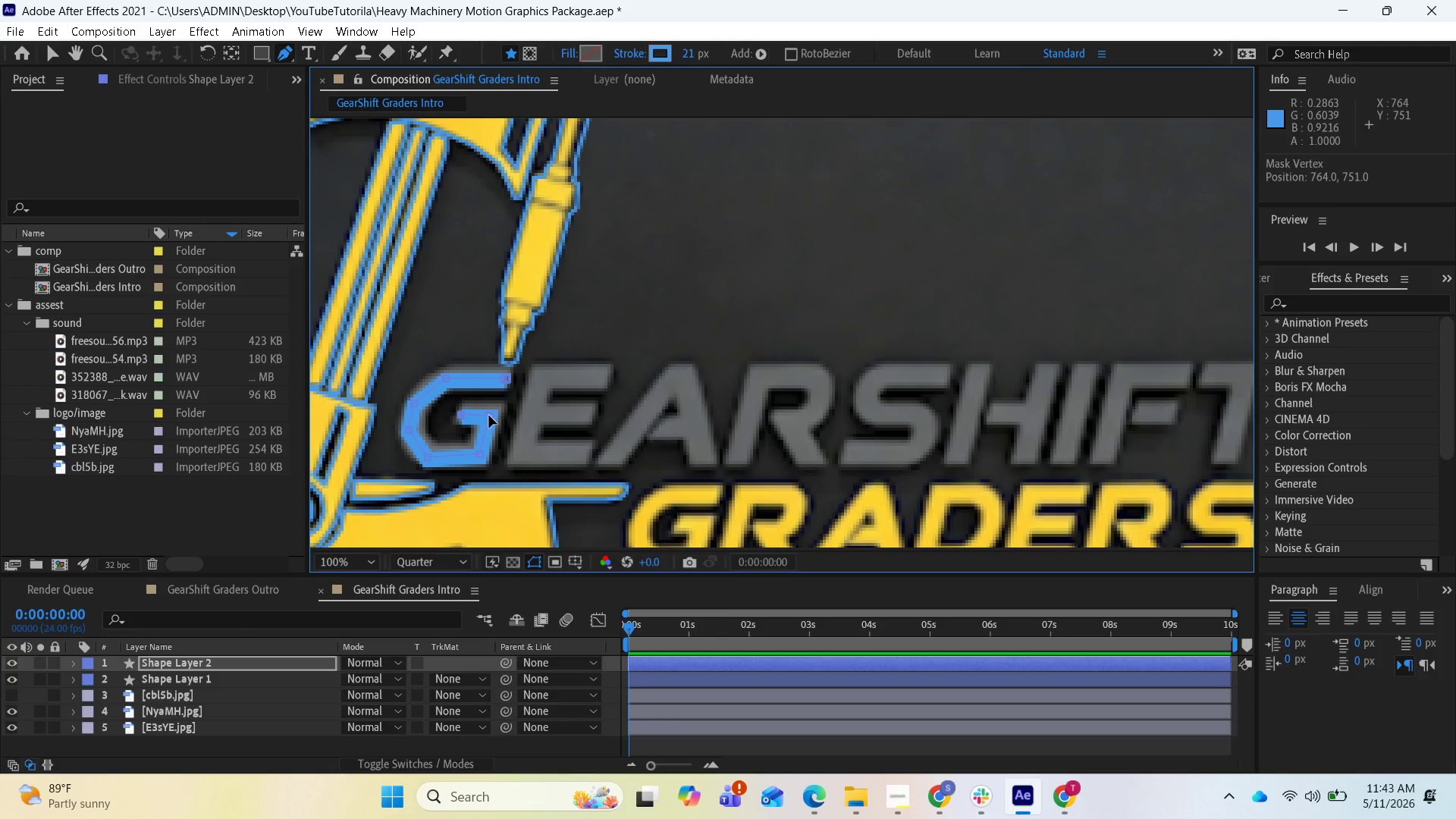 
left_click_drag(start_coordinate=[489, 416], to_coordinate=[493, 412])
 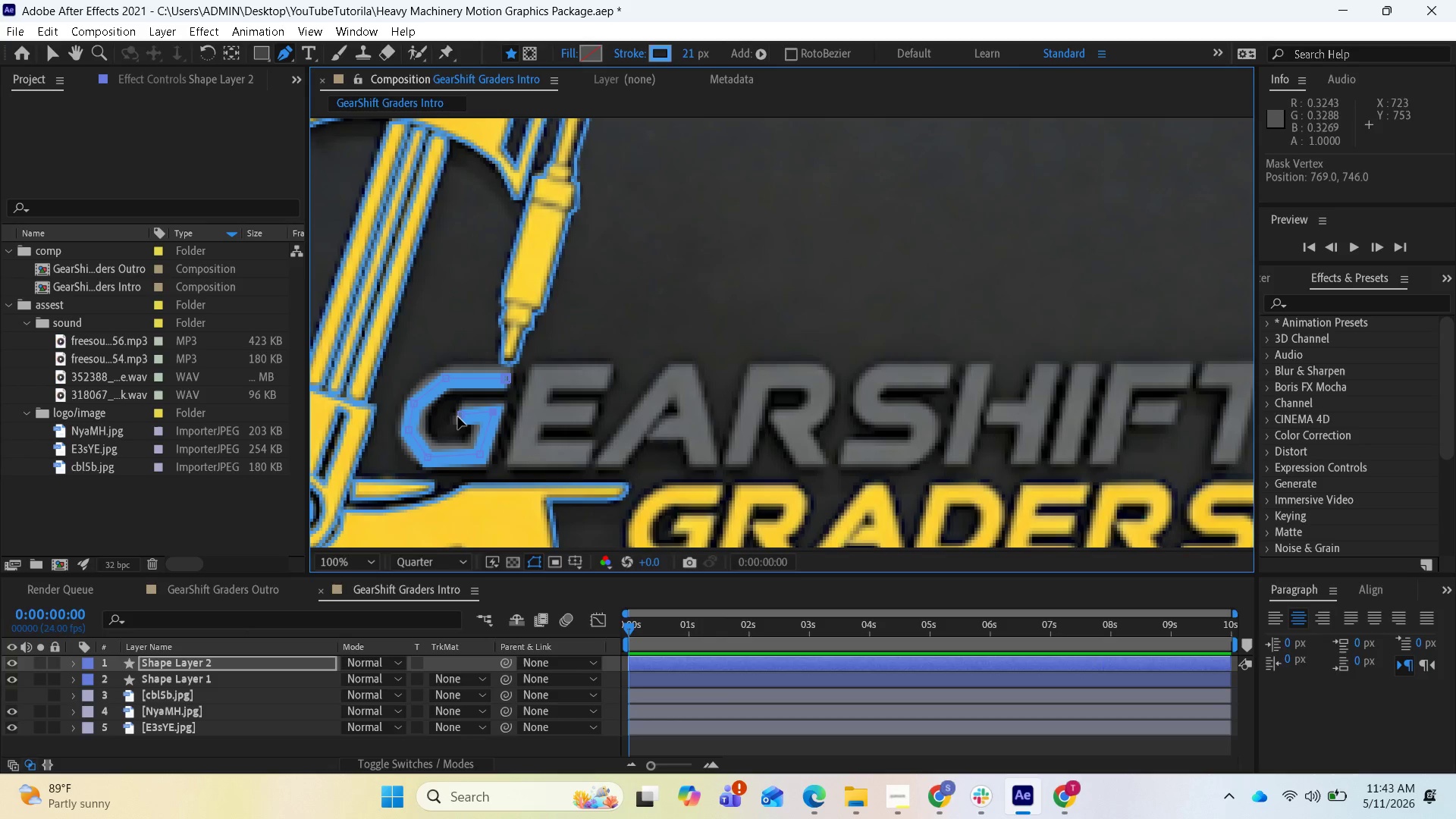 
left_click_drag(start_coordinate=[460, 417], to_coordinate=[460, 413])
 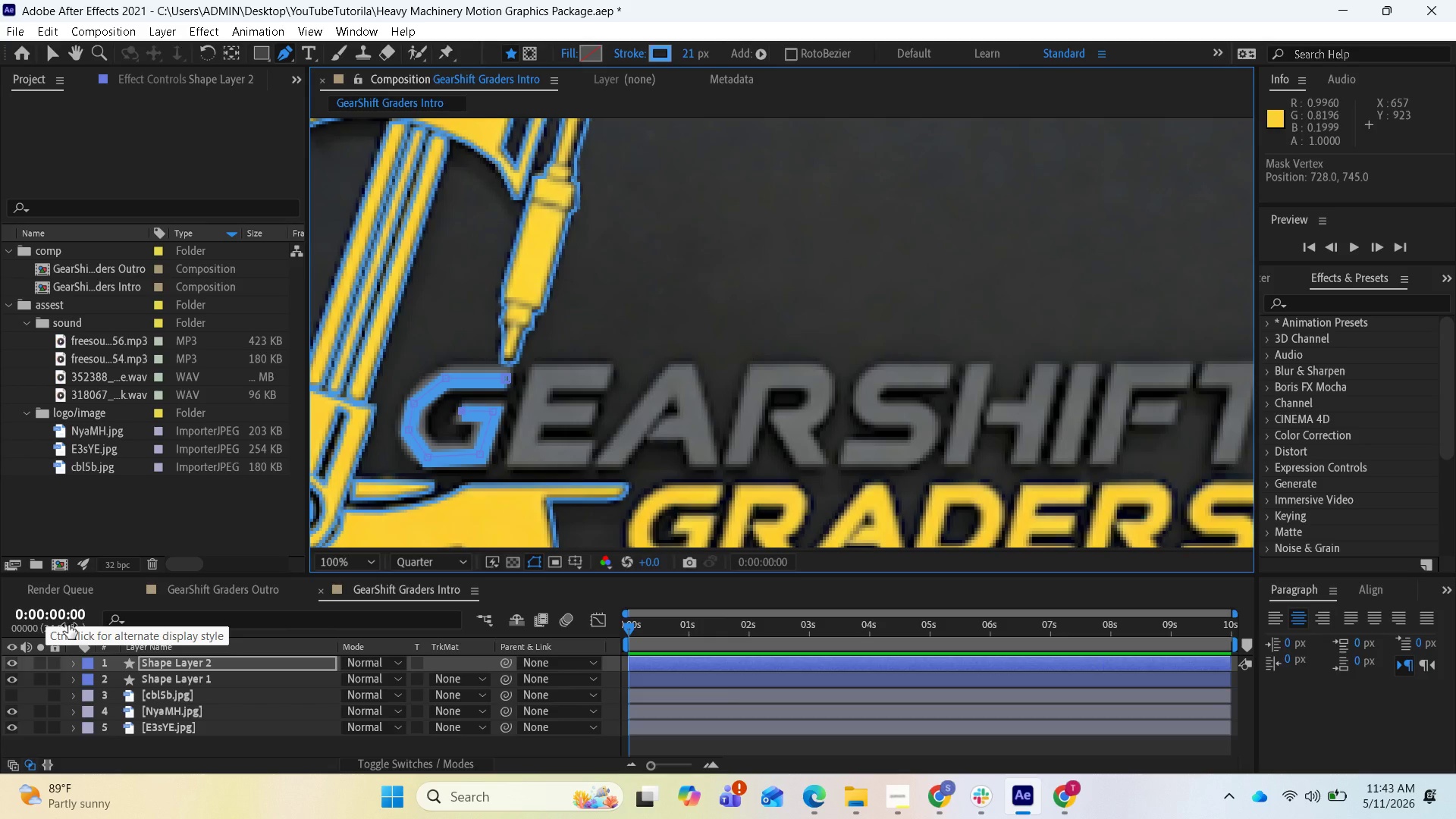 
wait(17.55)
 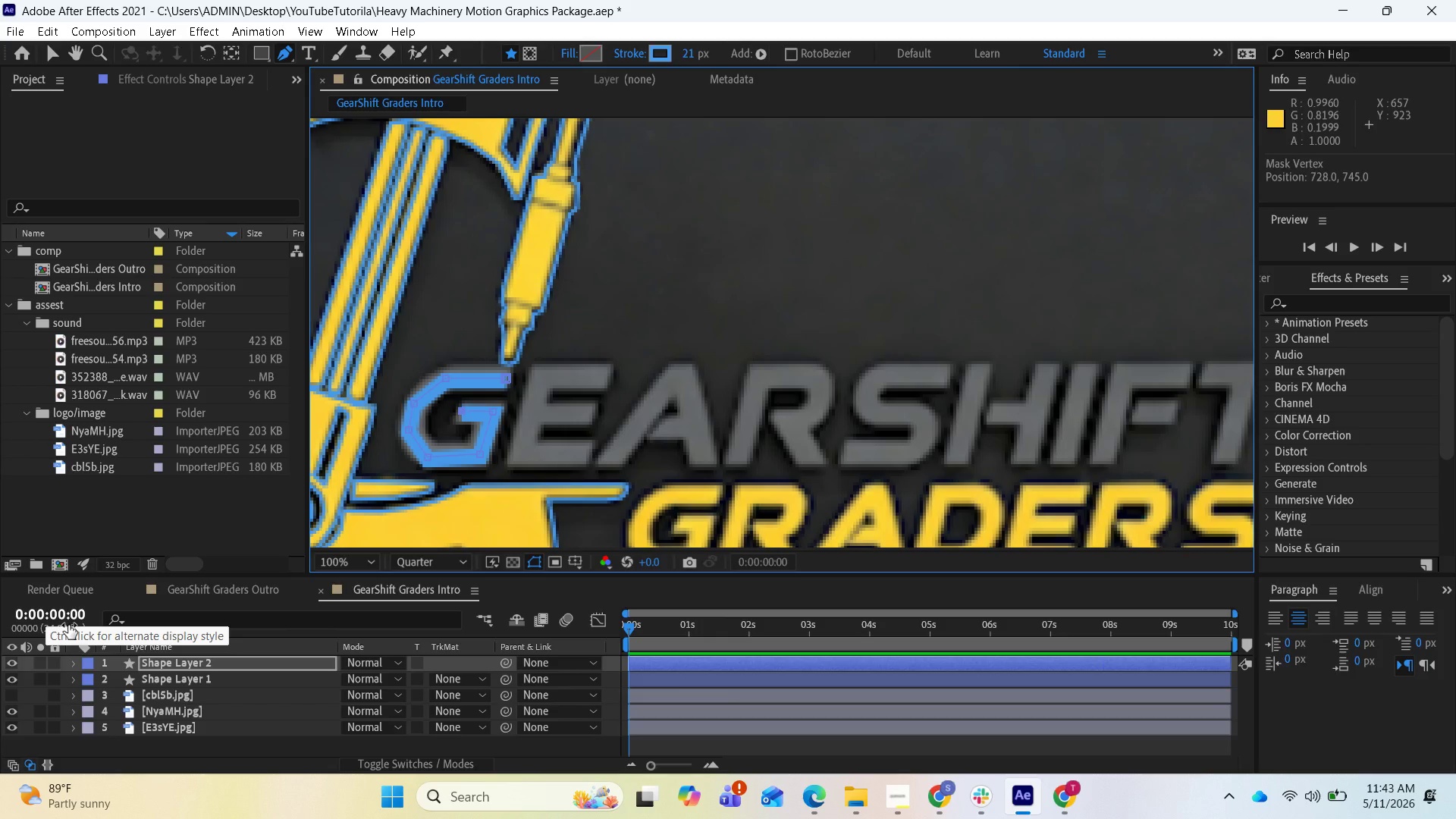 
left_click([202, 24])
 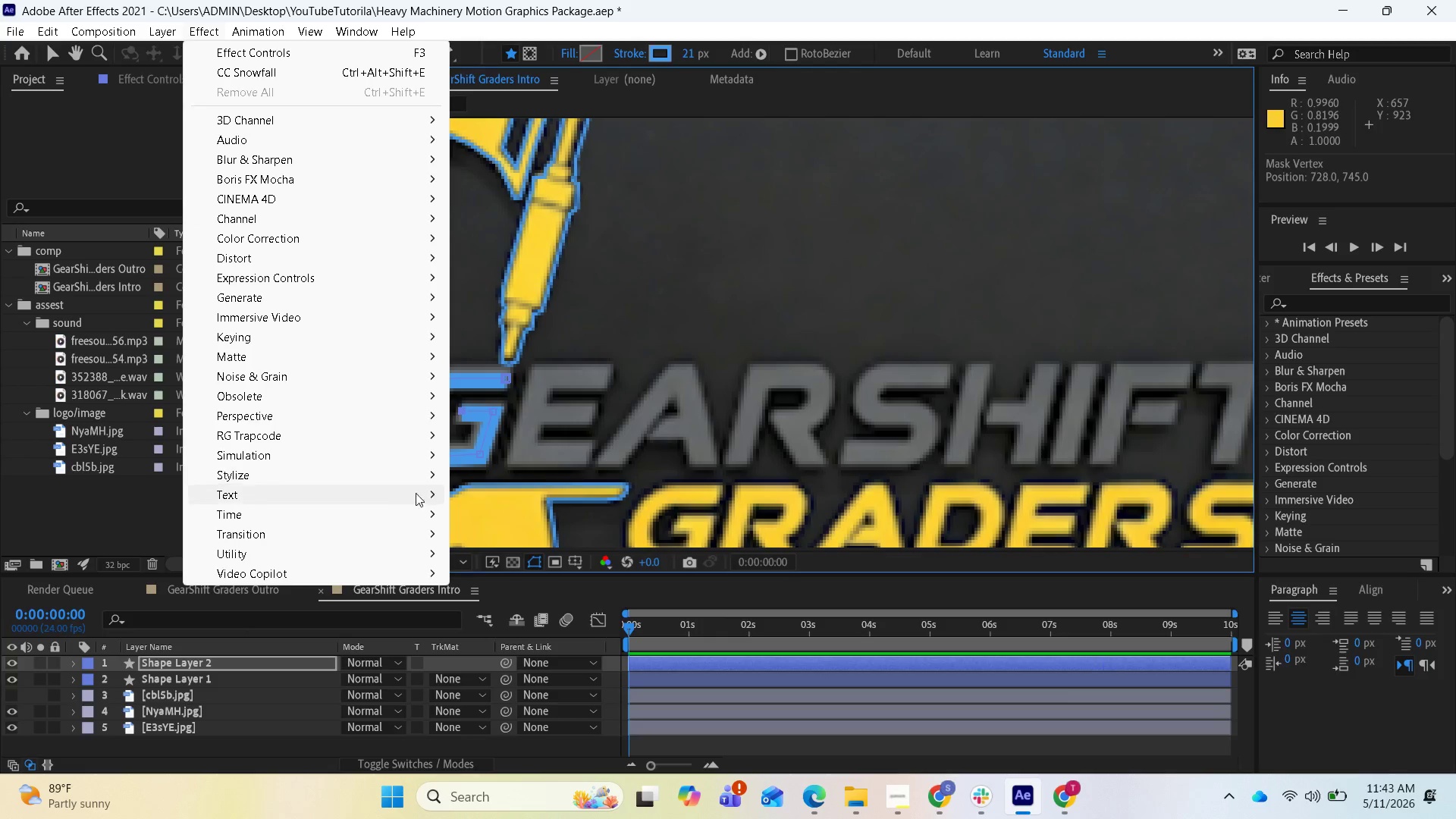 
wait(15.55)
 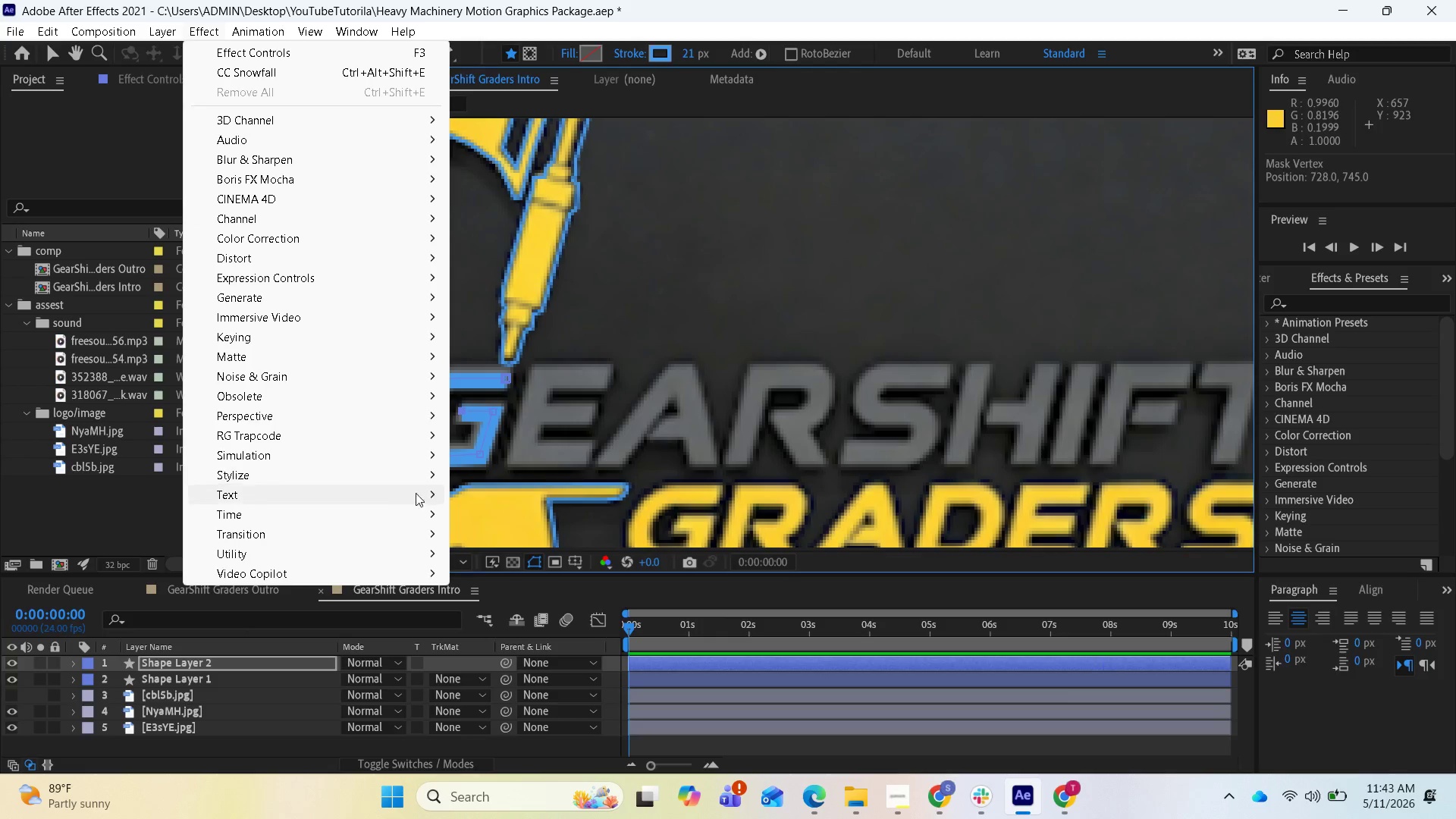 
left_click([726, 36])
 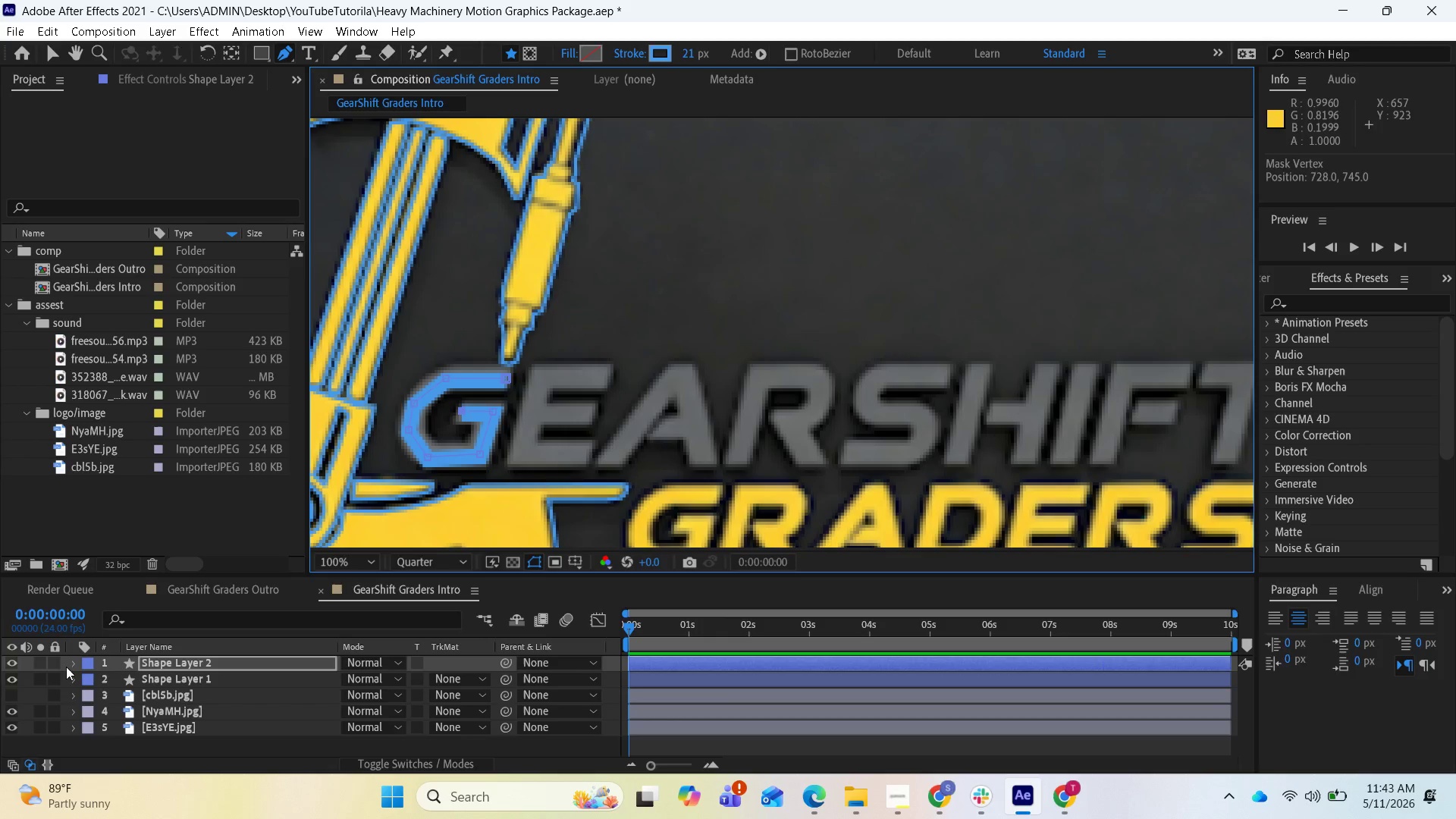 
right_click([64, 673])
 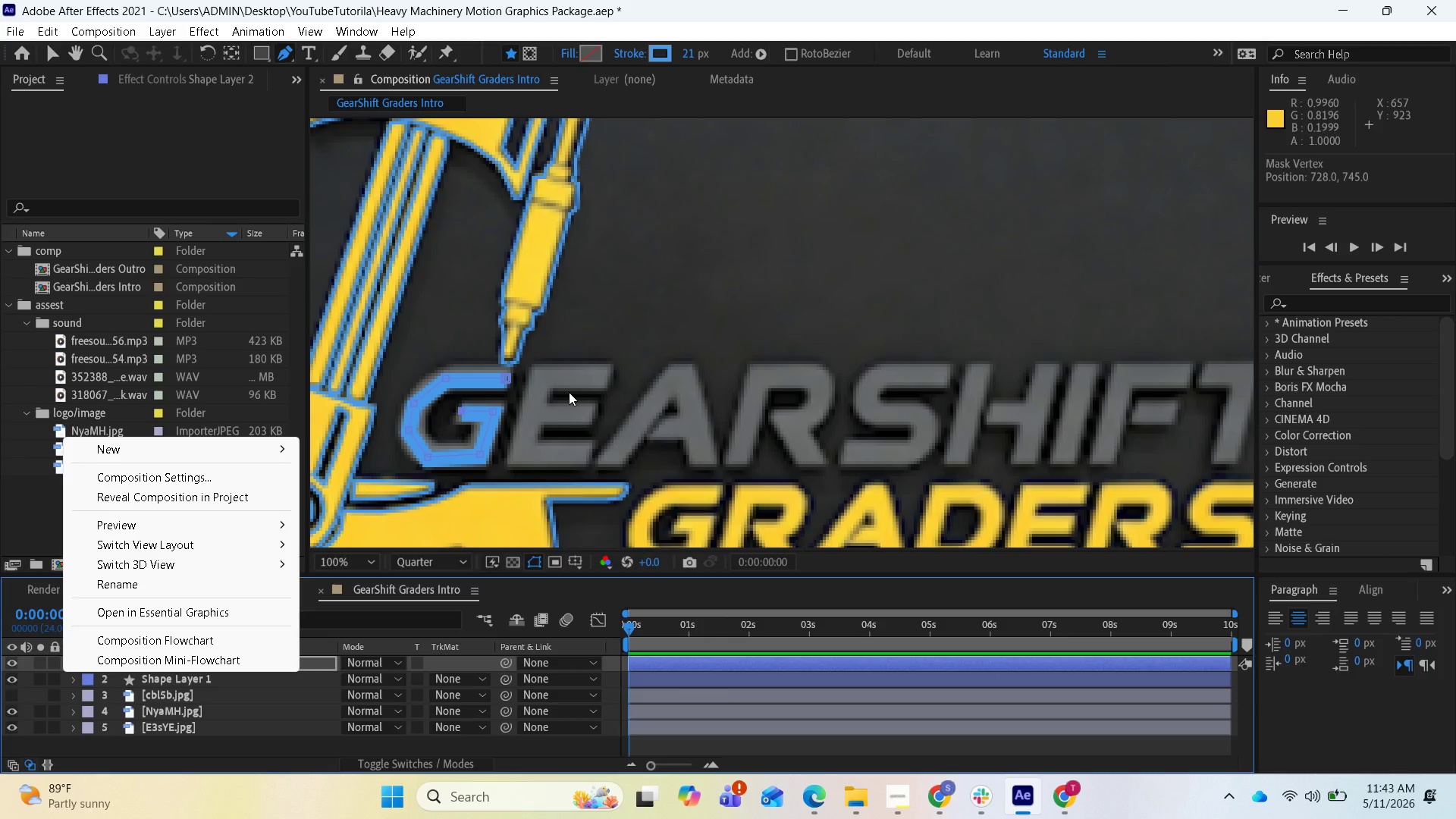 
wait(7.77)
 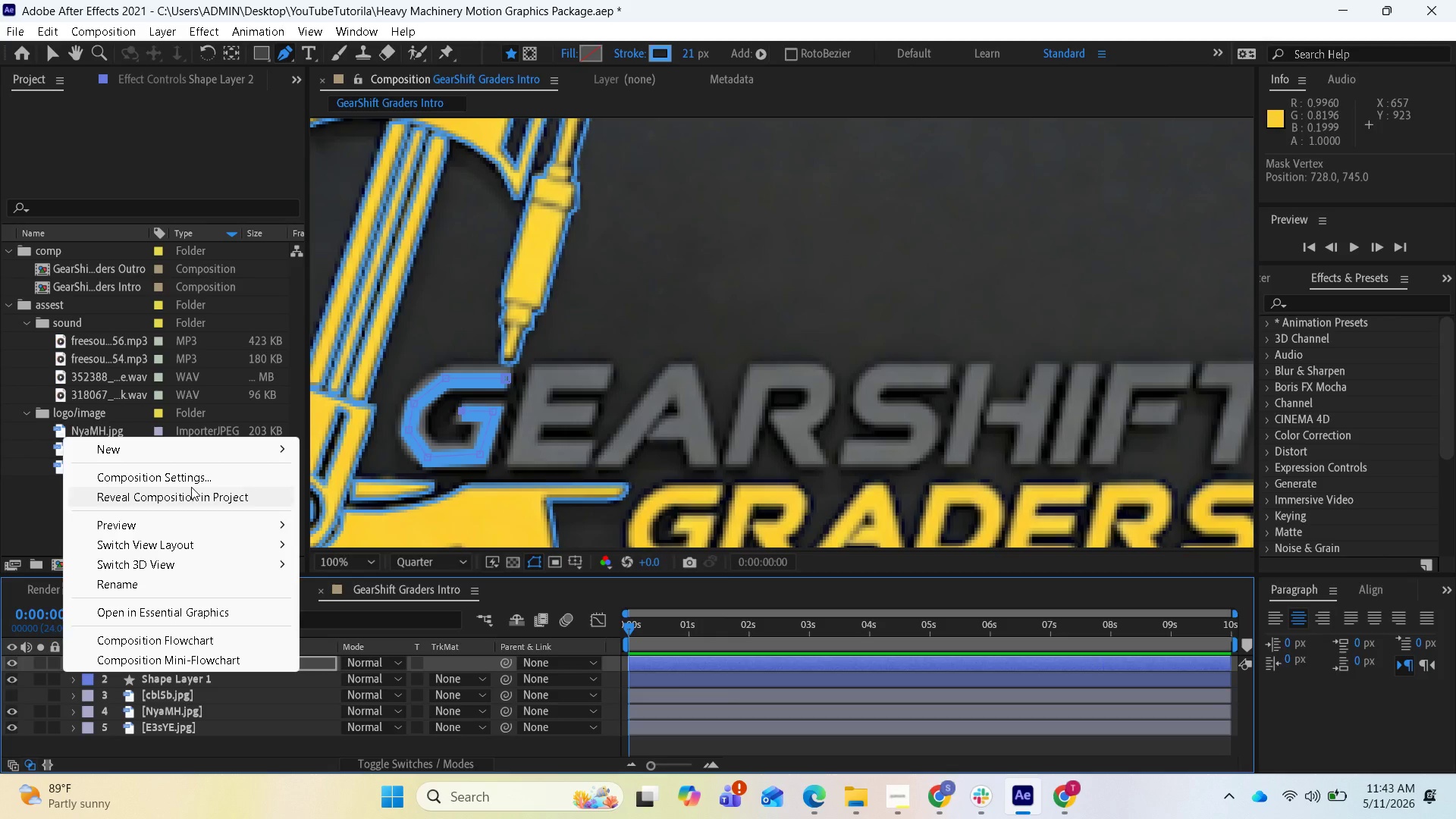 
left_click([677, 671])
 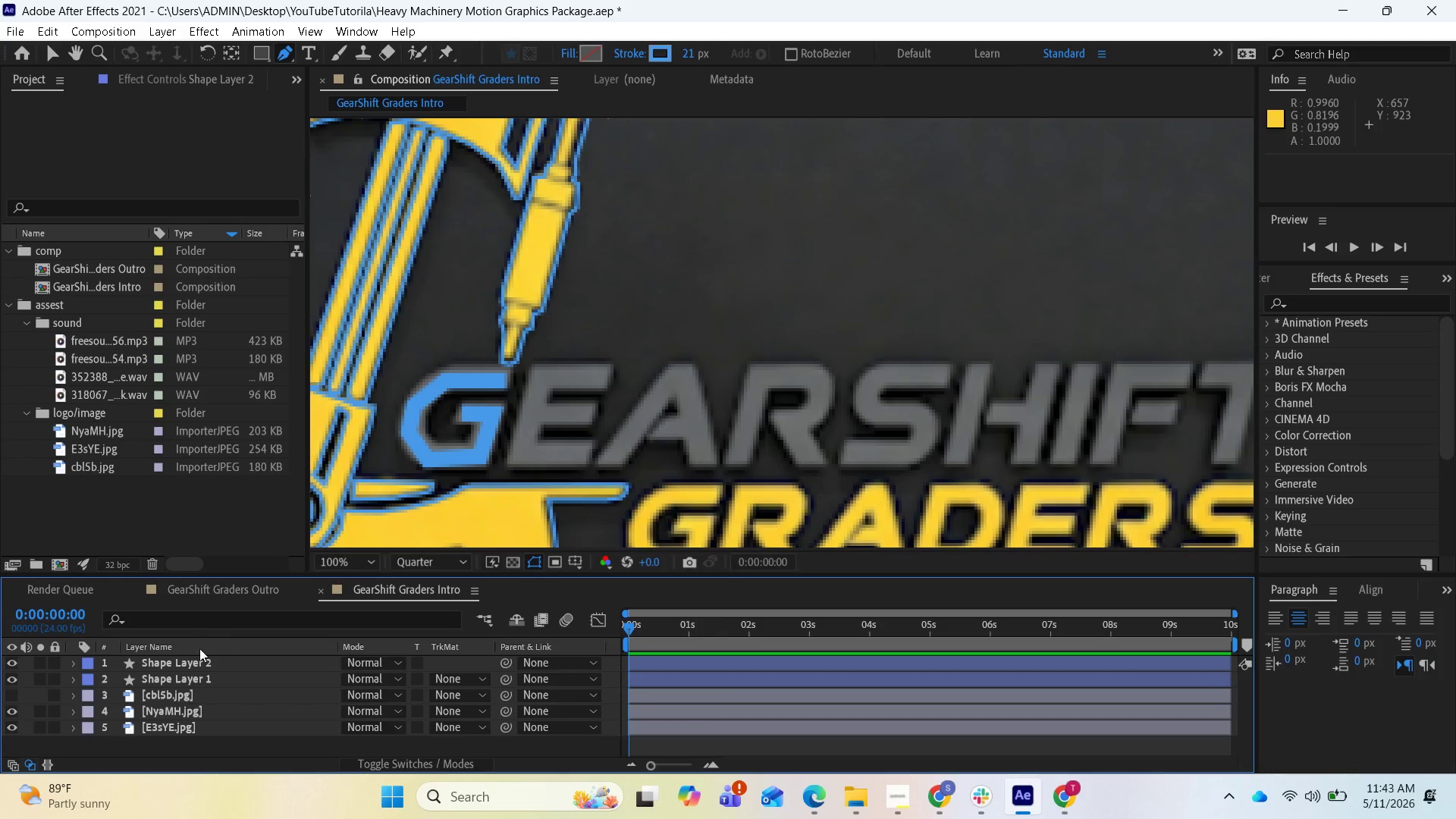 
left_click([192, 664])
 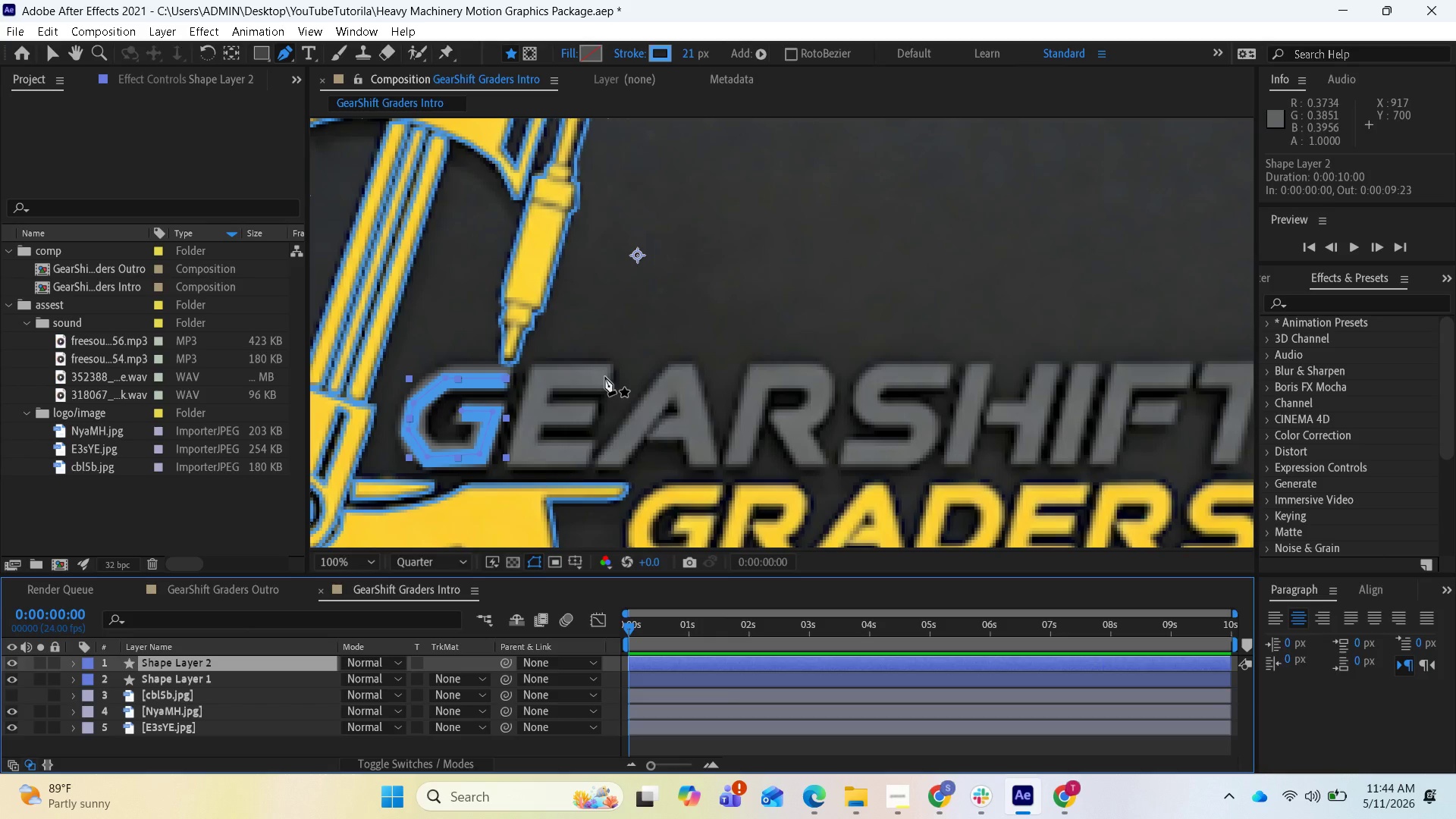 
wait(14.62)
 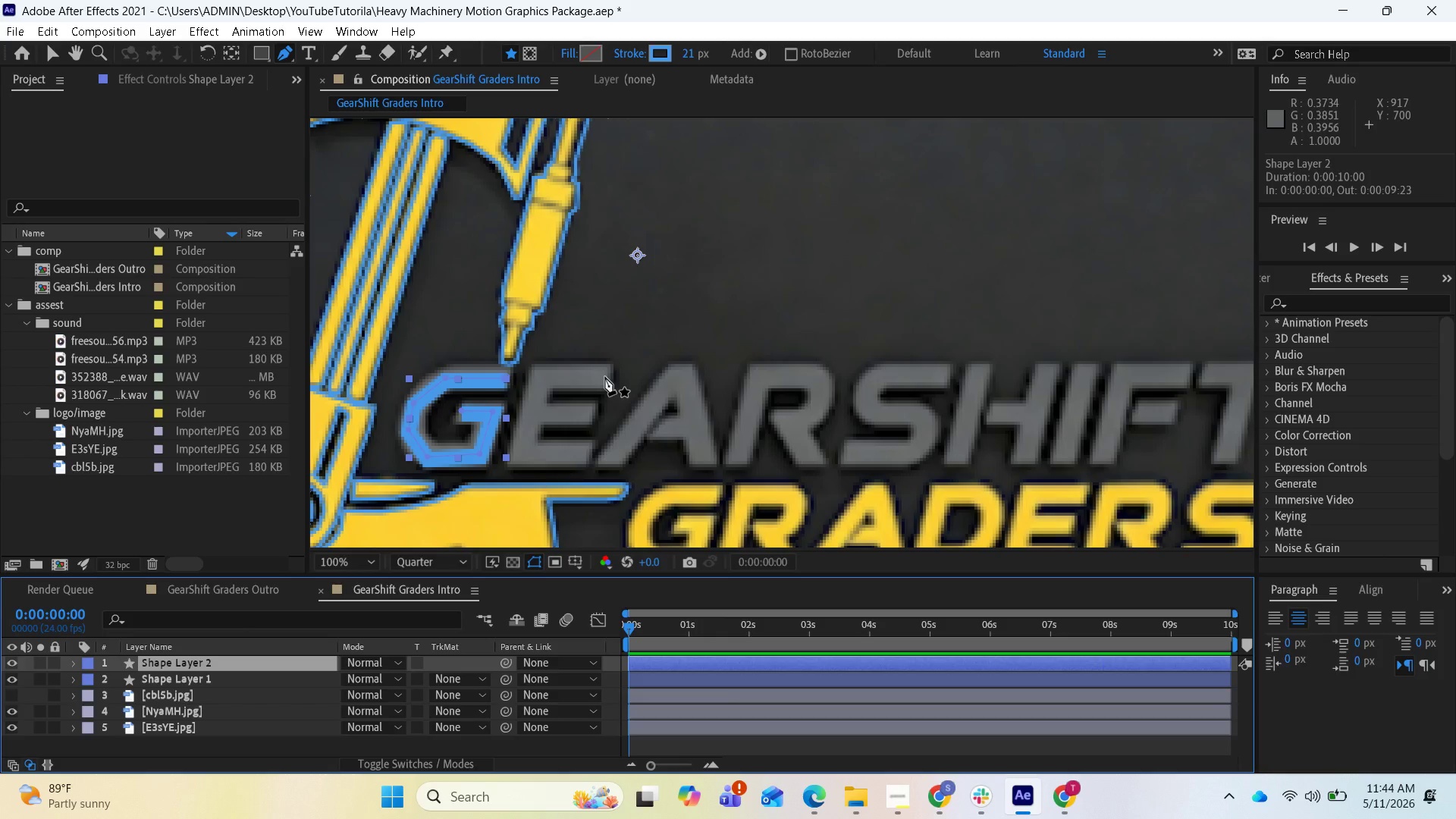 
left_click([539, 382])
 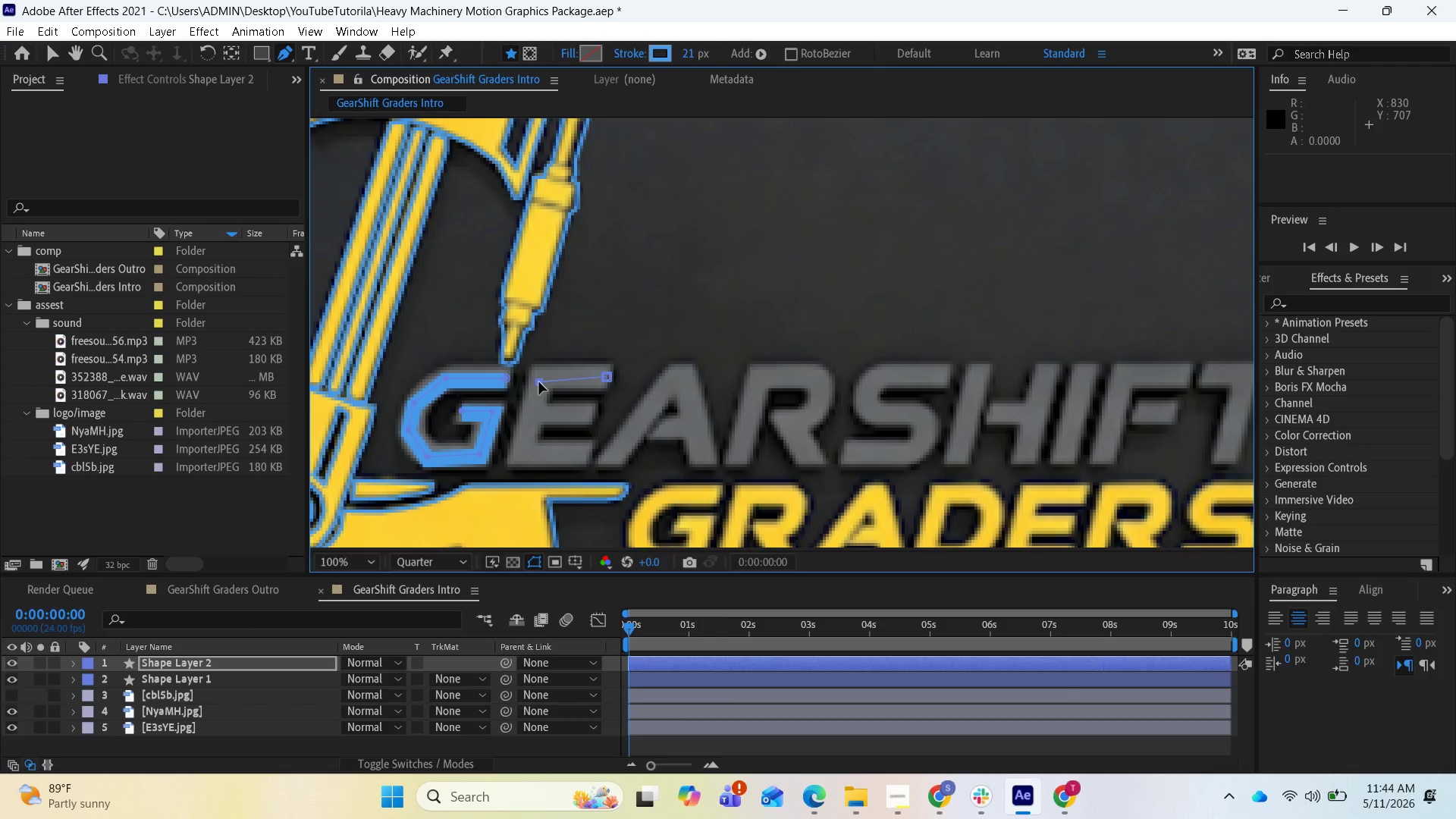 
left_click_drag(start_coordinate=[539, 382], to_coordinate=[541, 376])
 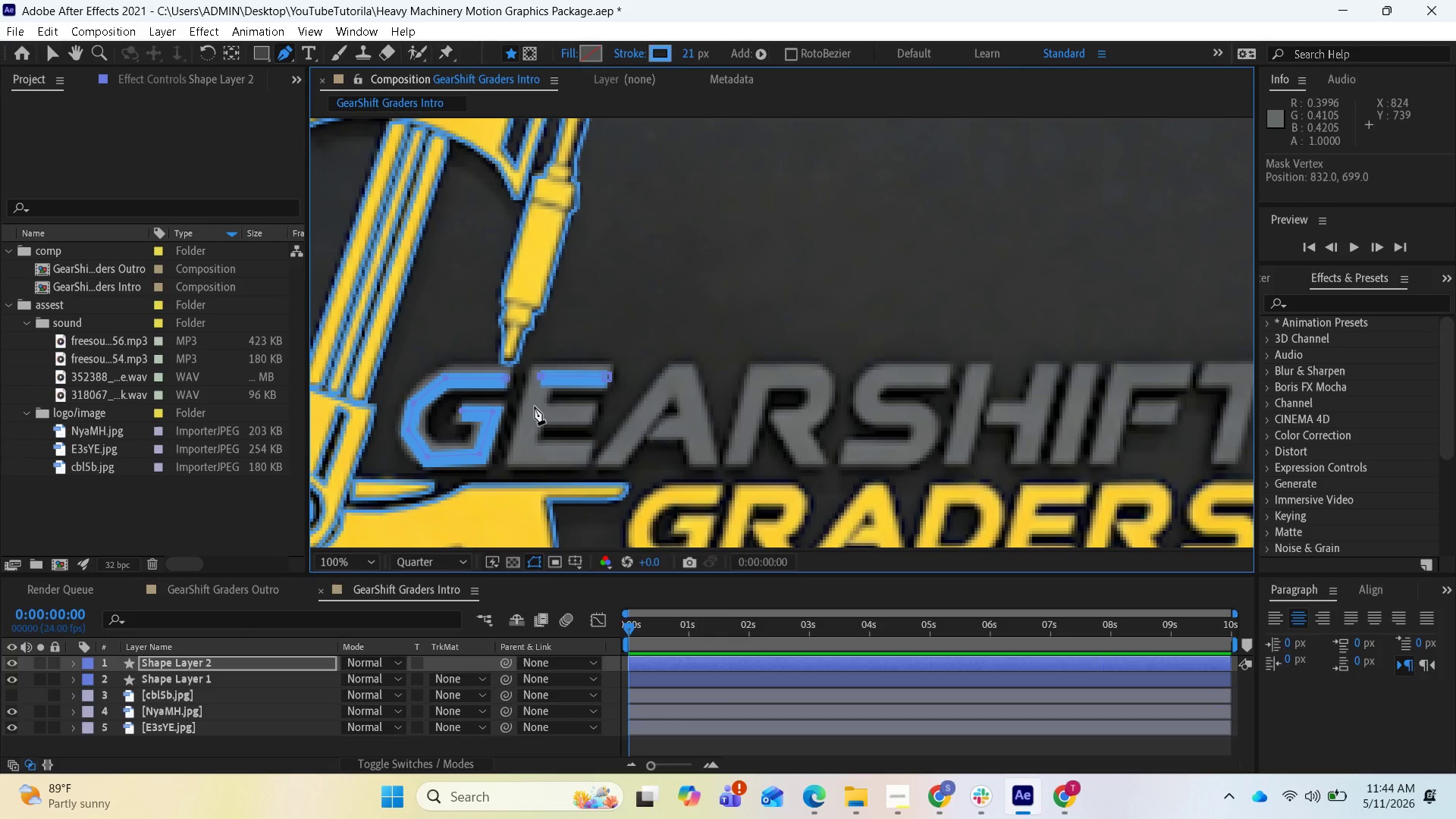 
left_click([532, 406])
 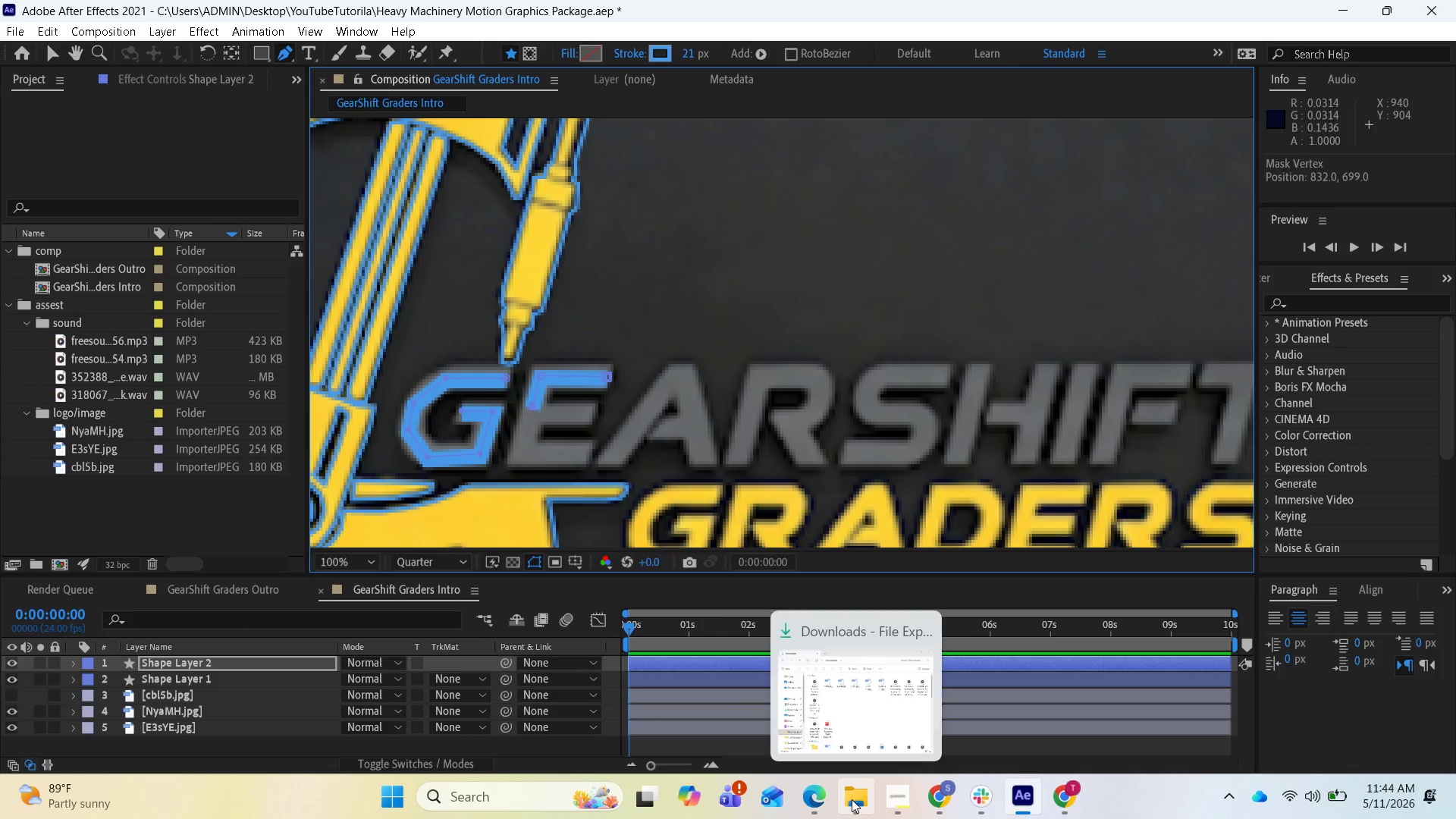 
left_click([867, 711])
 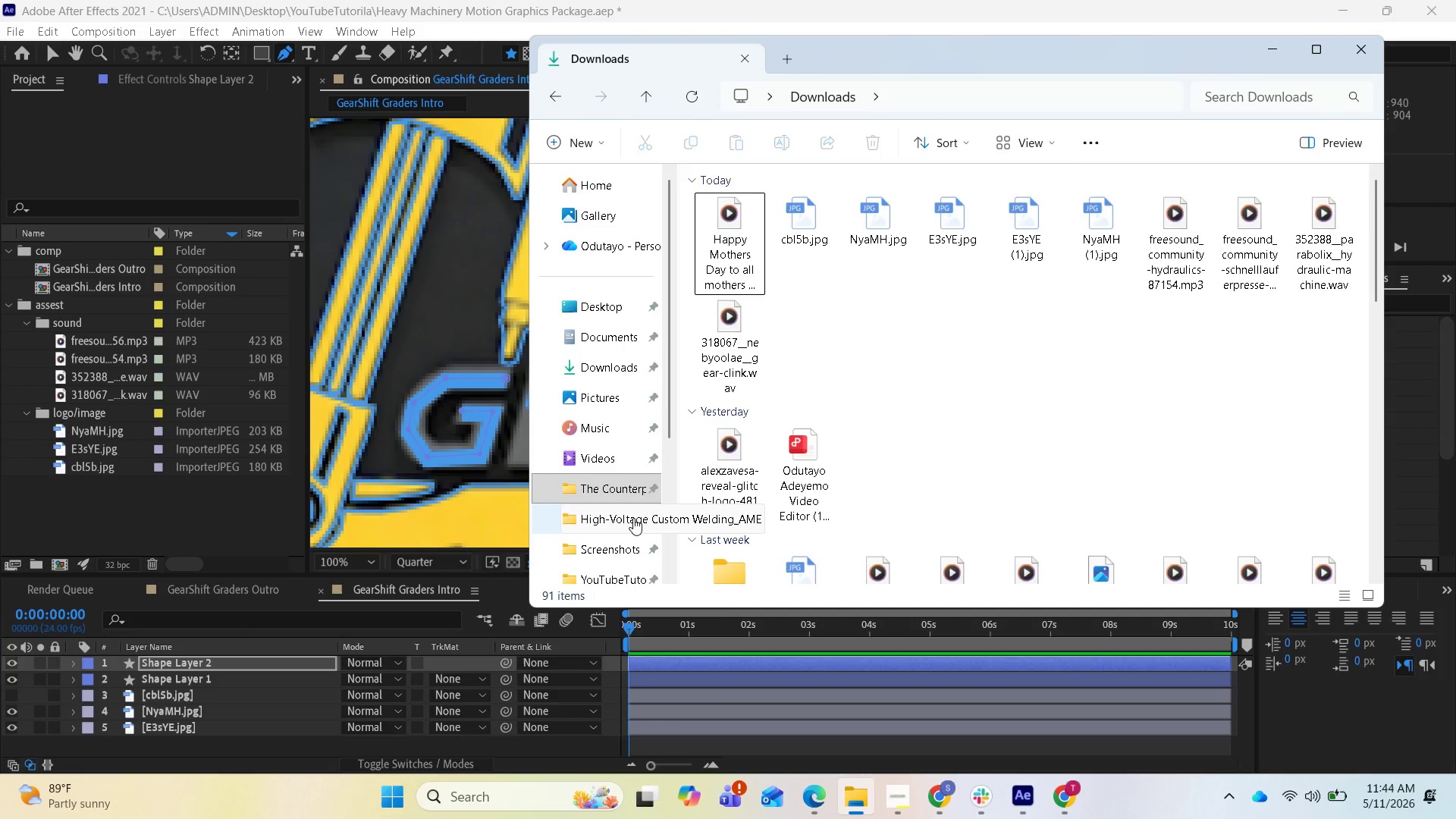 
scroll: coordinate [615, 520], scroll_direction: down, amount: 1.0
 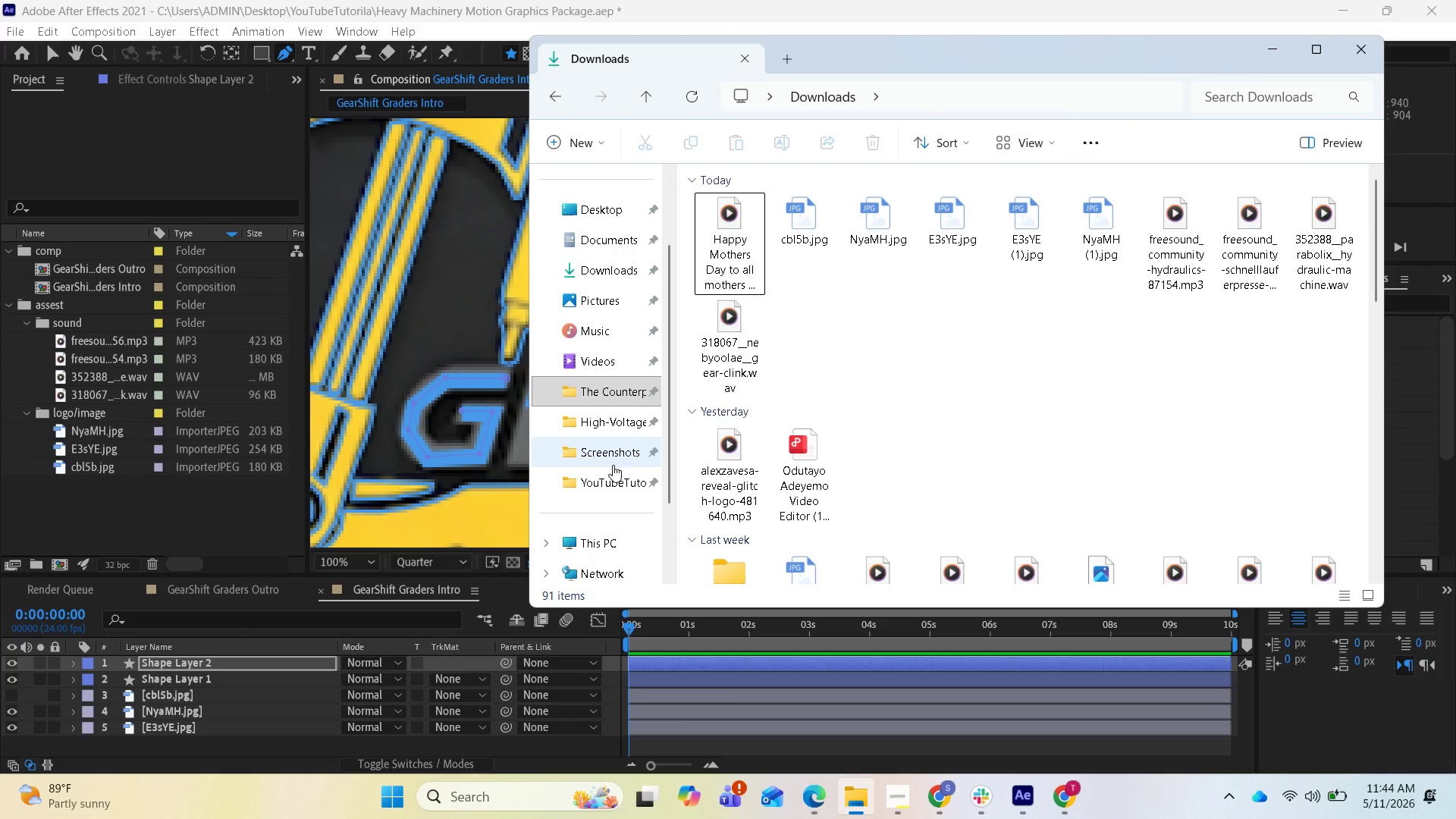 
left_click([605, 480])
 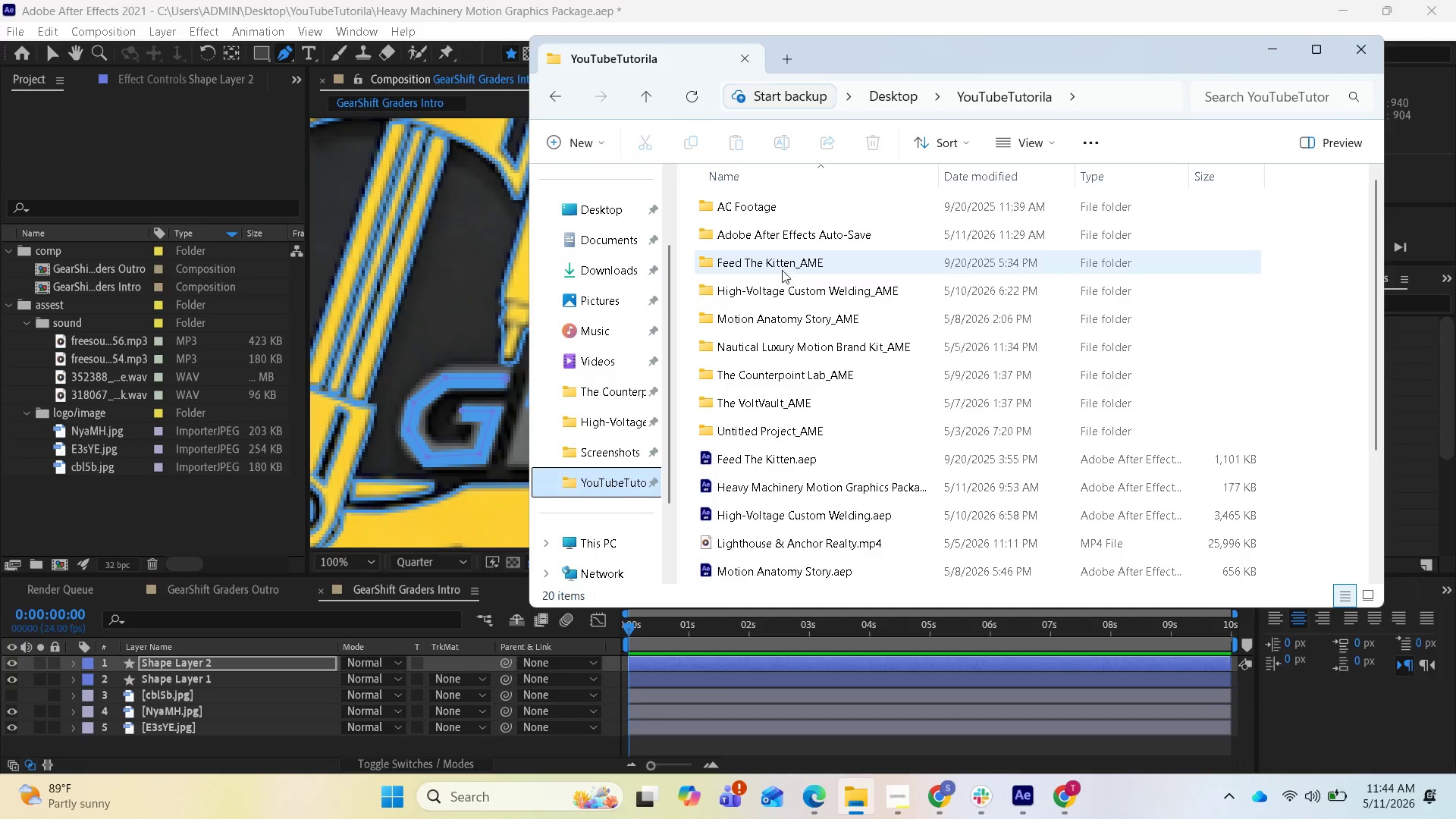 
double_click([797, 298])
 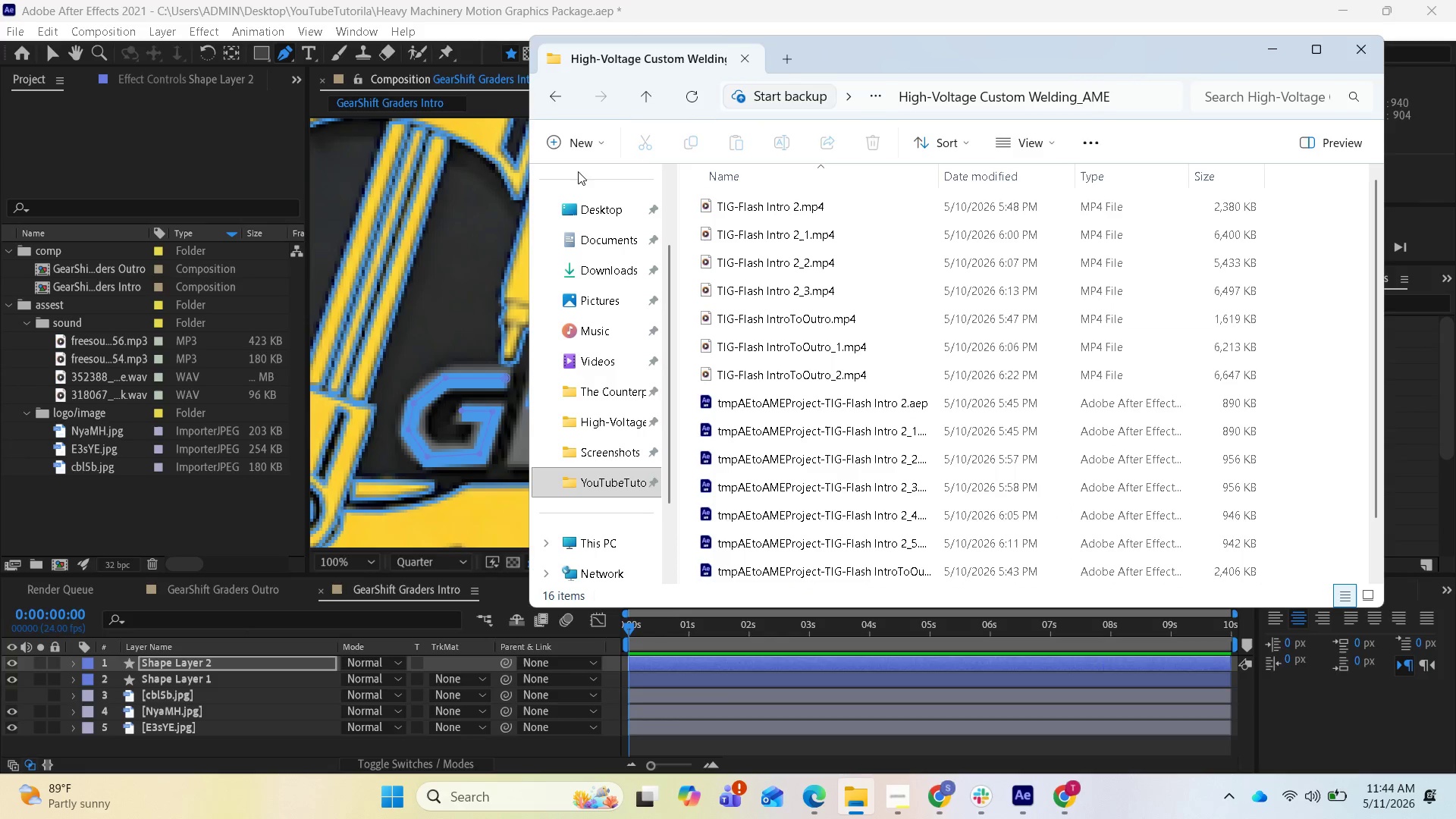 
left_click([552, 100])
 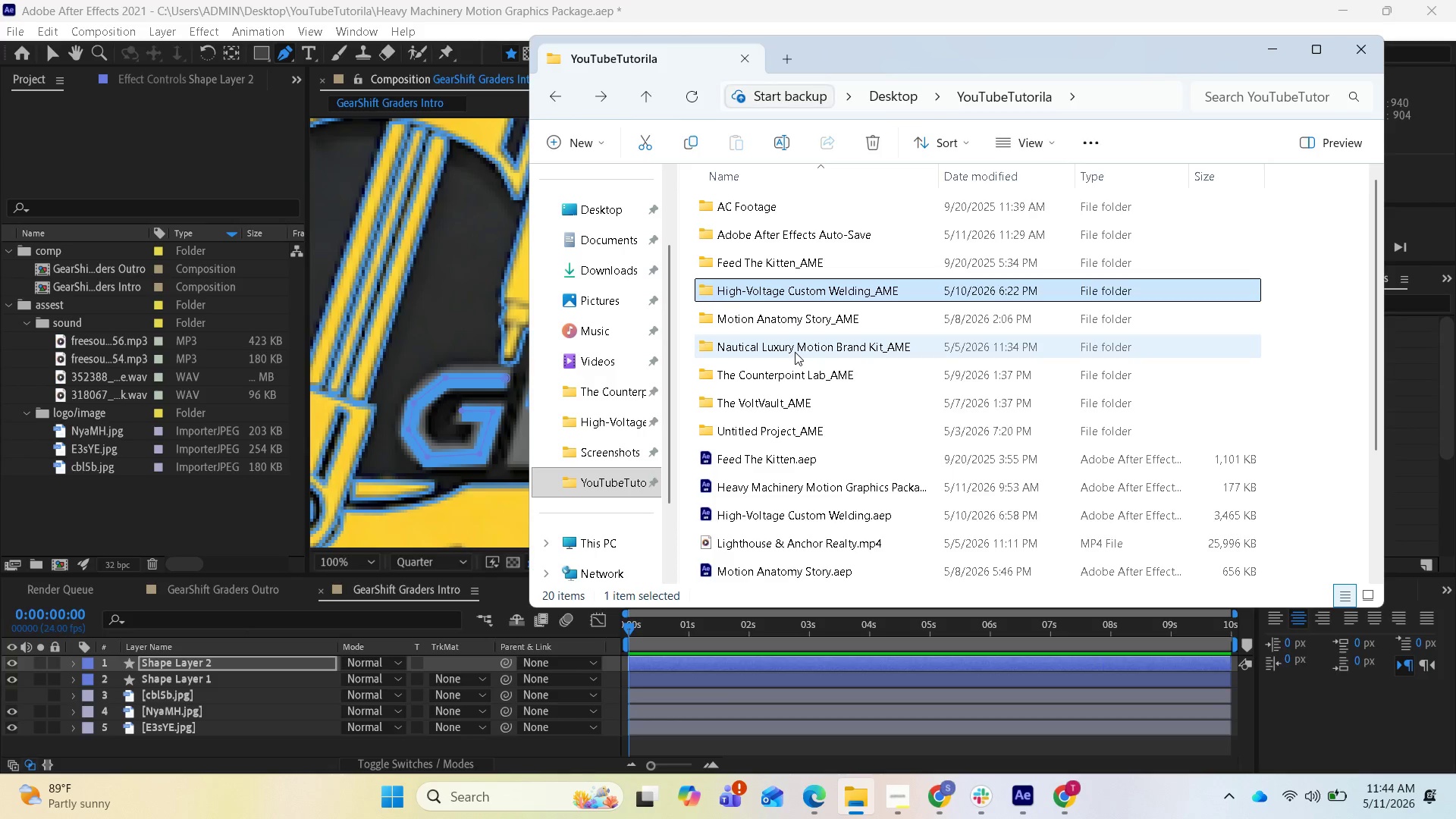 
wait(7.2)
 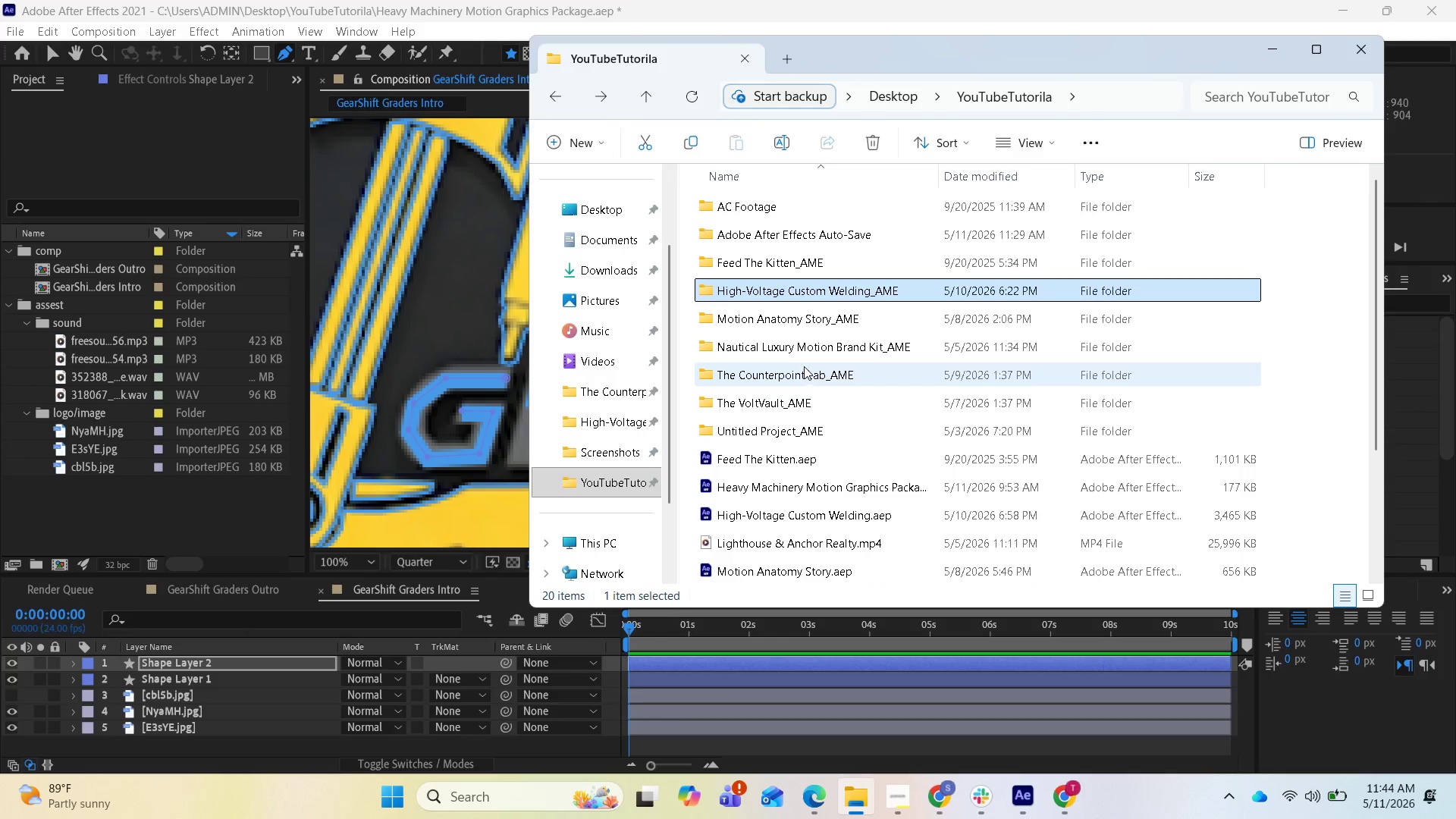 
mouse_move([786, 390])
 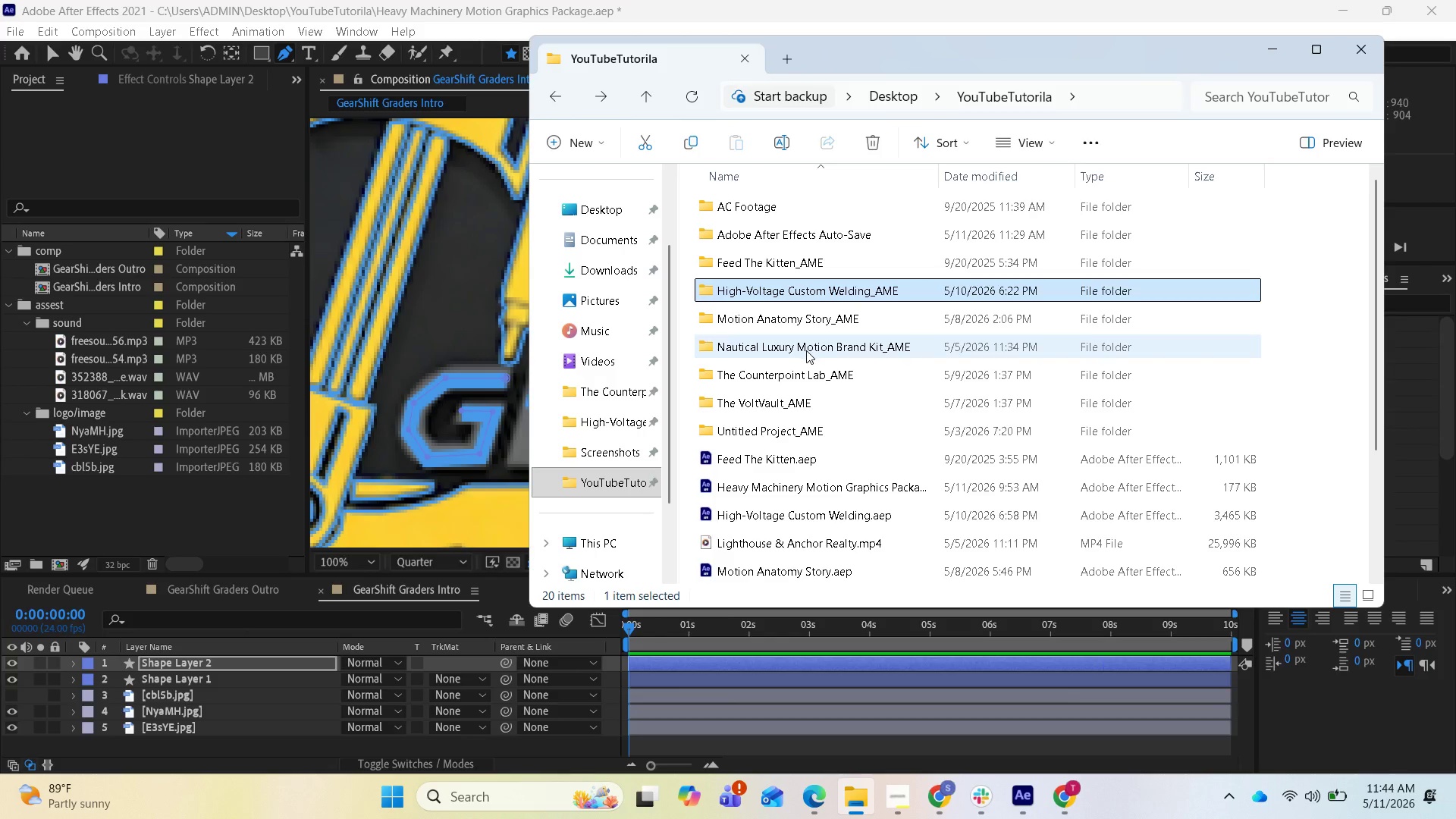 
wait(6.54)
 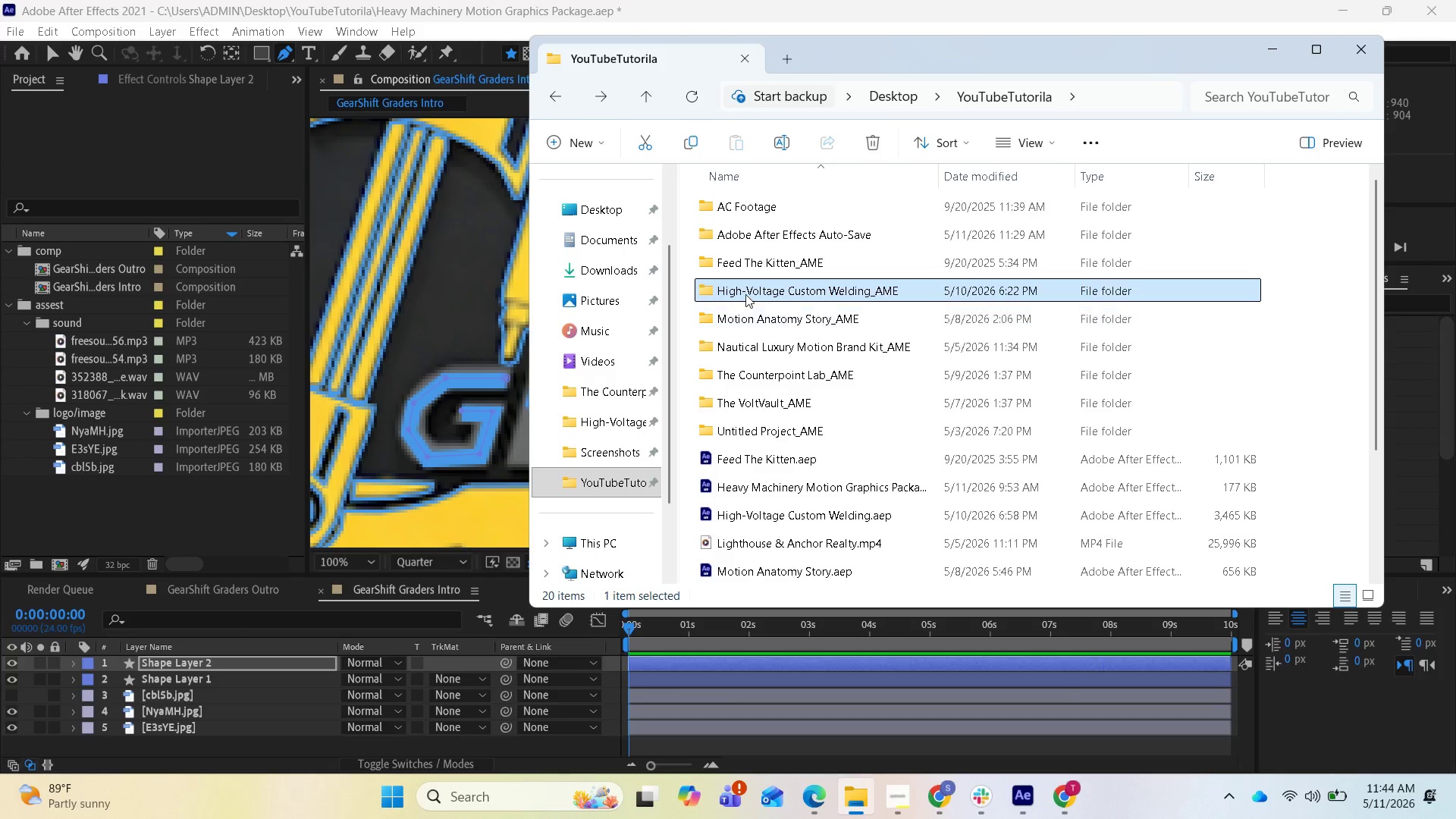 
mouse_move([829, 368])
 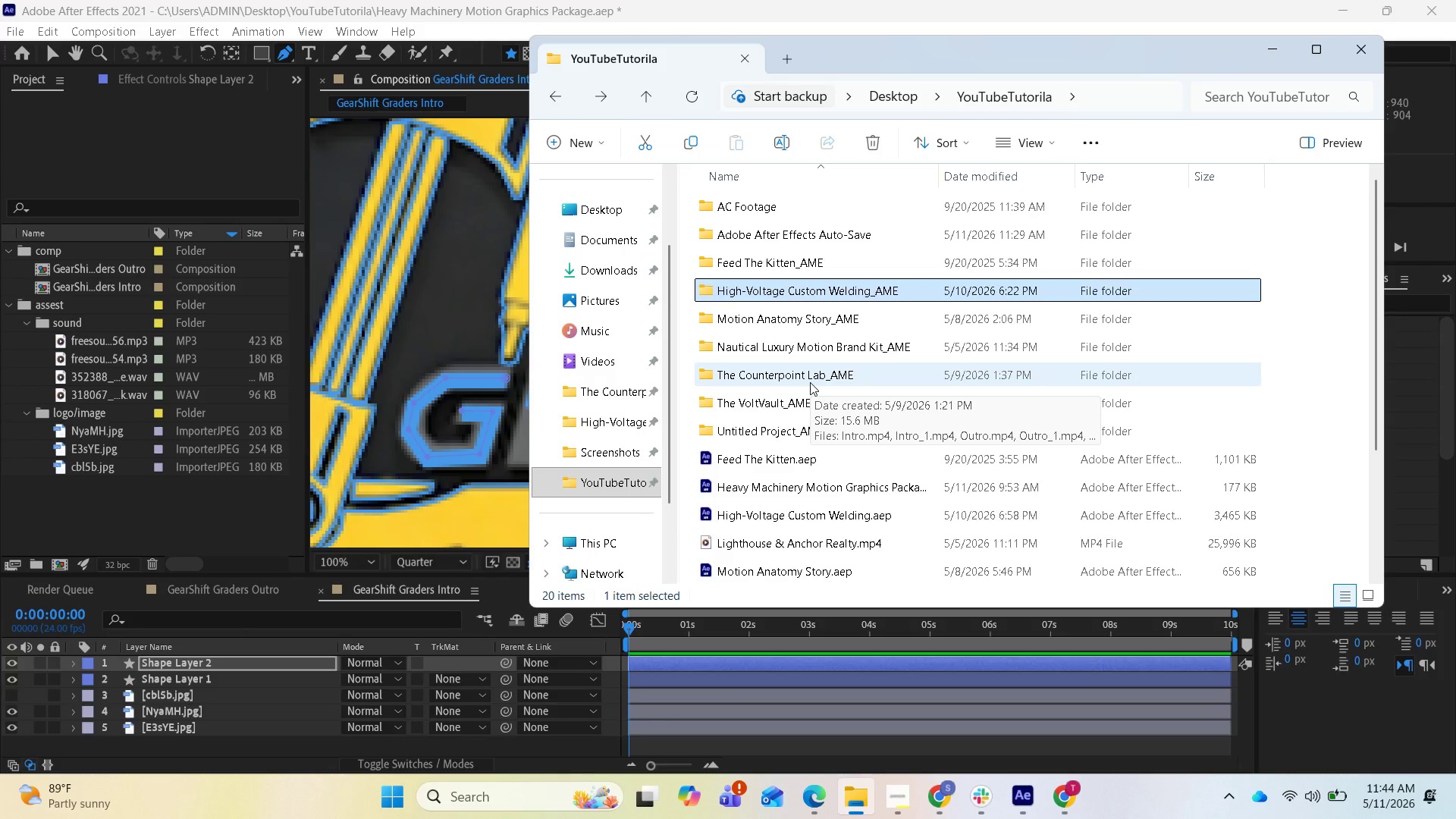 
double_click([810, 382])
 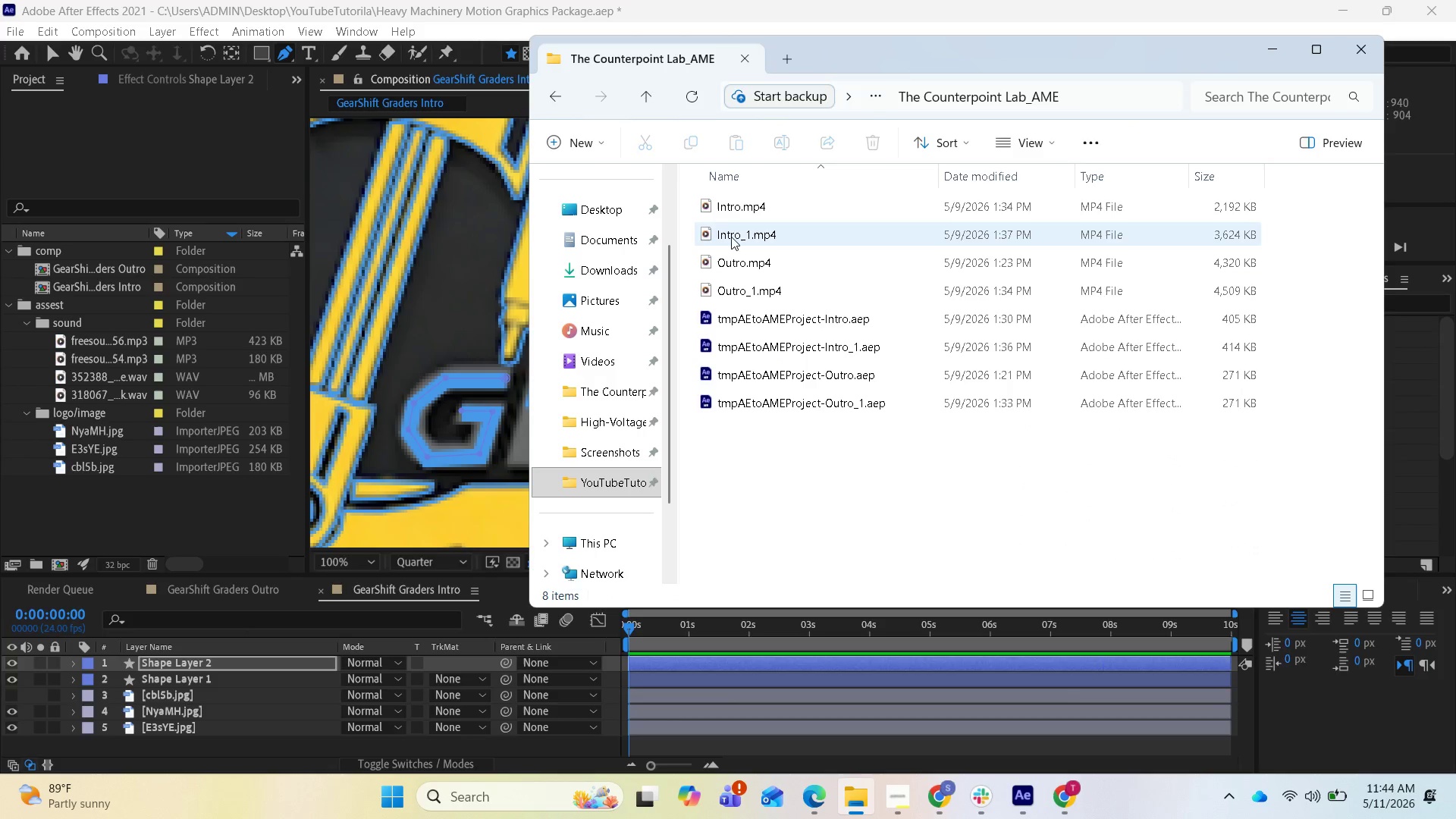 
double_click([731, 236])
 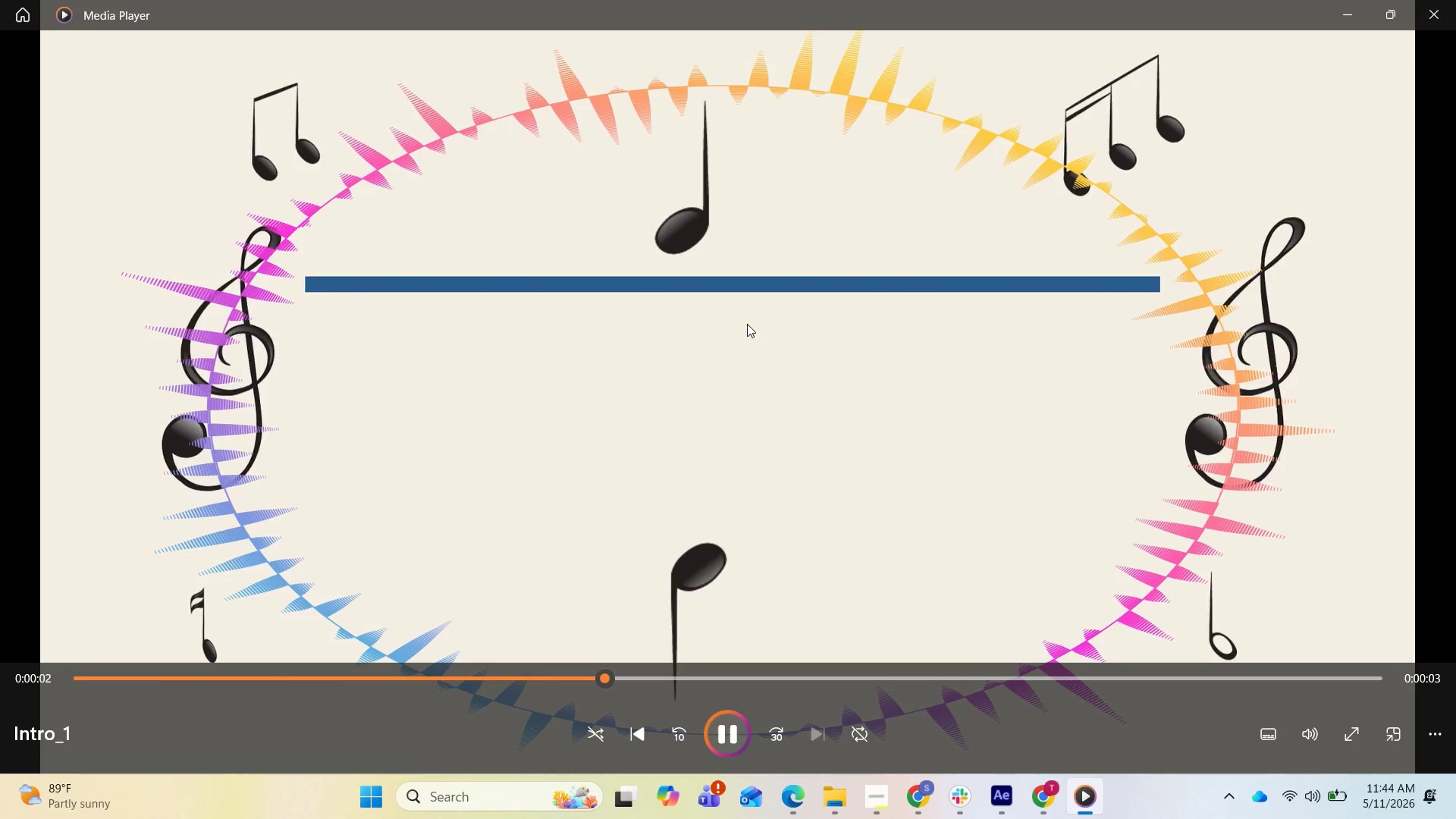 
wait(7.84)
 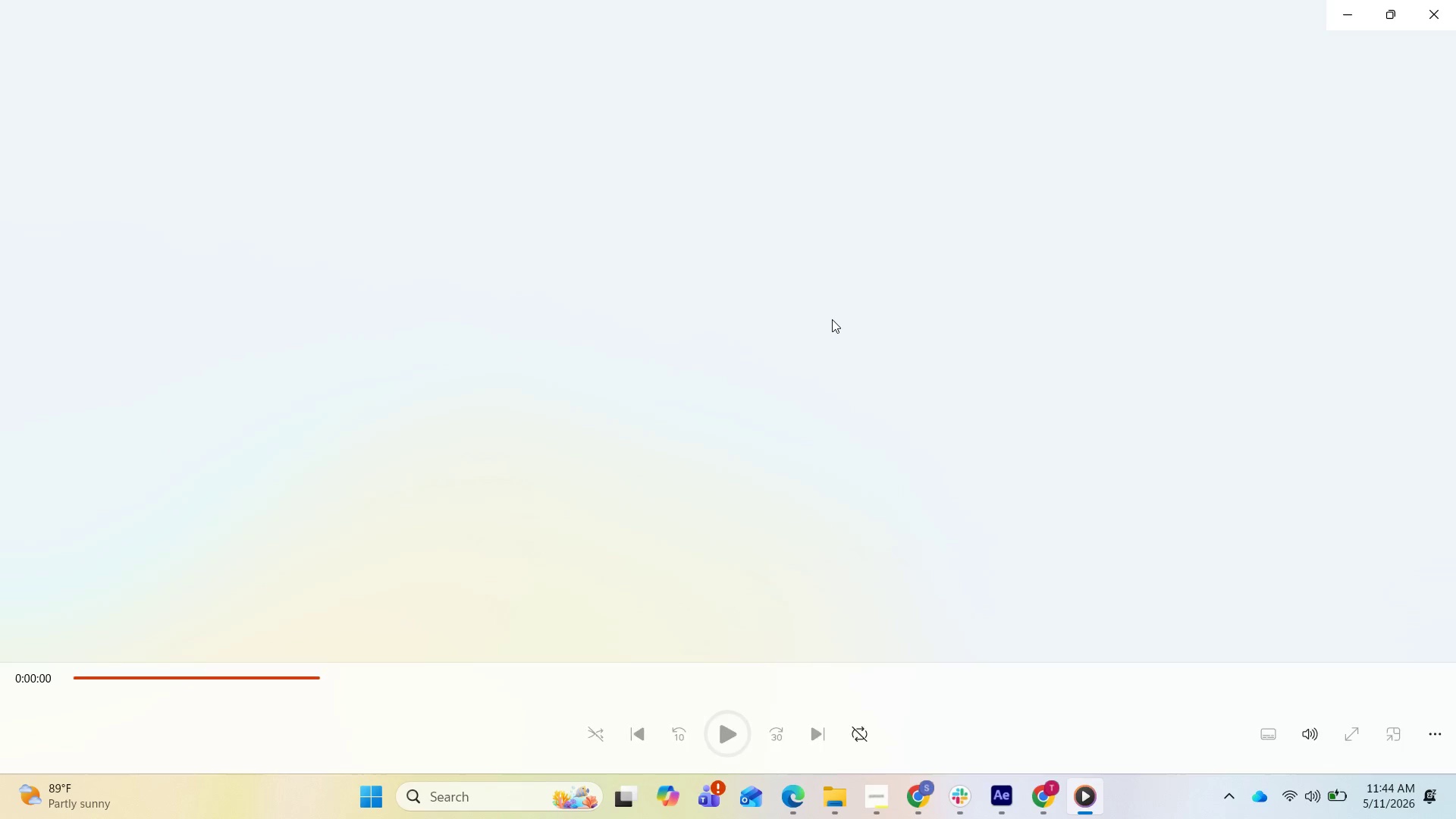 
left_click([1444, 14])
 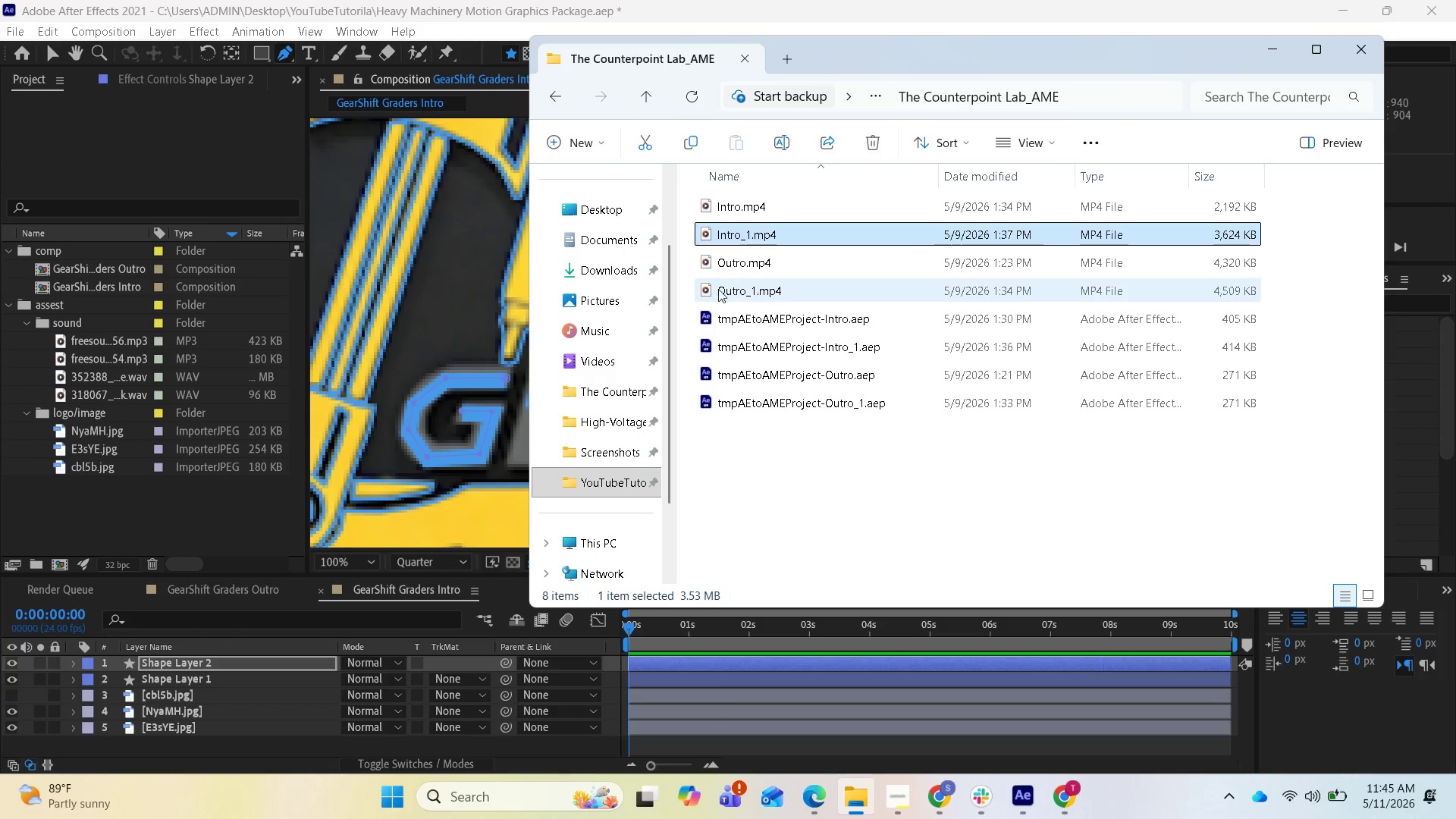 
left_click([601, 452])
 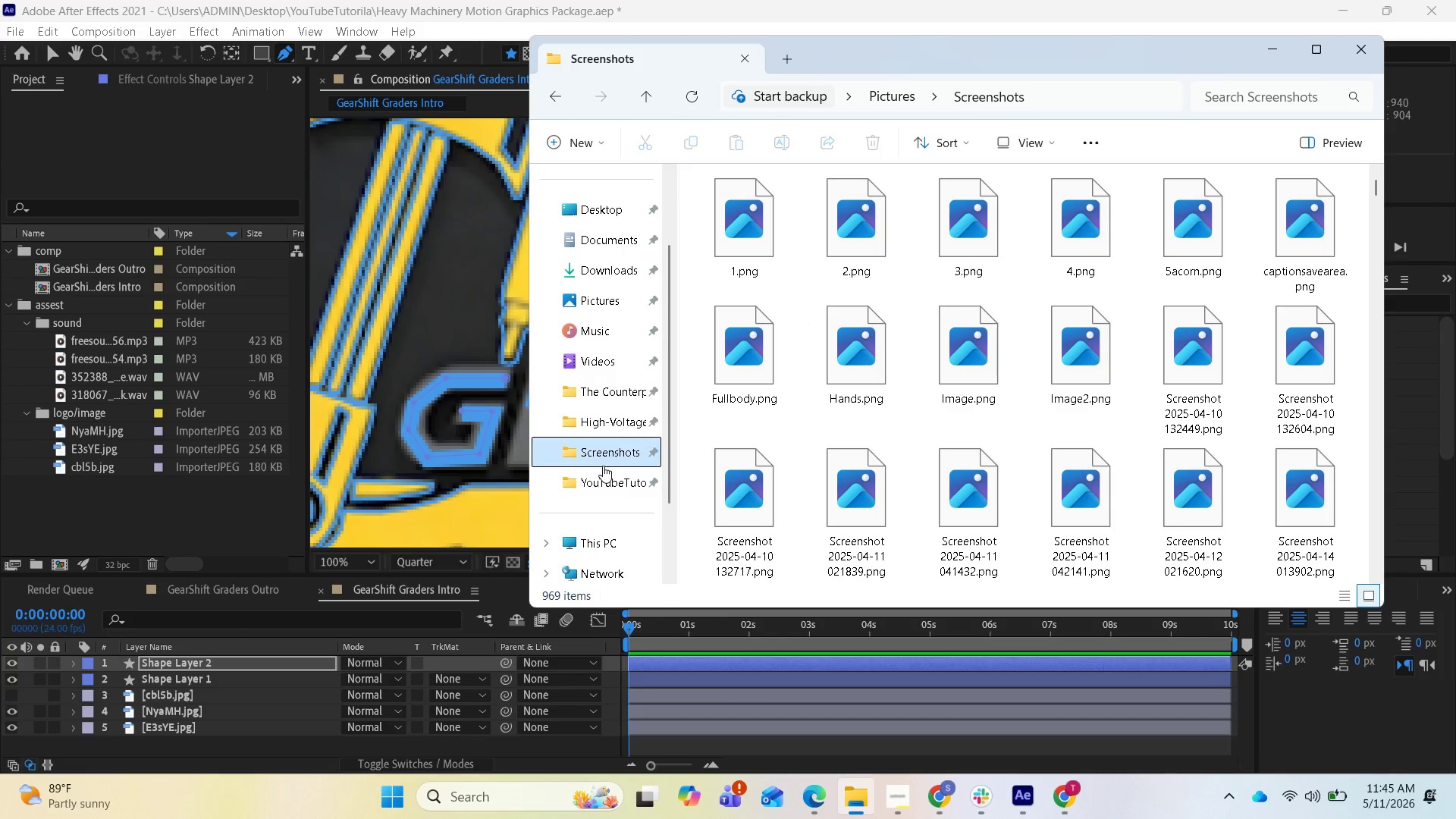 
left_click([603, 474])
 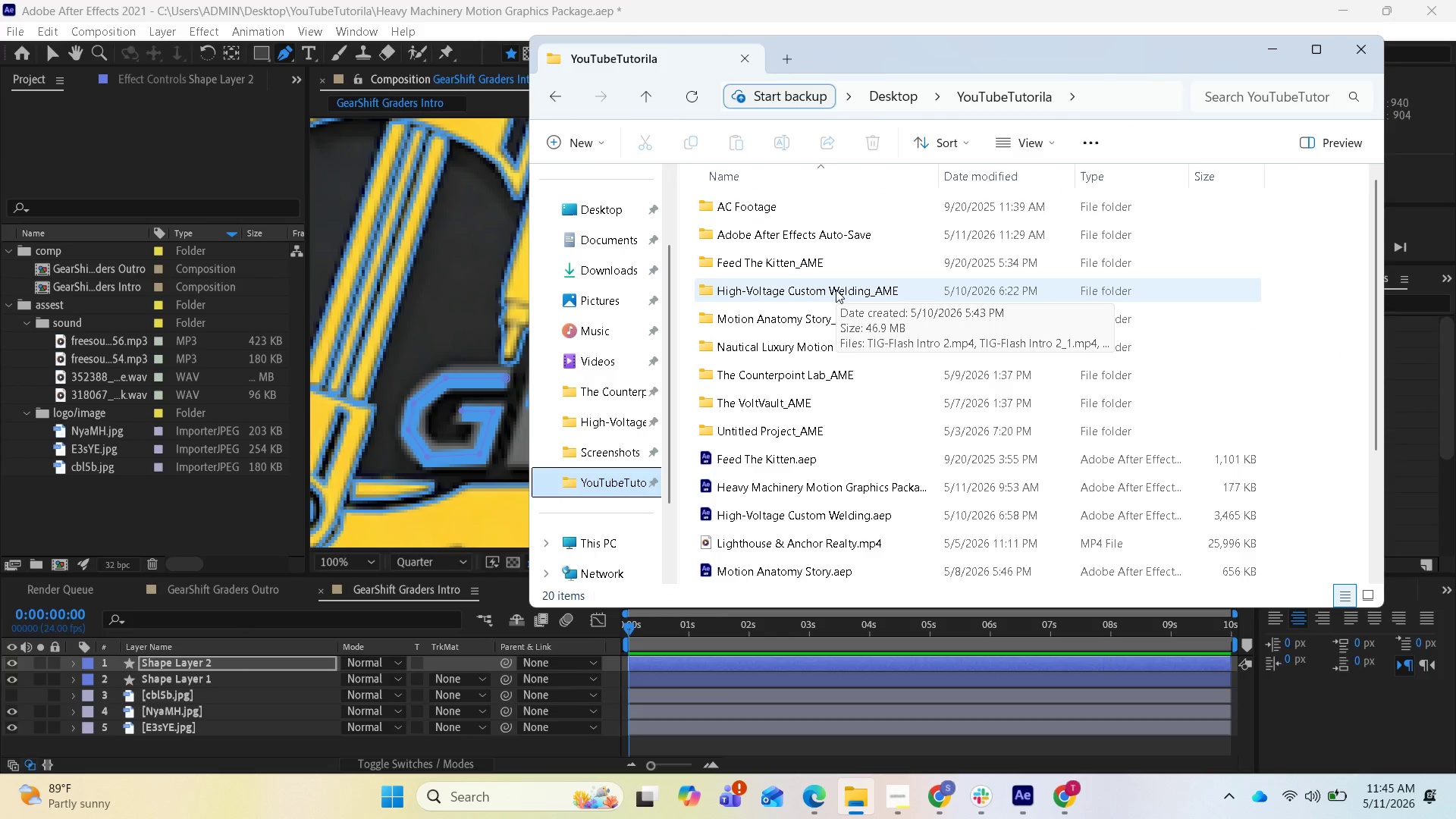 
wait(5.34)
 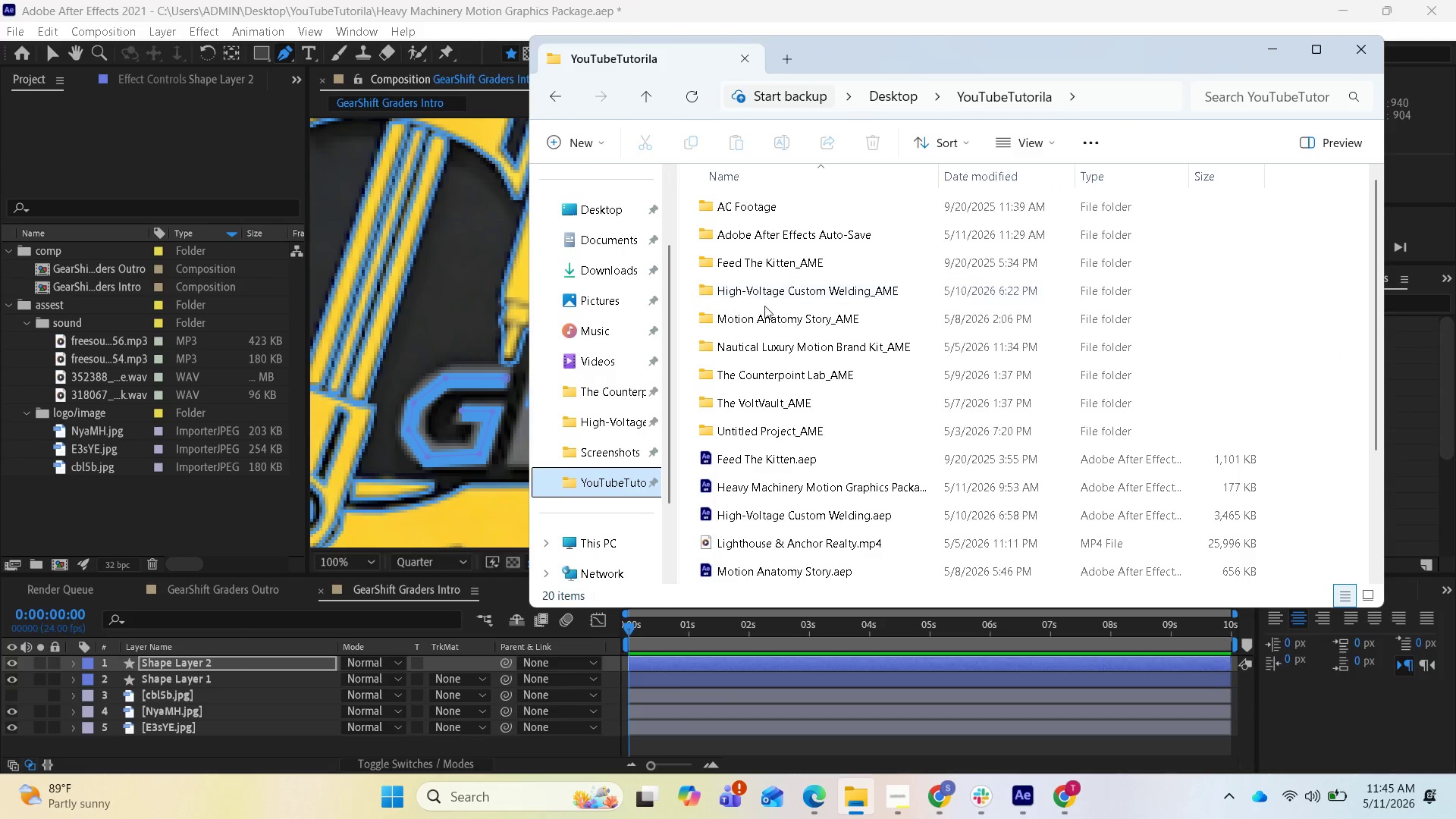 
left_click([836, 290])
 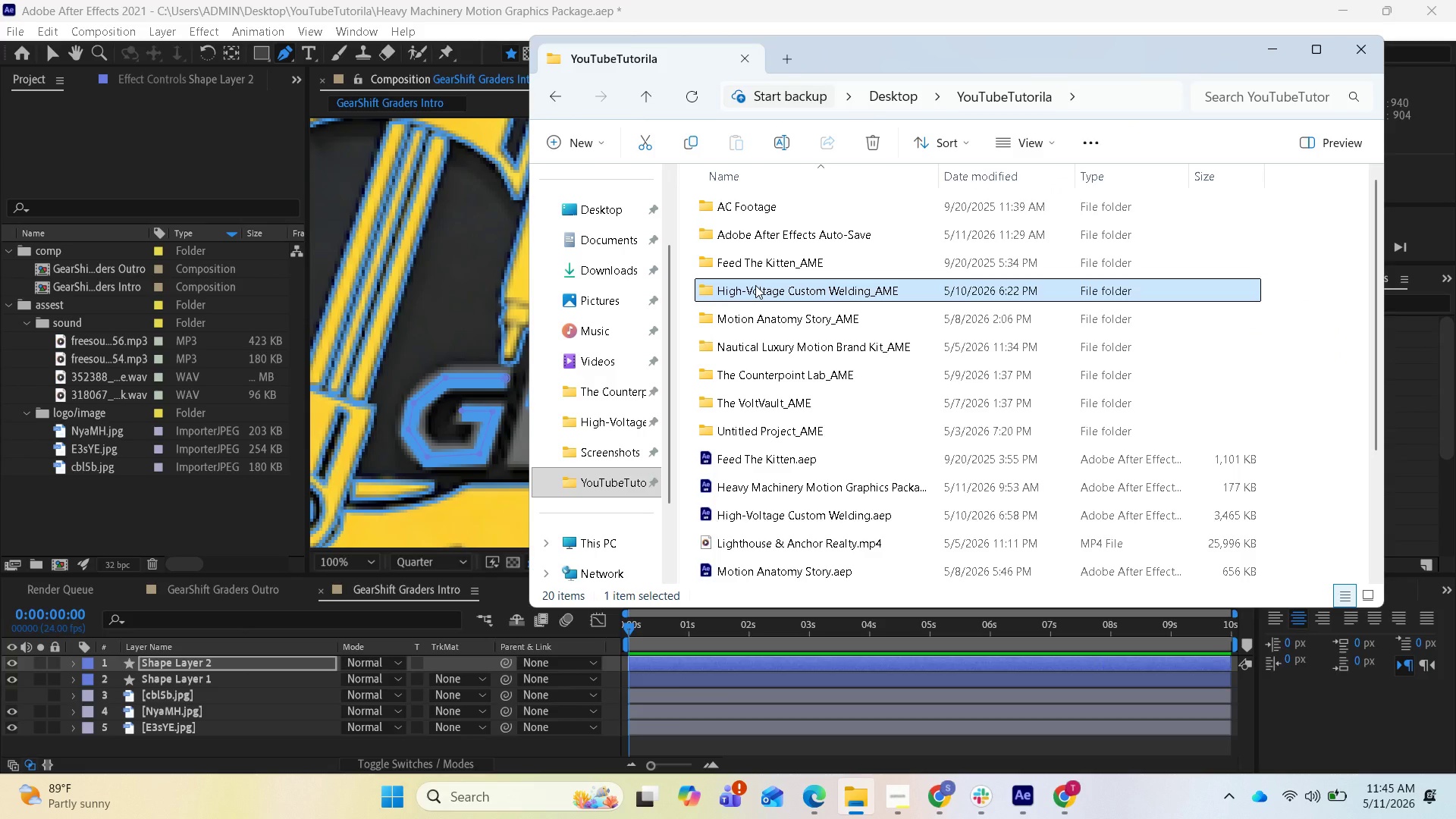 
double_click([755, 285])
 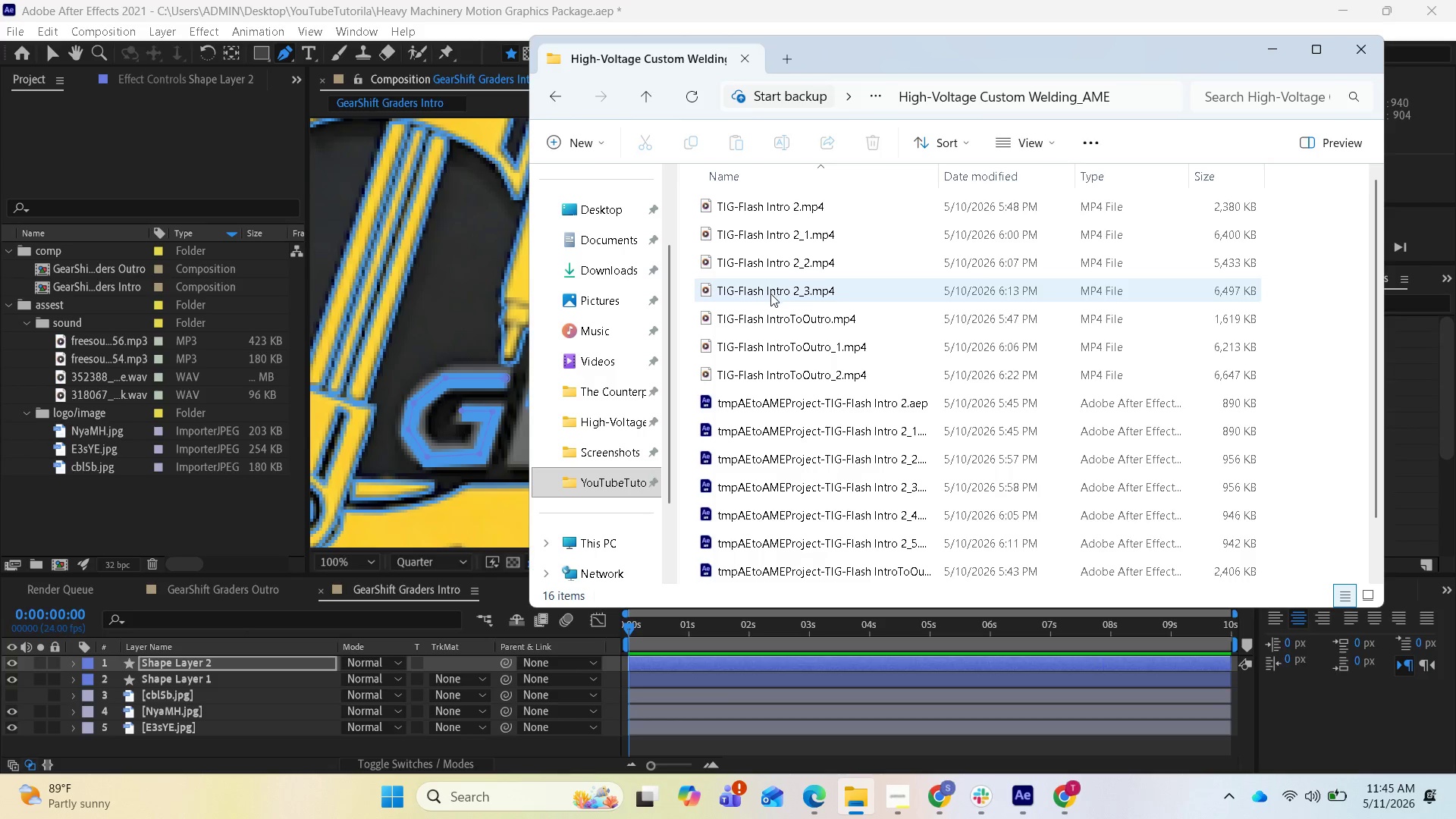 
double_click([770, 293])
 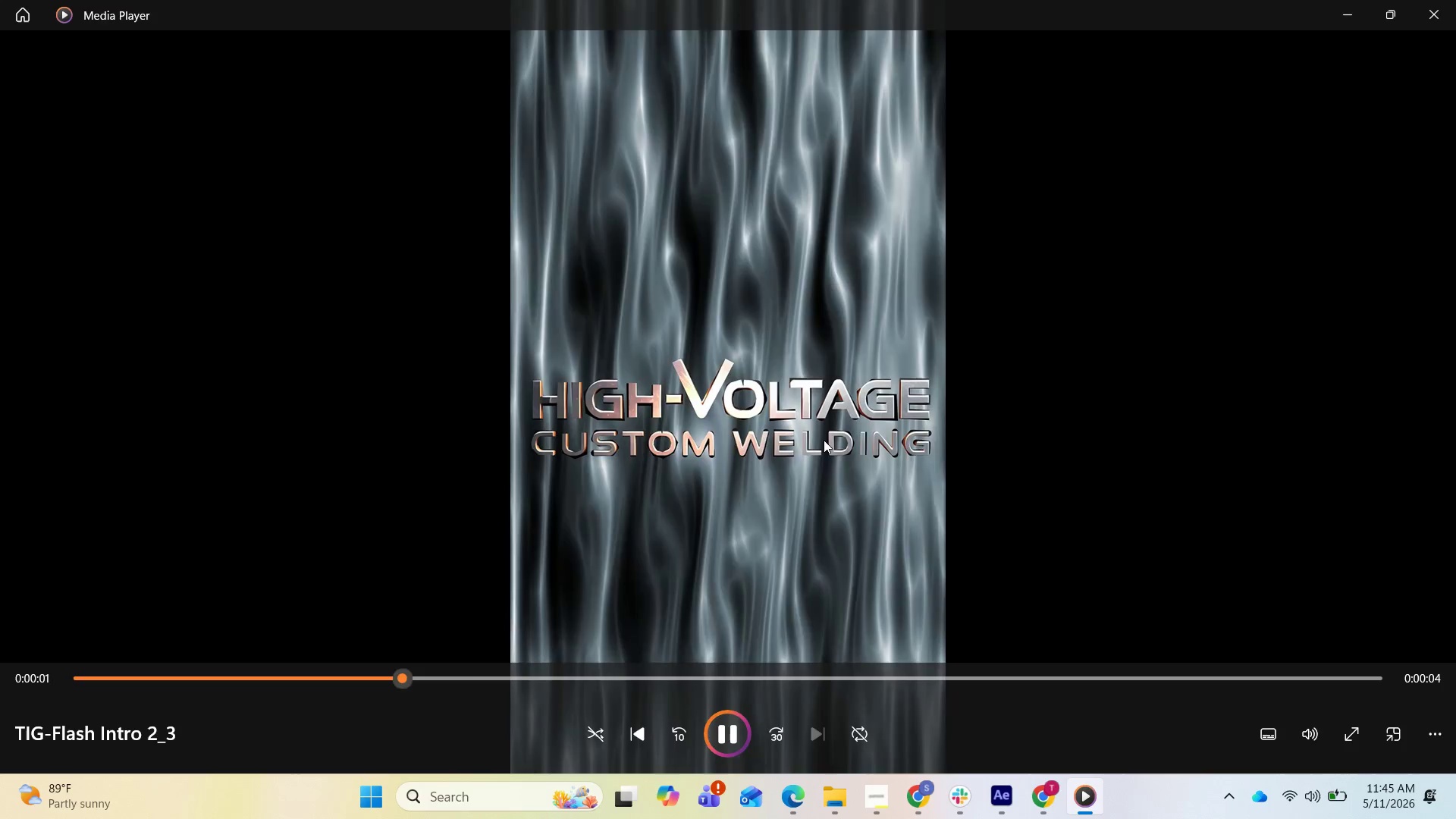 
wait(9.47)
 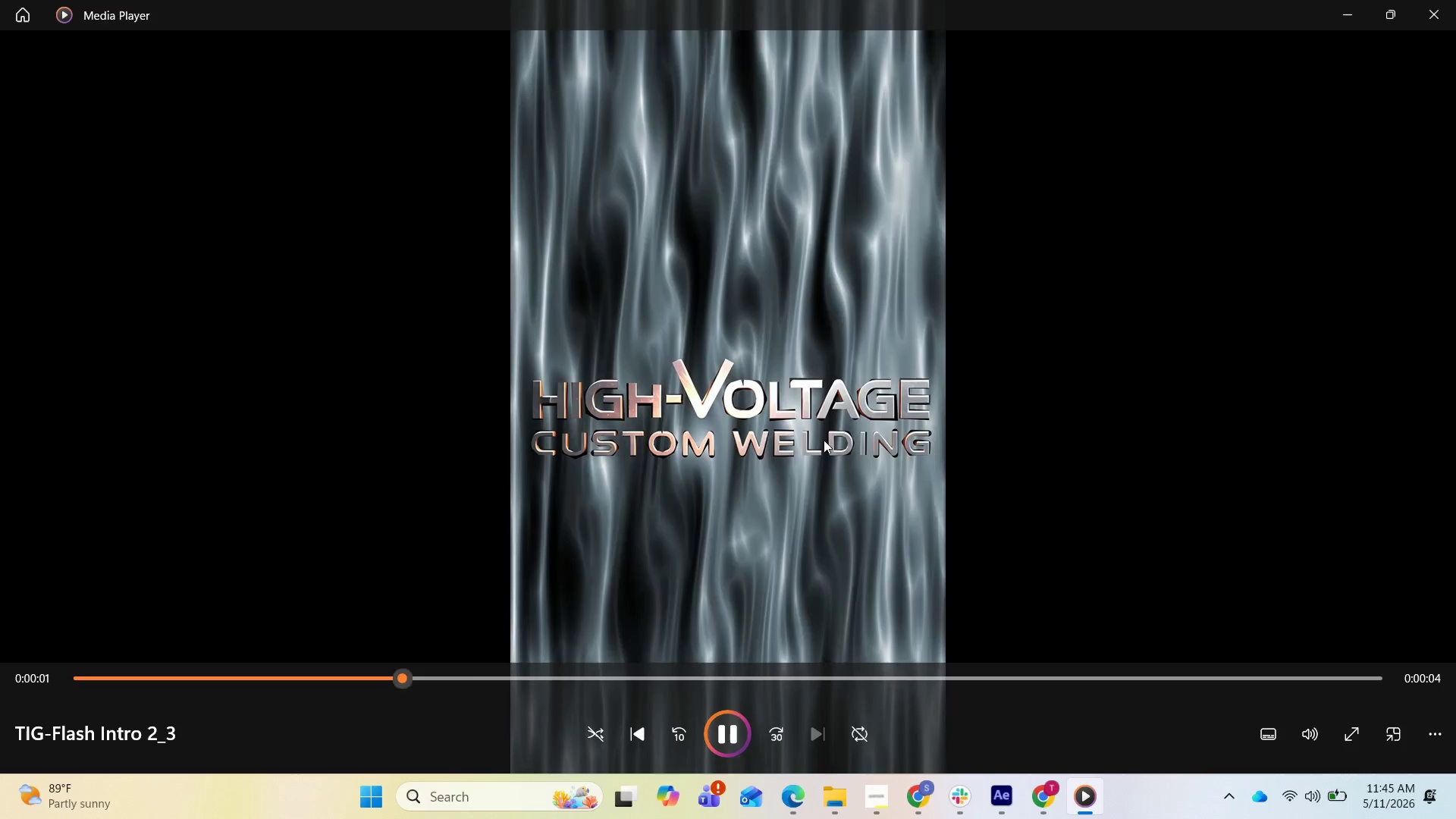 
left_click([1441, 13])
 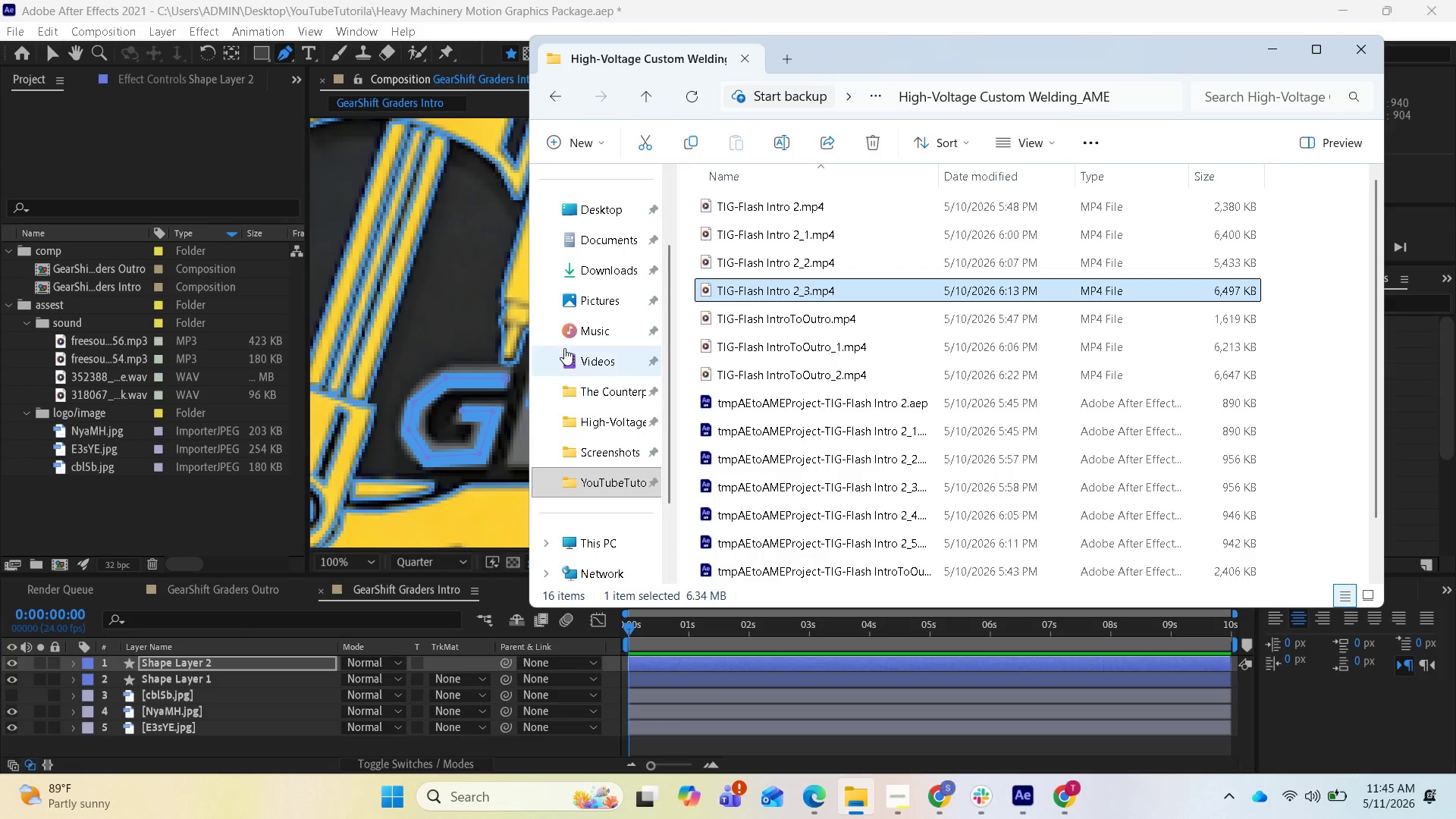 
left_click([447, 315])
 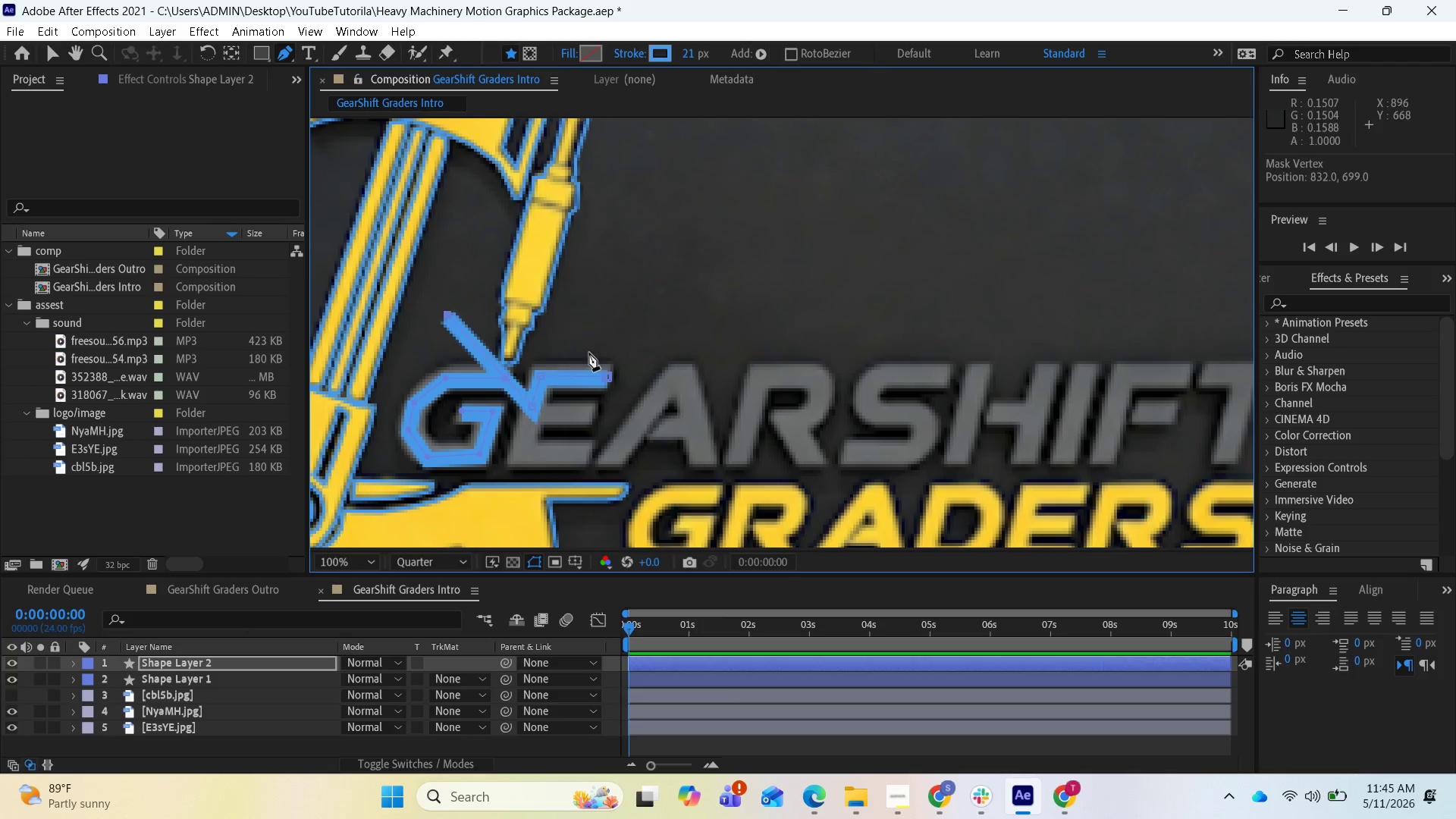 
key(Control+Z)
 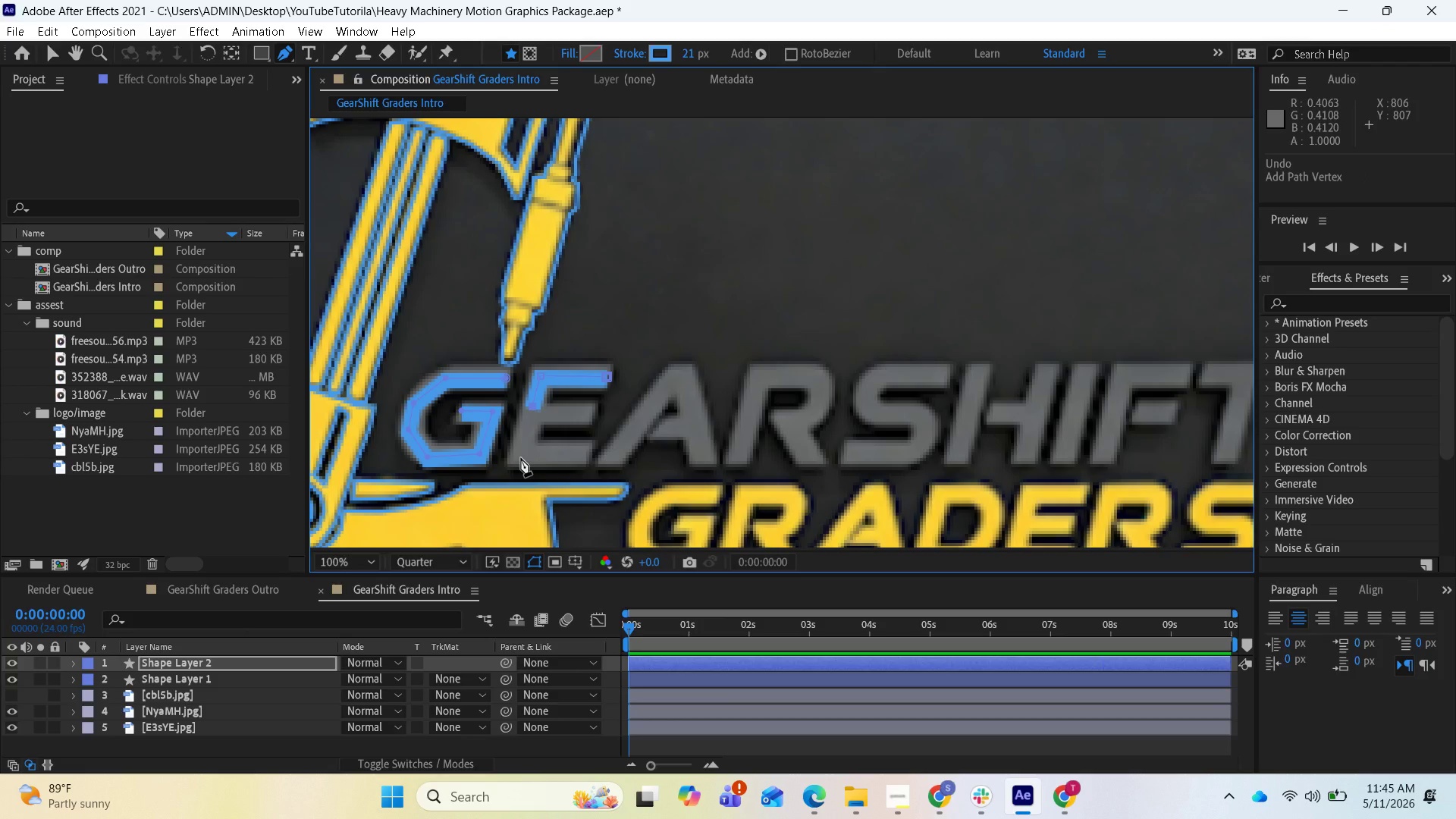 
left_click([521, 458])
 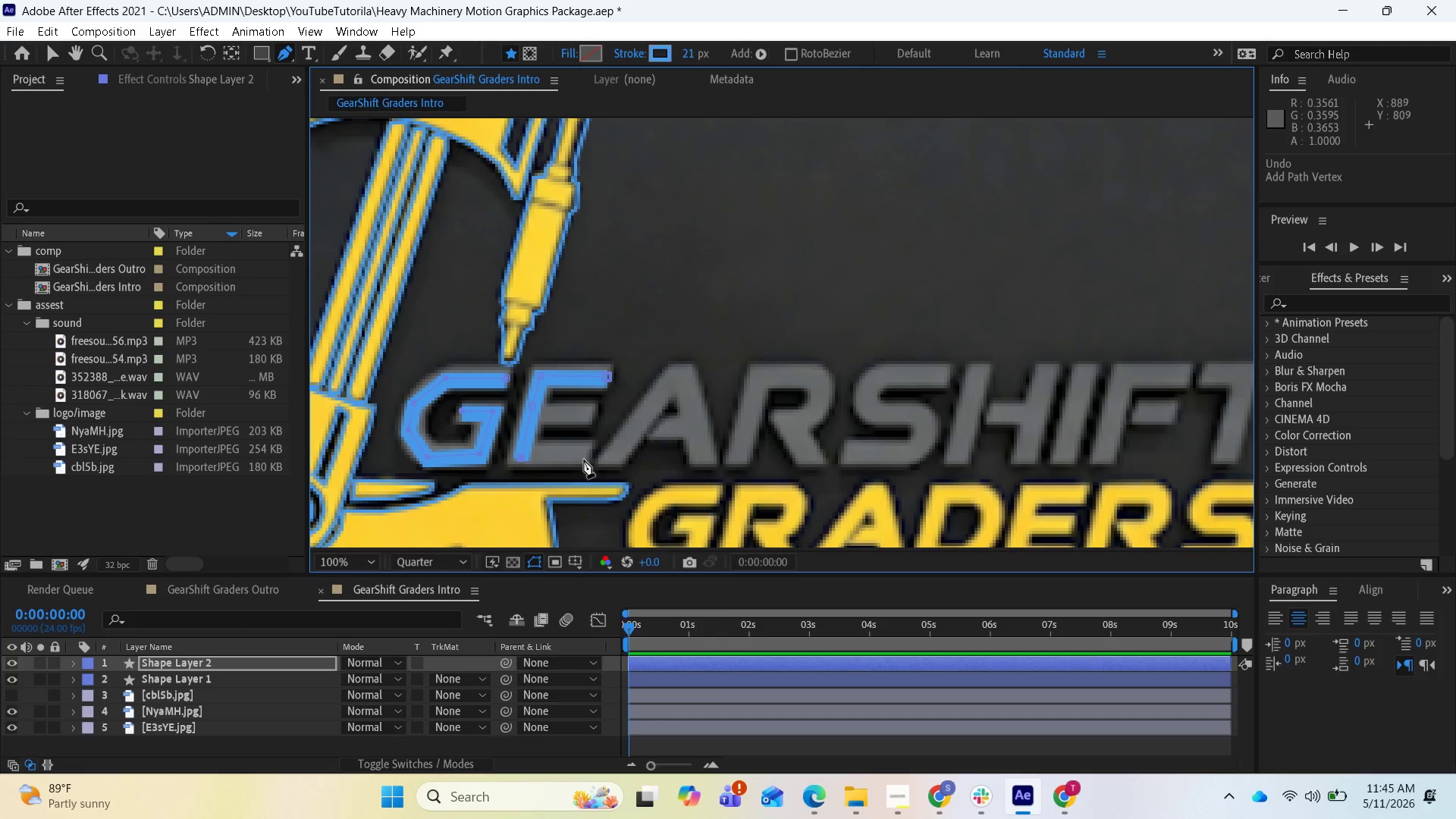 
left_click([585, 457])
 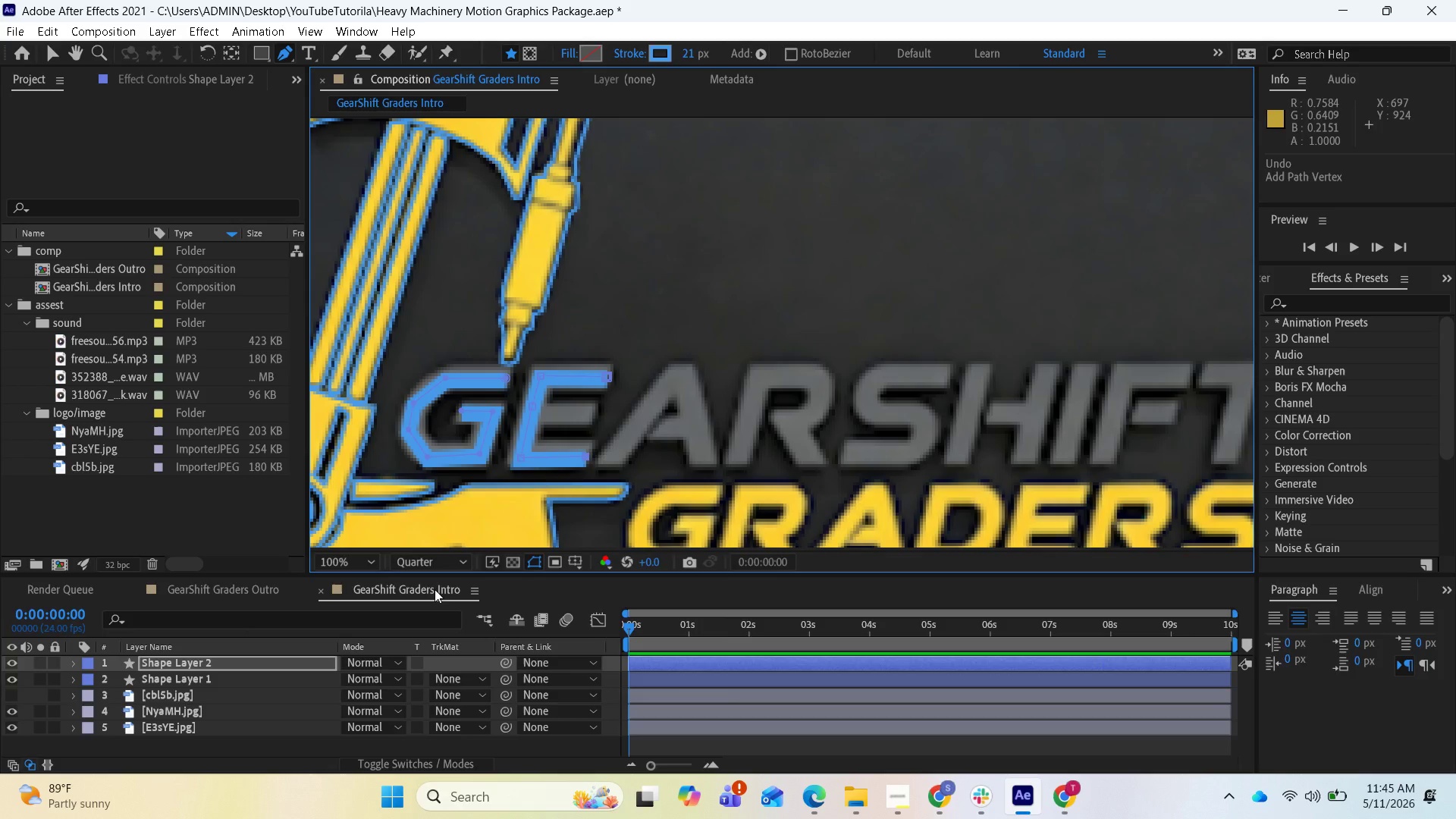 
wait(24.02)
 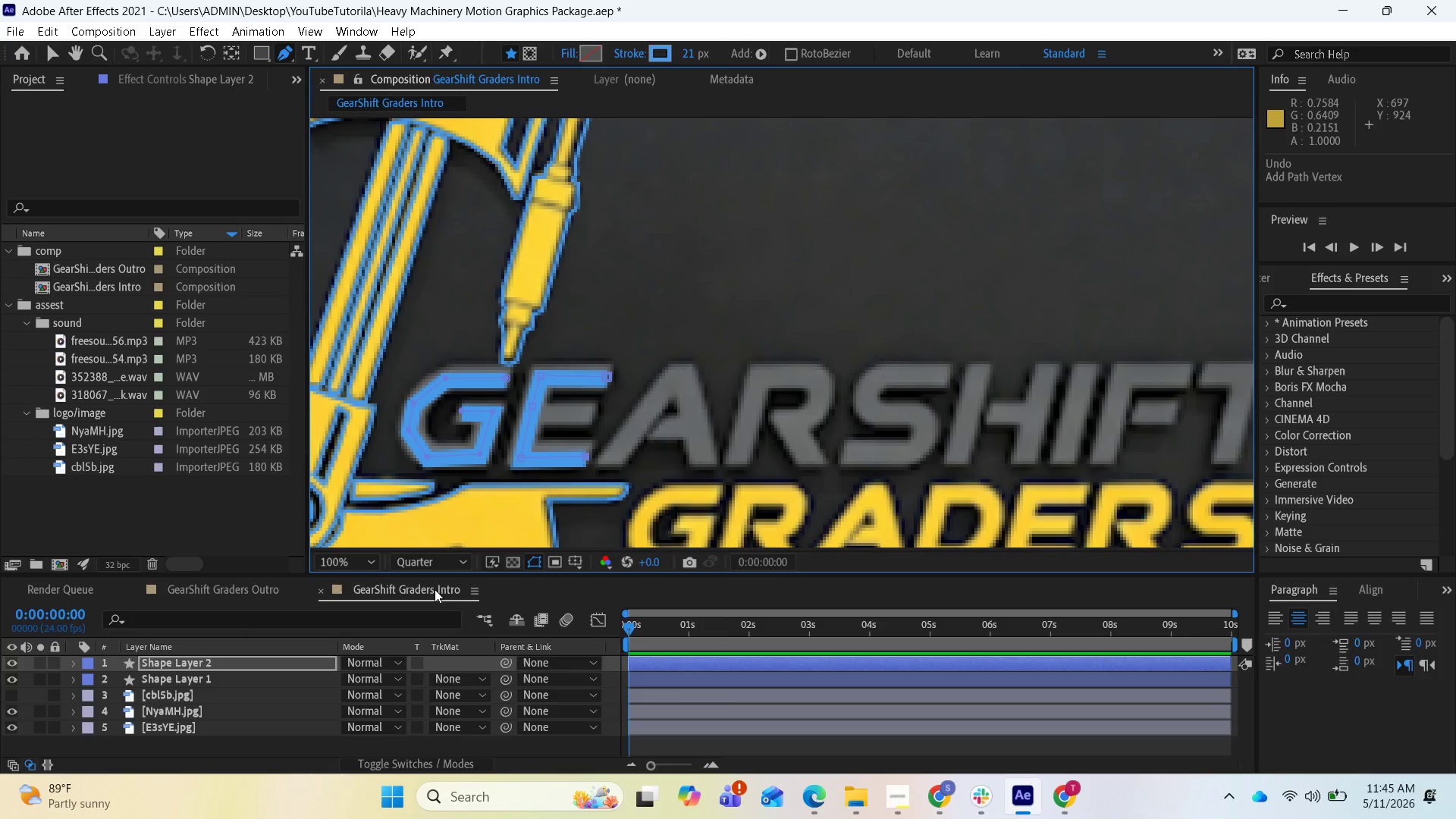 
left_click_drag(start_coordinate=[193, 690], to_coordinate=[199, 690])
 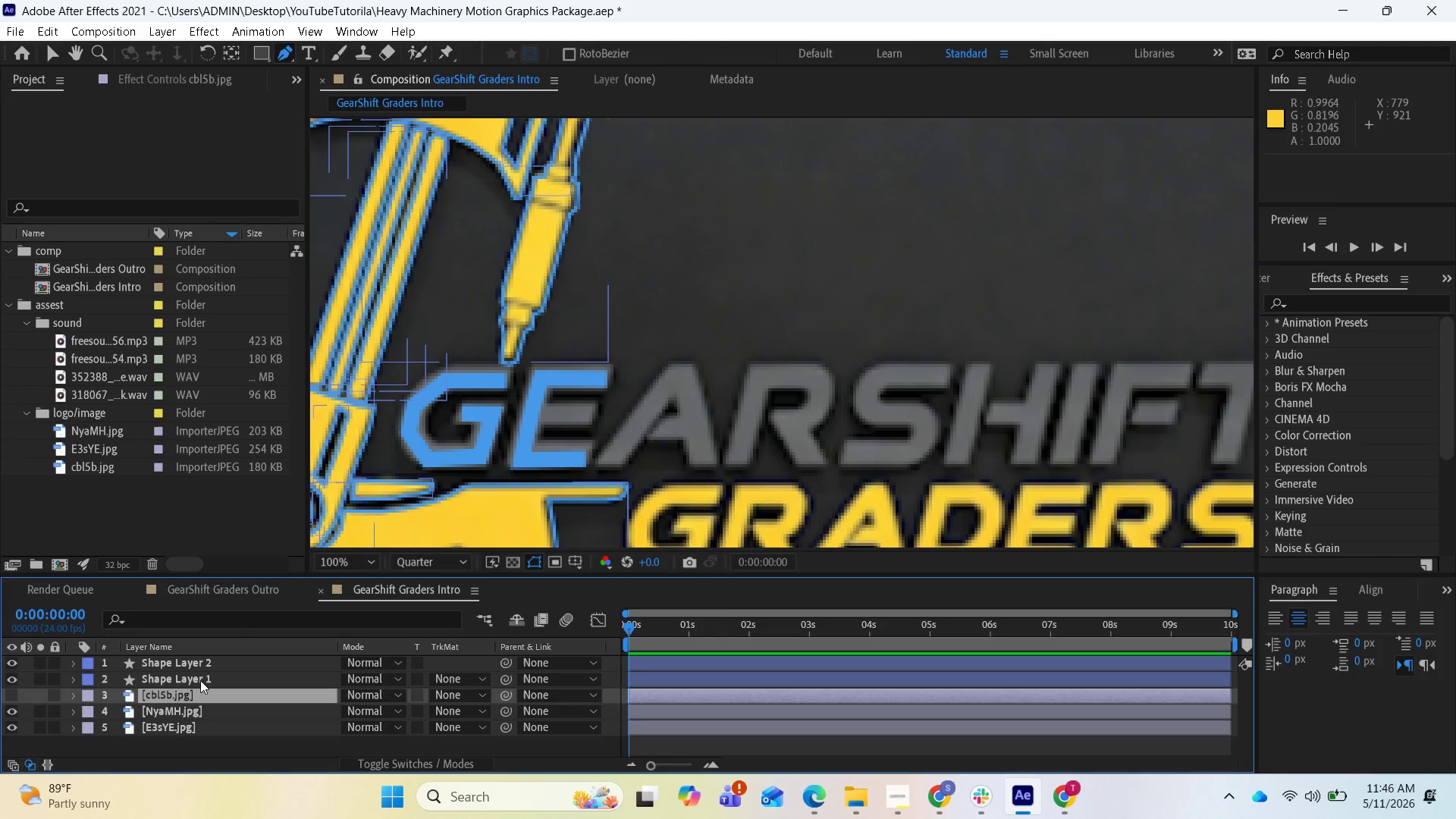 
double_click([200, 680])
 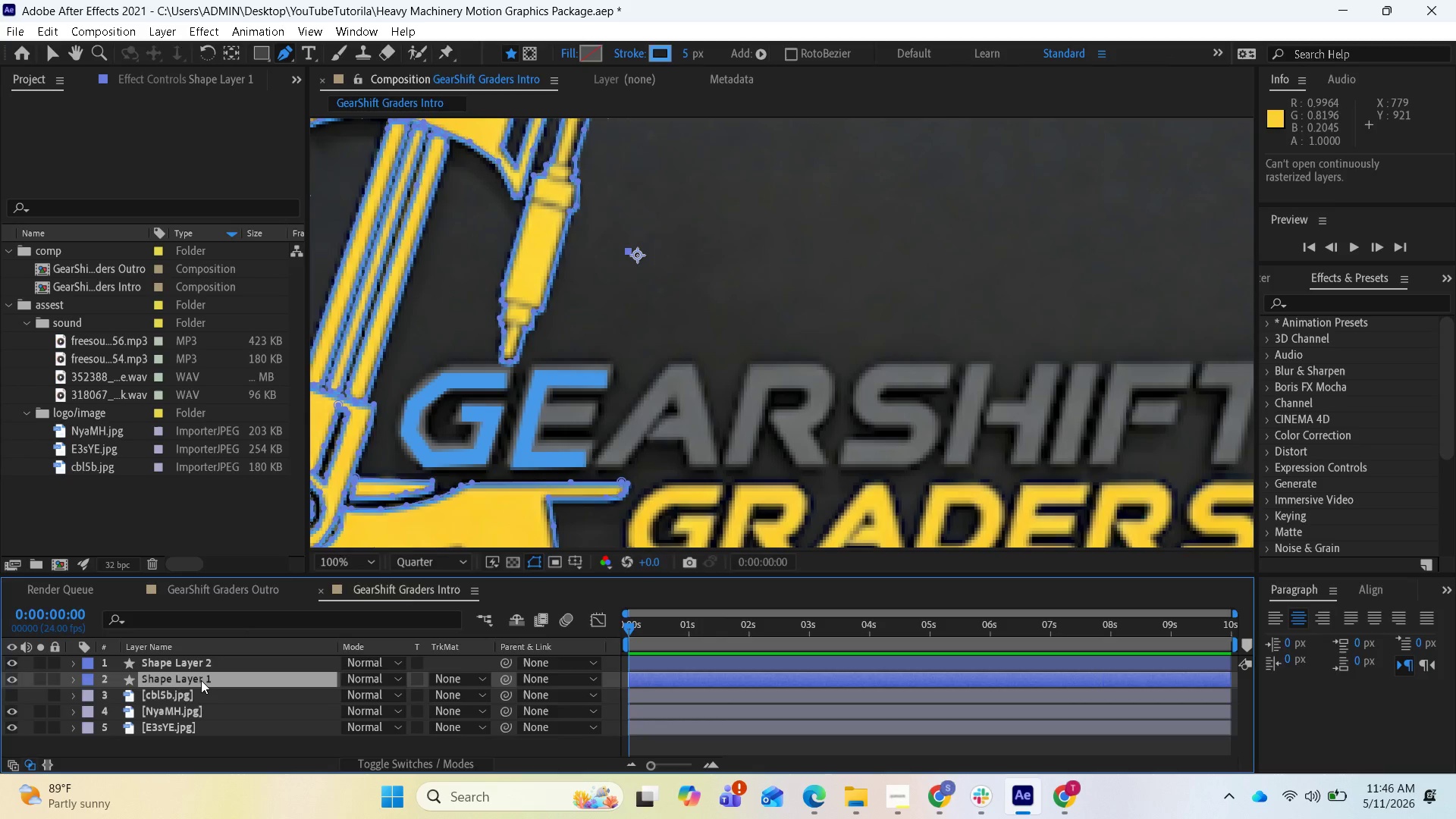 
right_click([201, 680])
 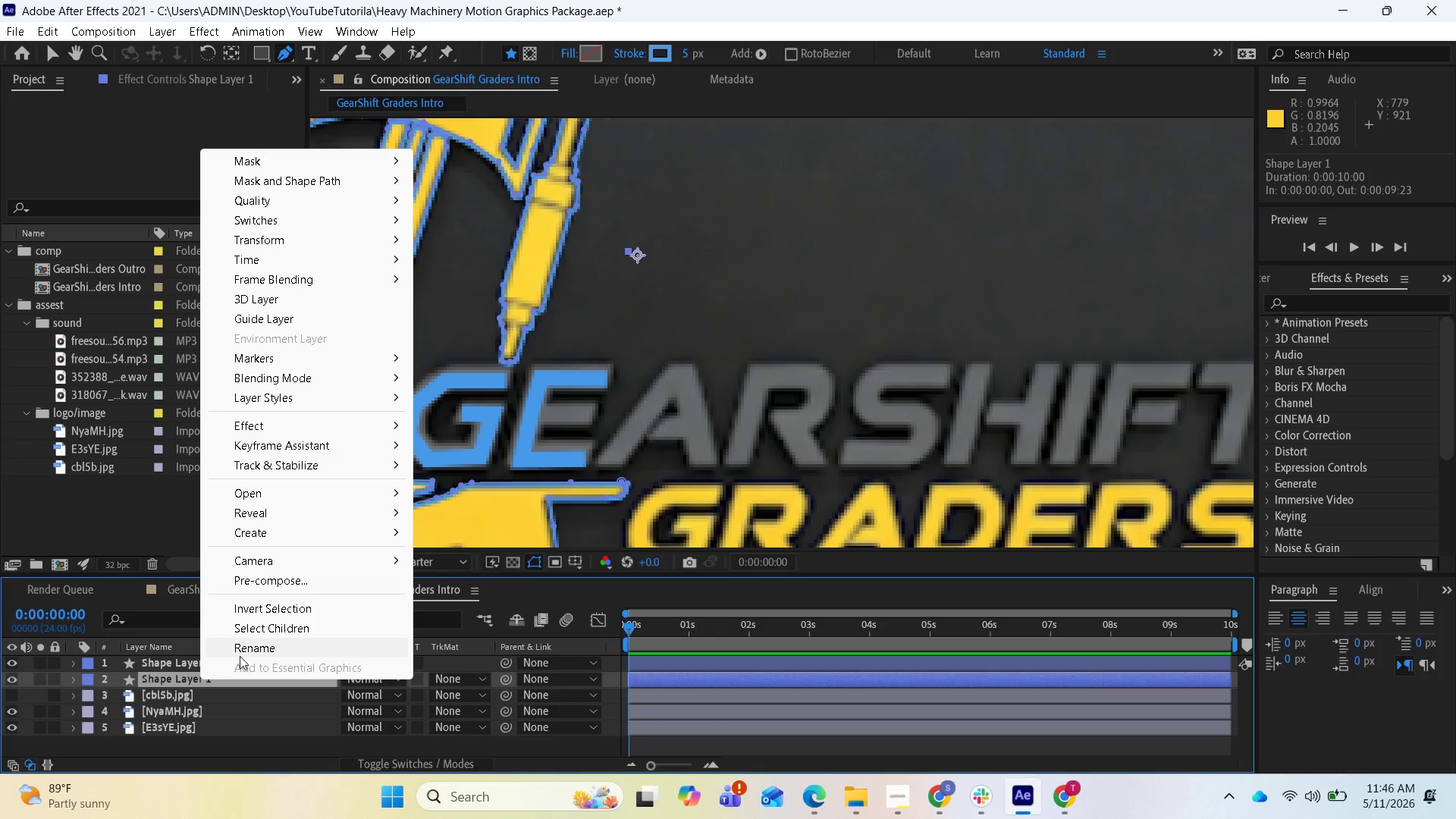 
left_click([240, 654])
 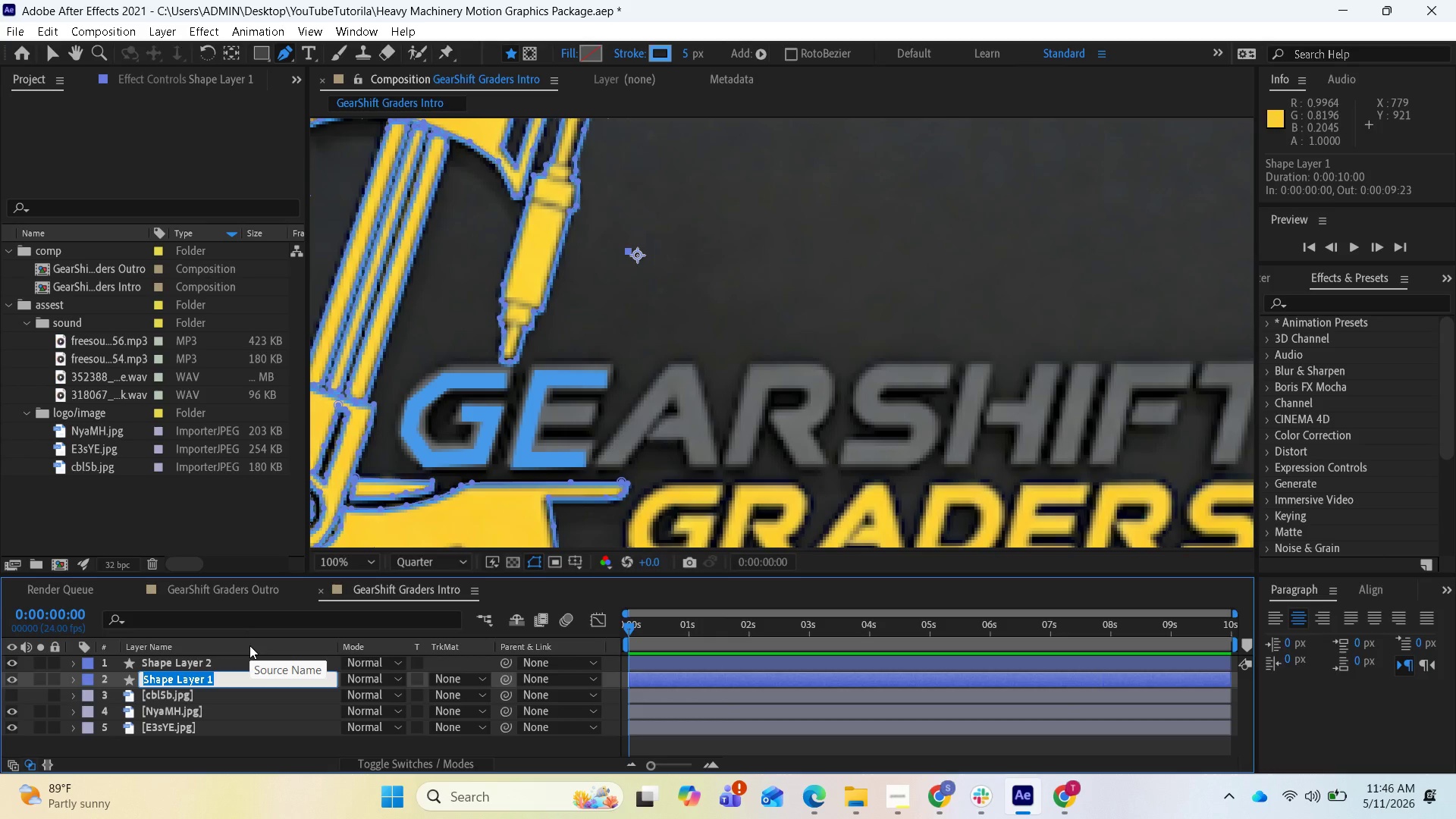 
wait(5.62)
 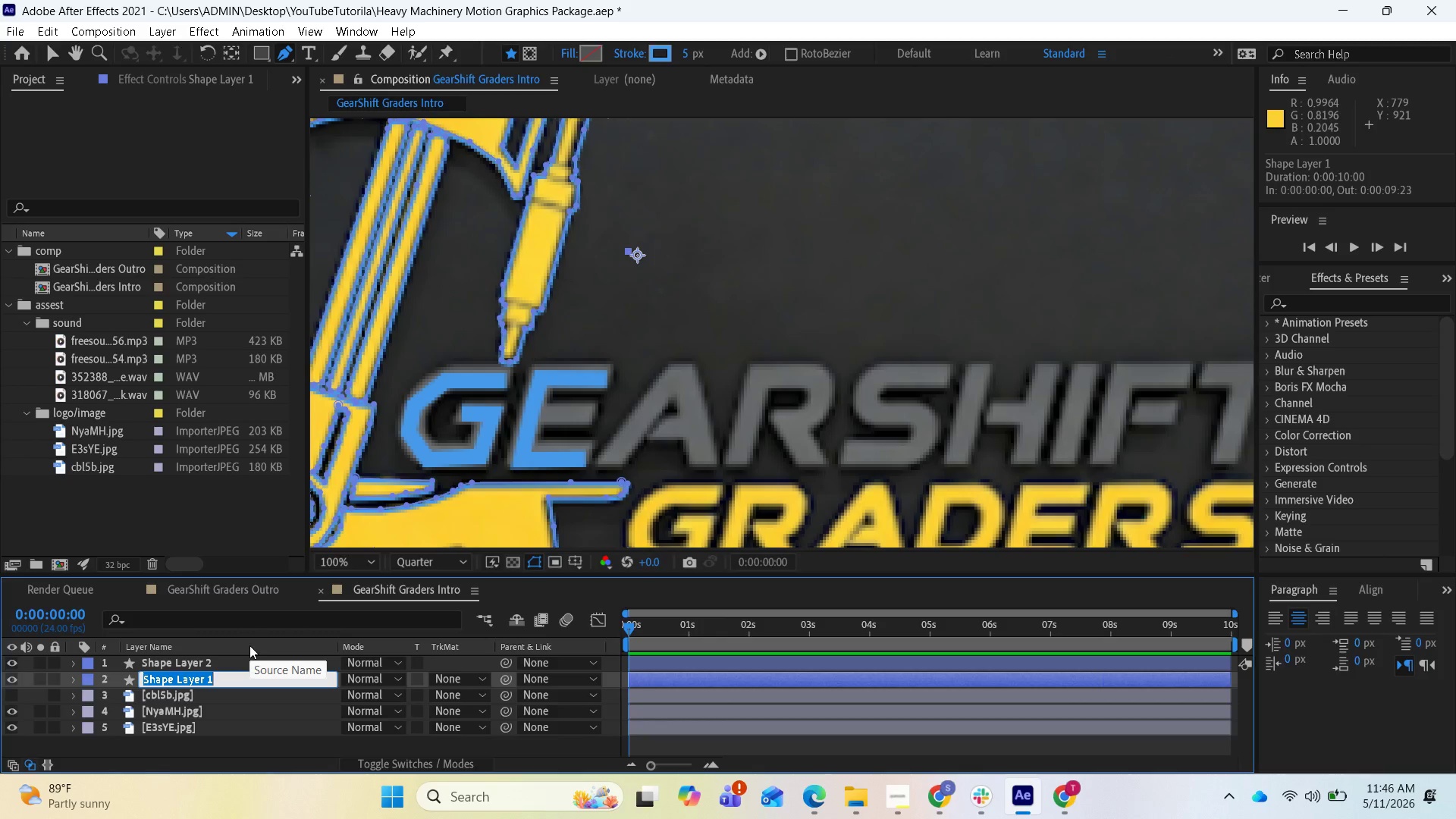 
key(G)
 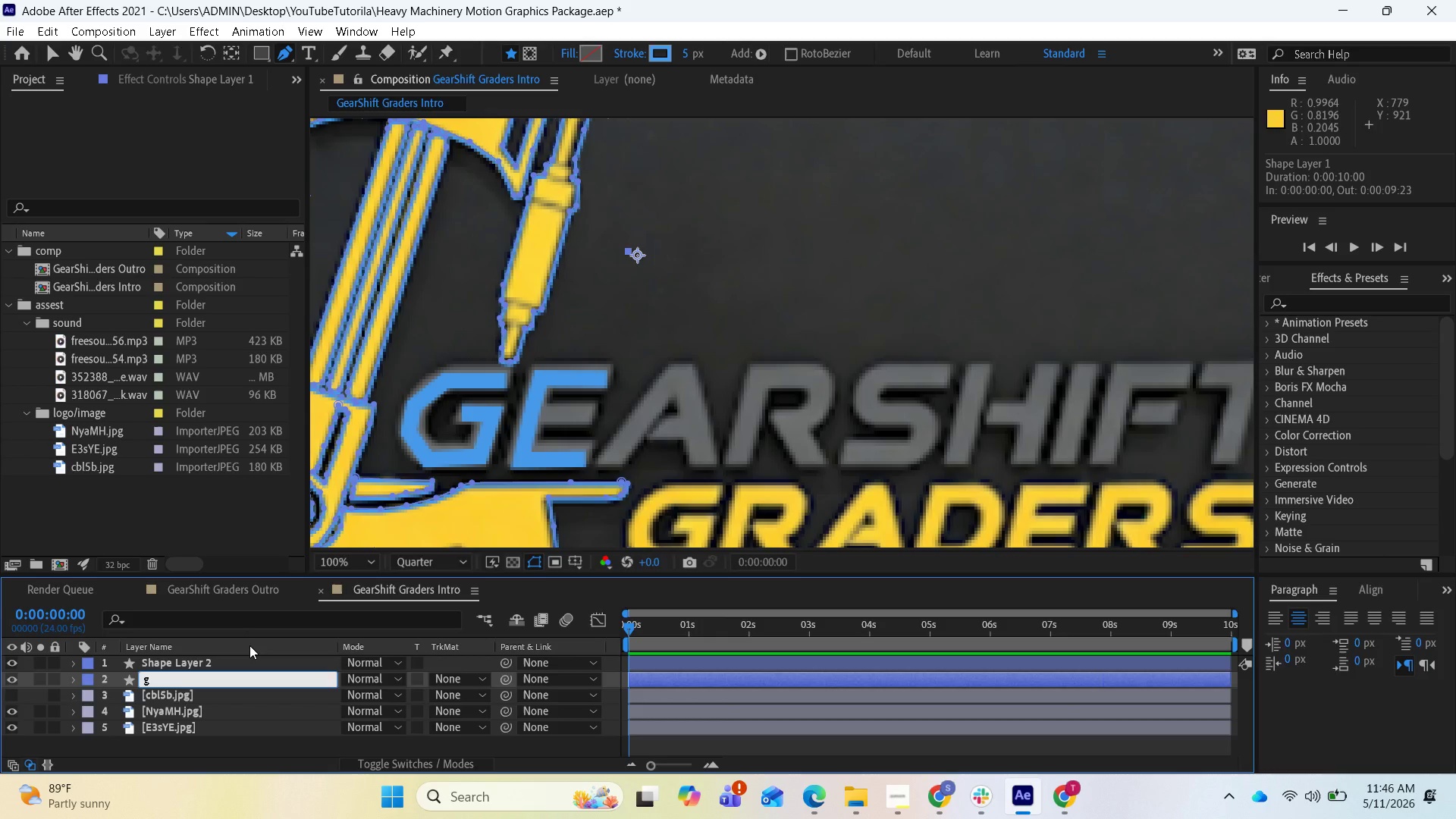 
key(Backspace)
 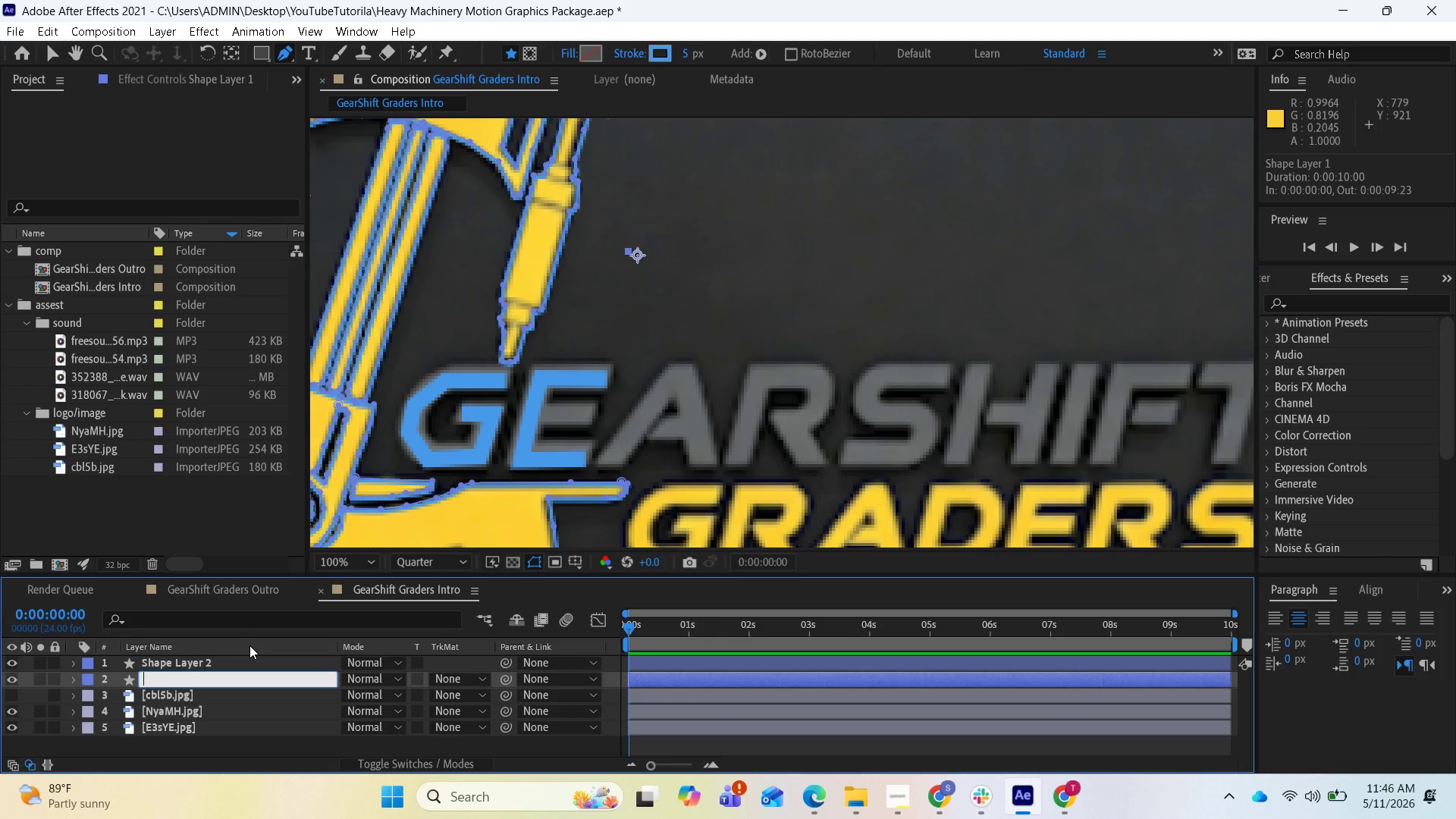 
key(CapsLock)
 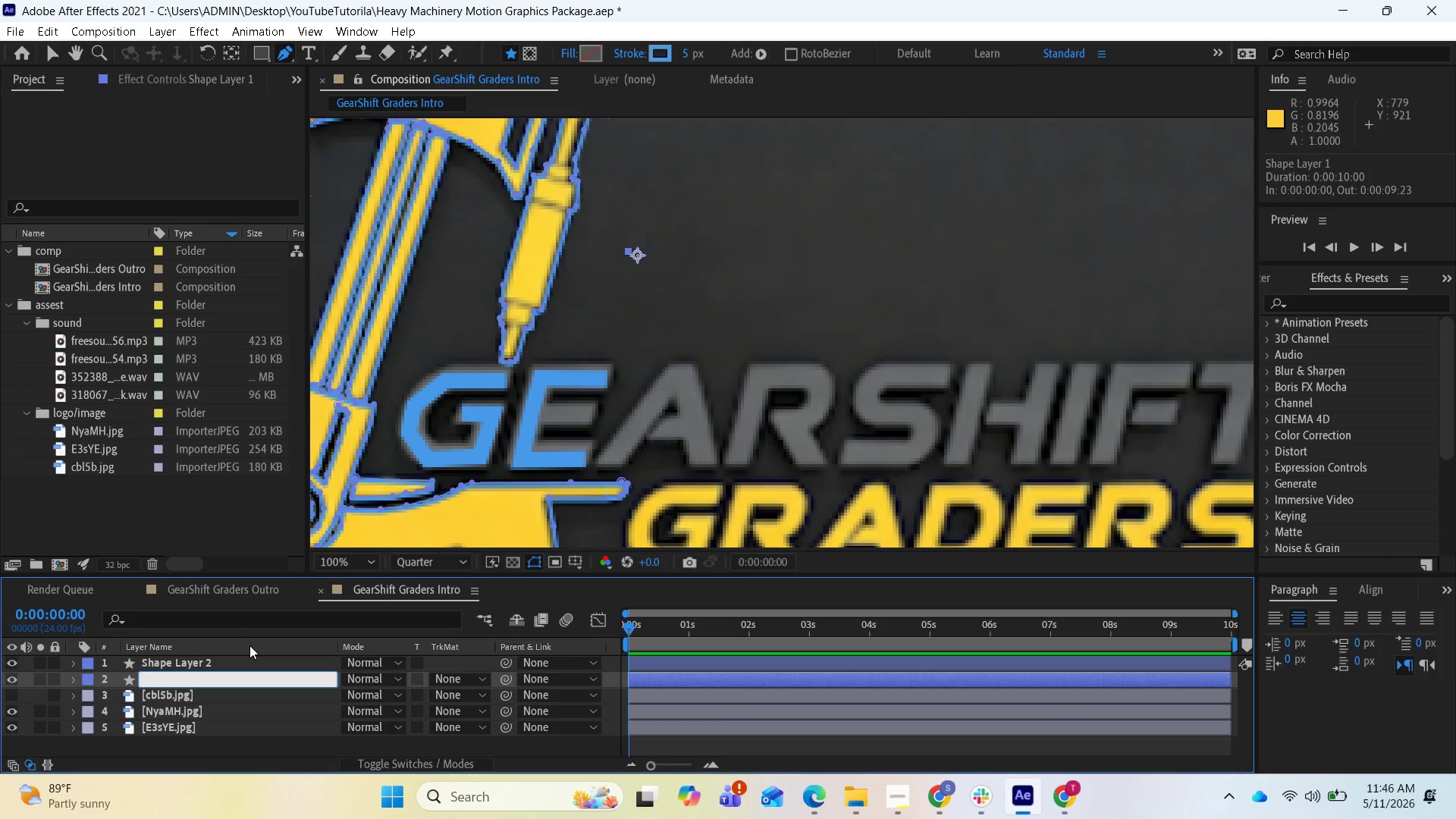 
key(G)
 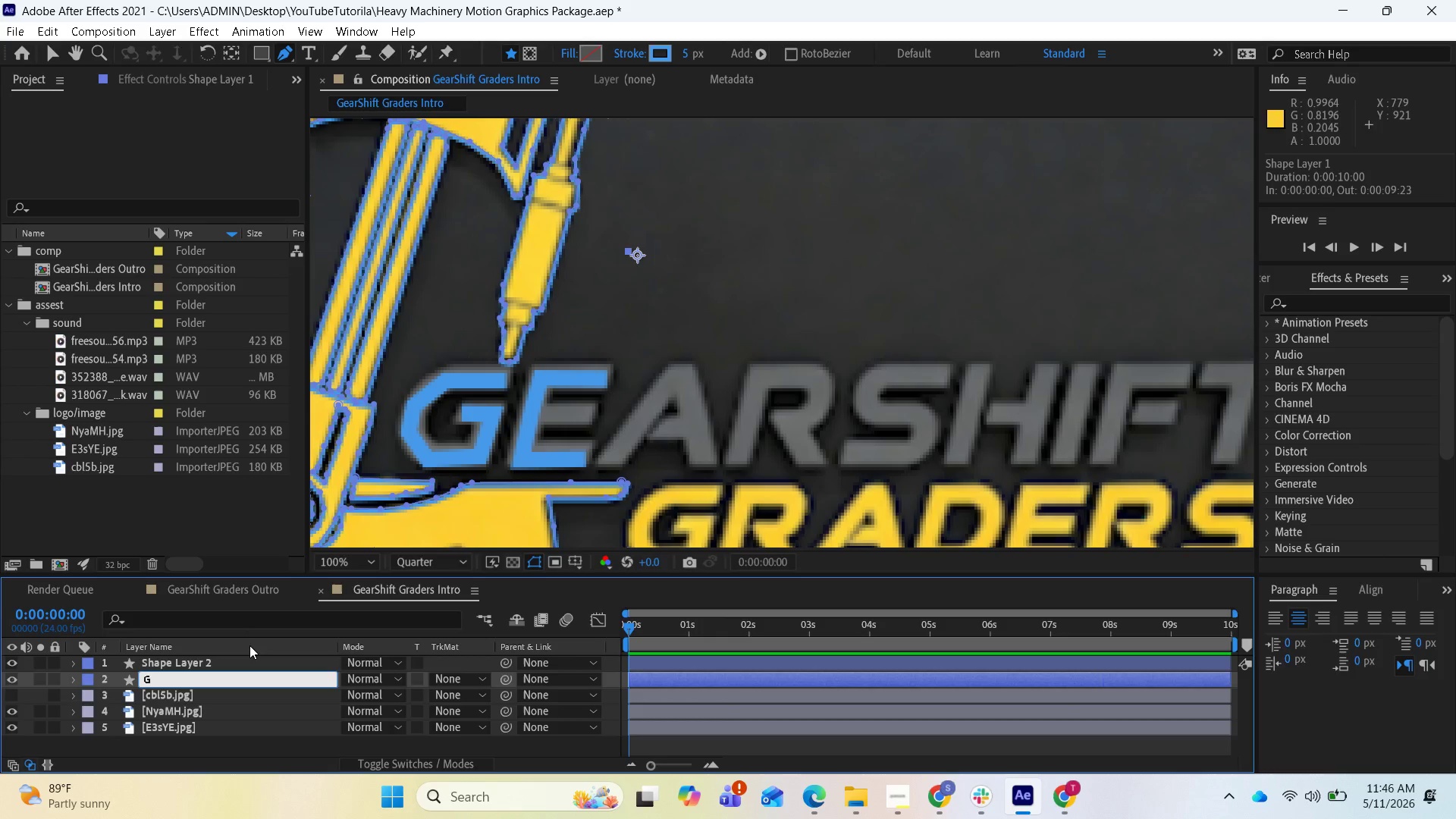 
key(Enter)
 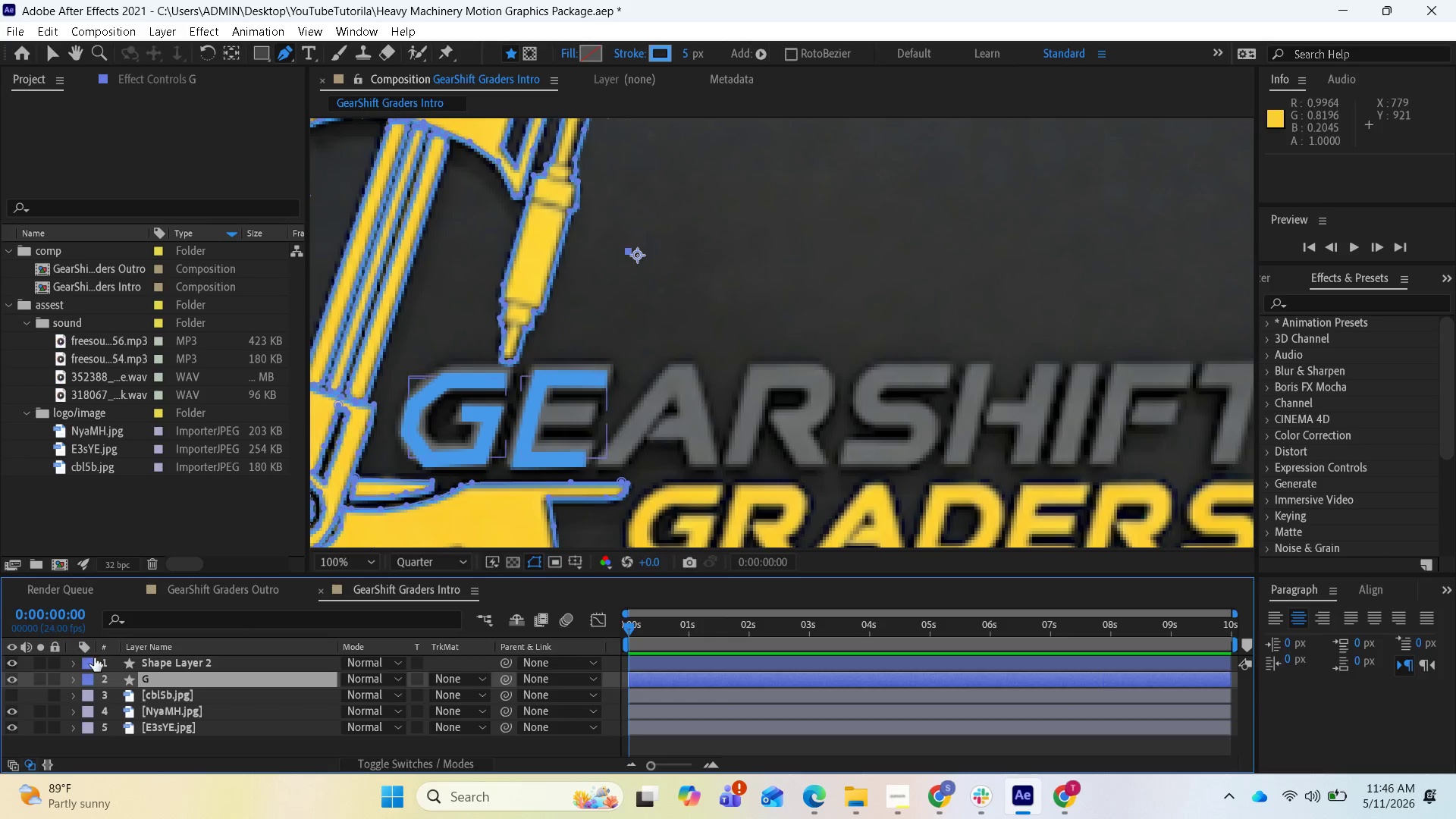 
left_click([149, 659])
 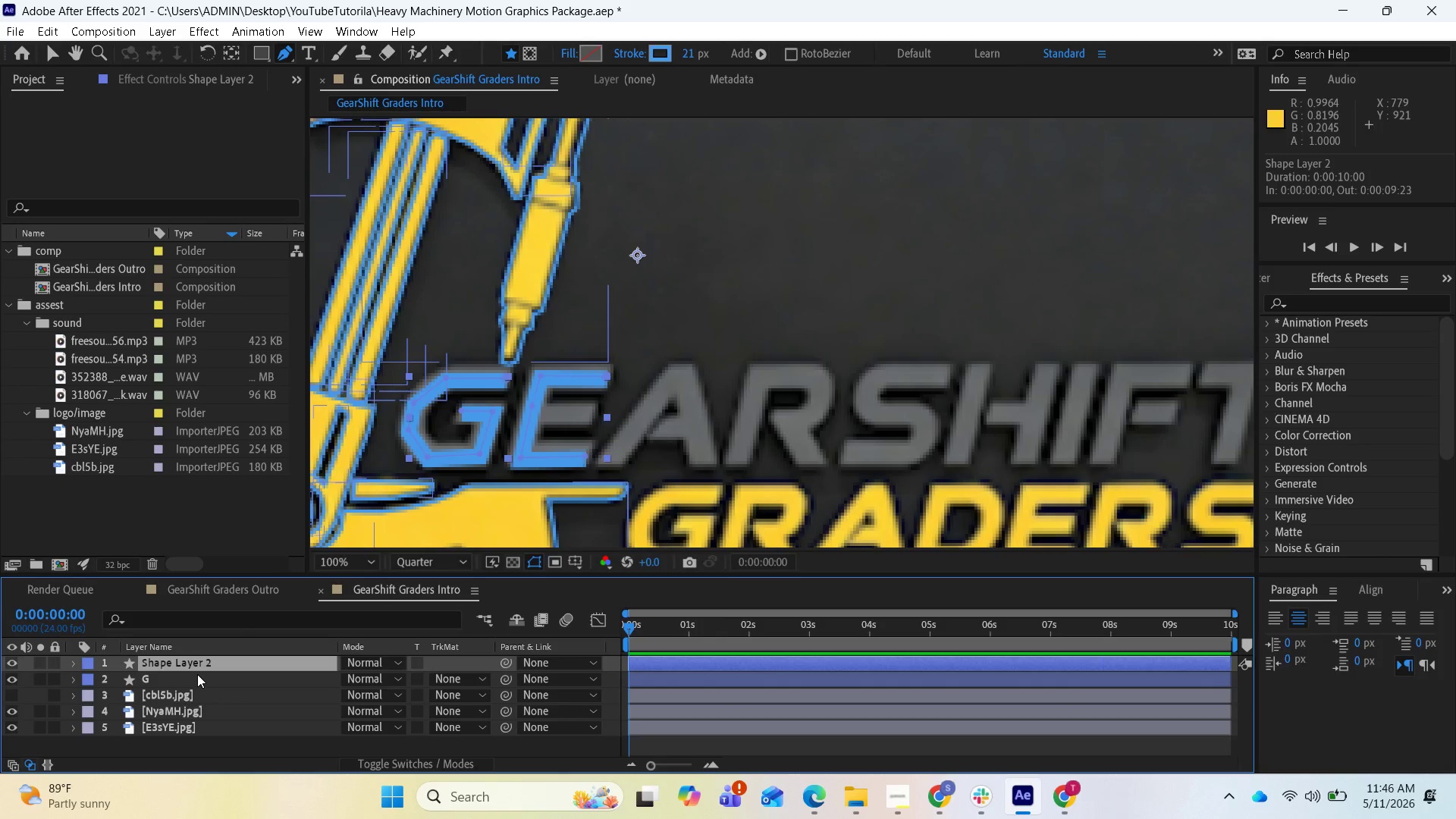 
right_click([197, 668])
 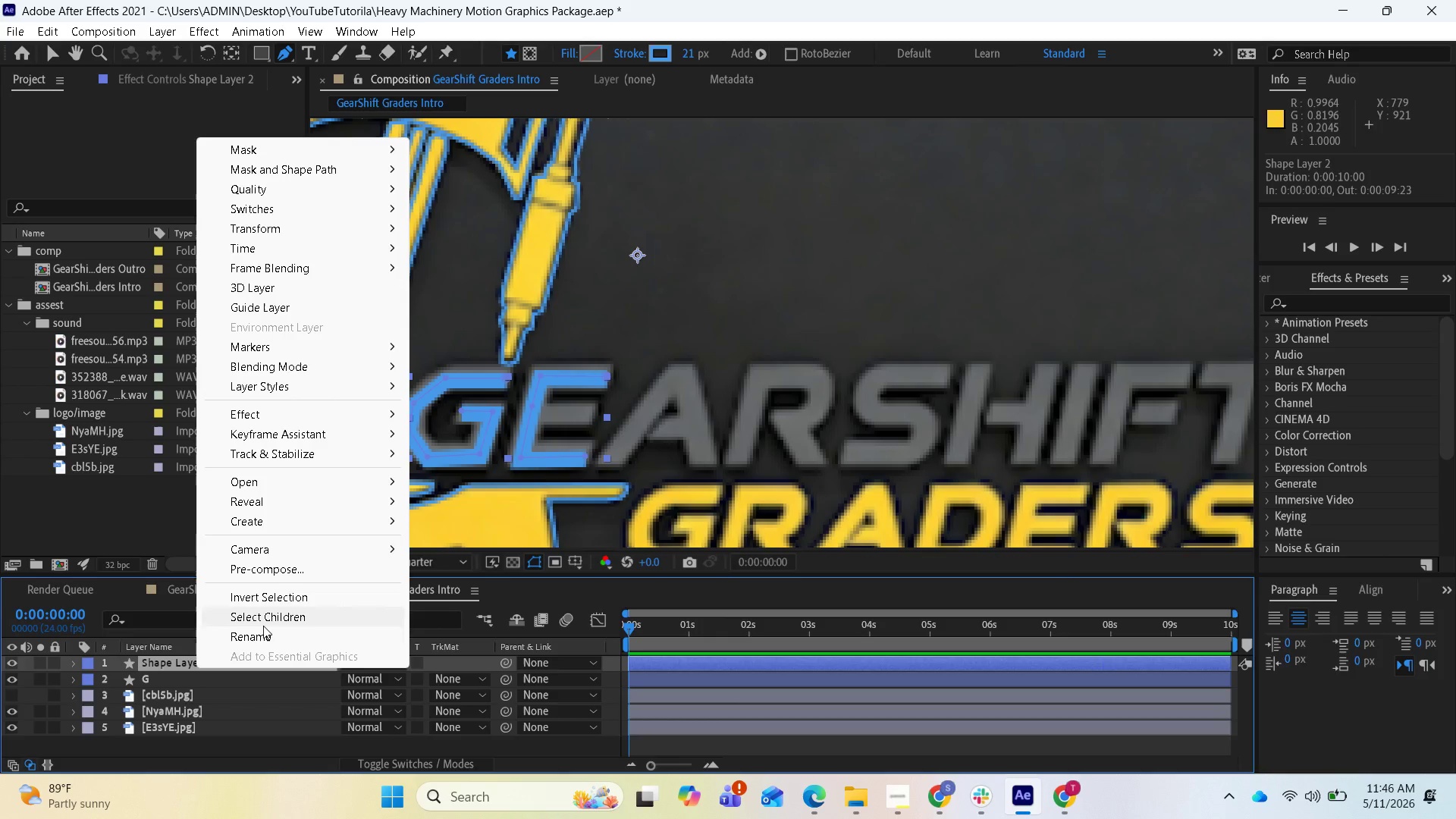 
left_click([263, 631])
 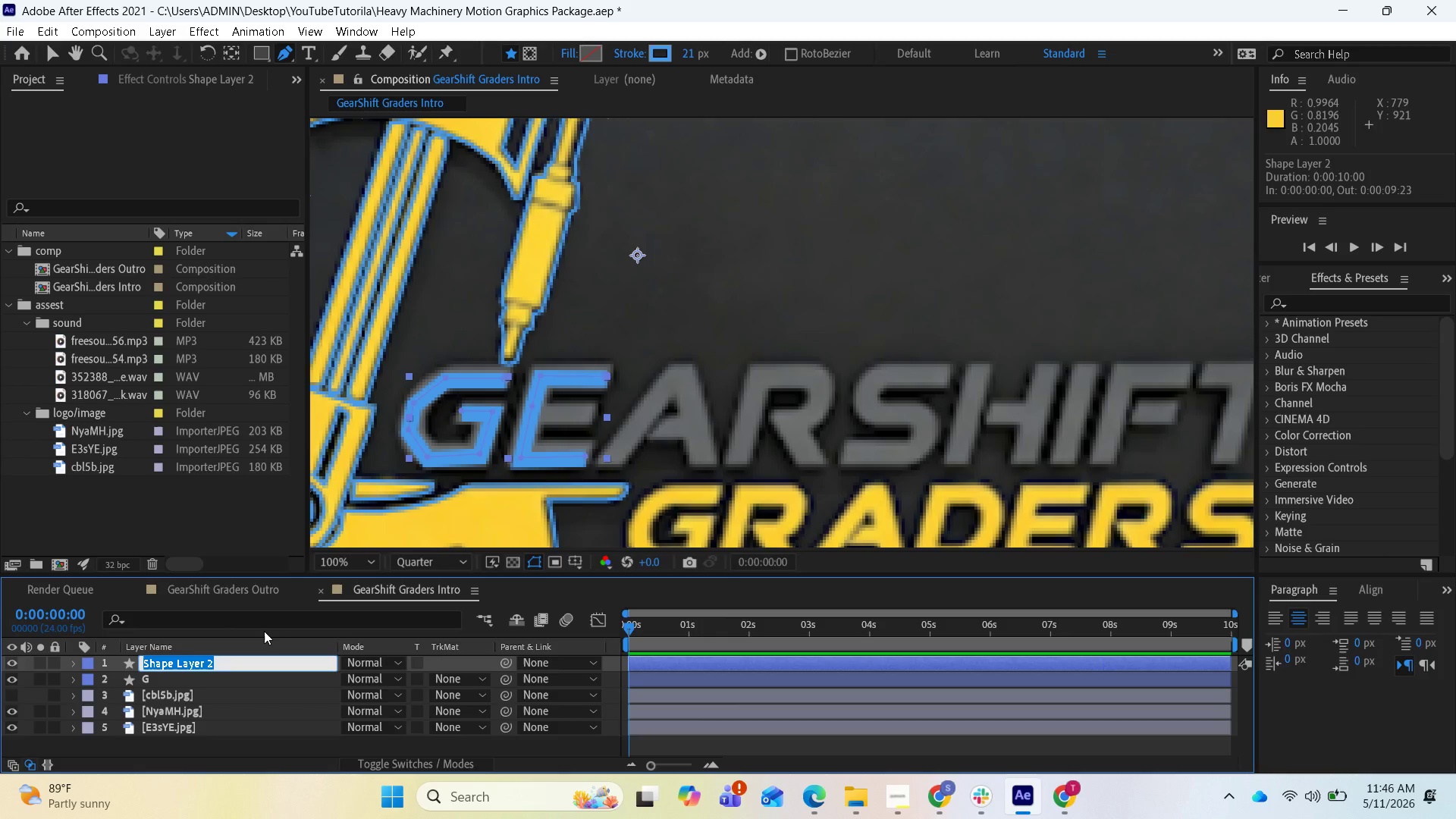 
key(E)
 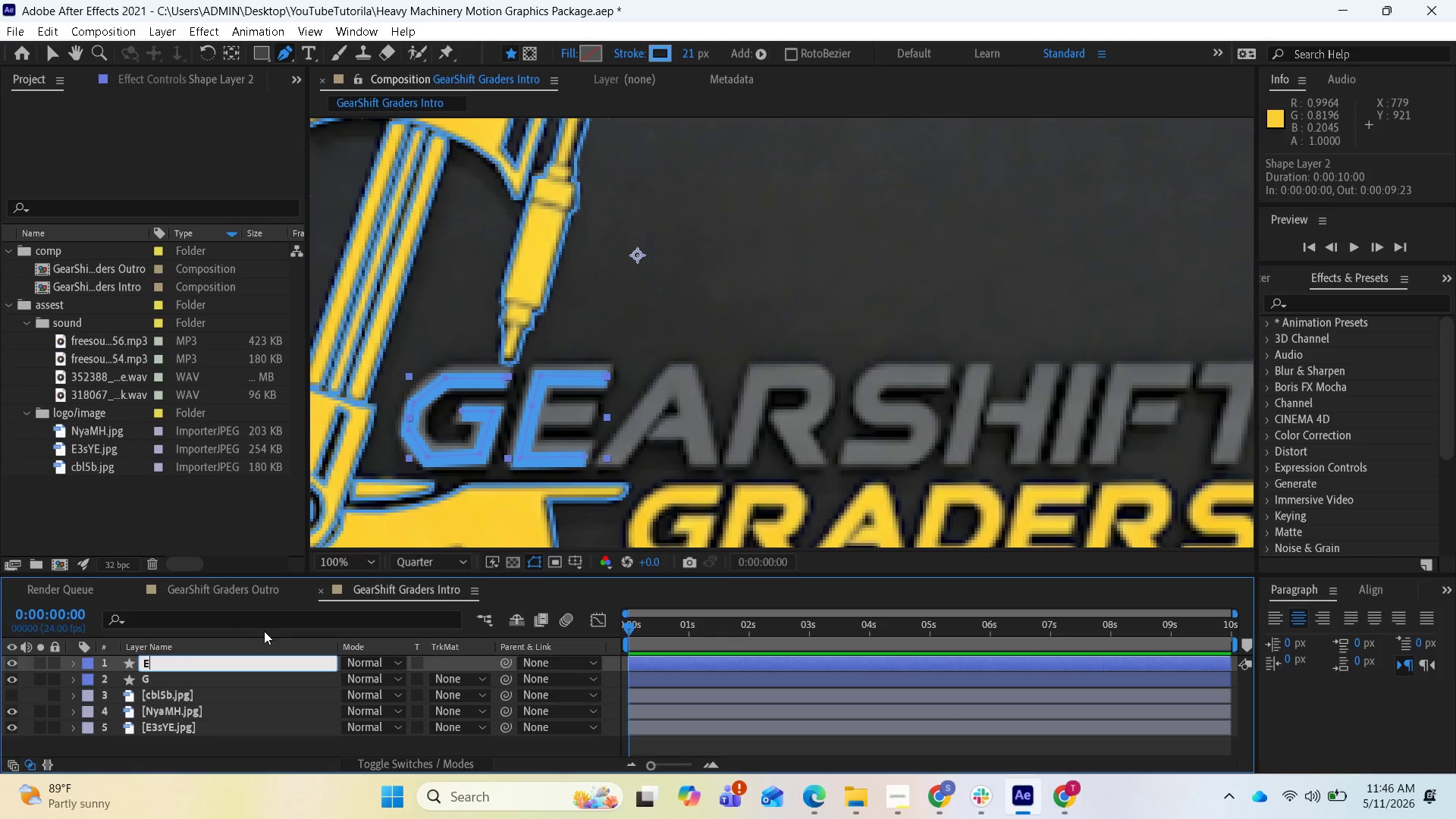 
key(Enter)
 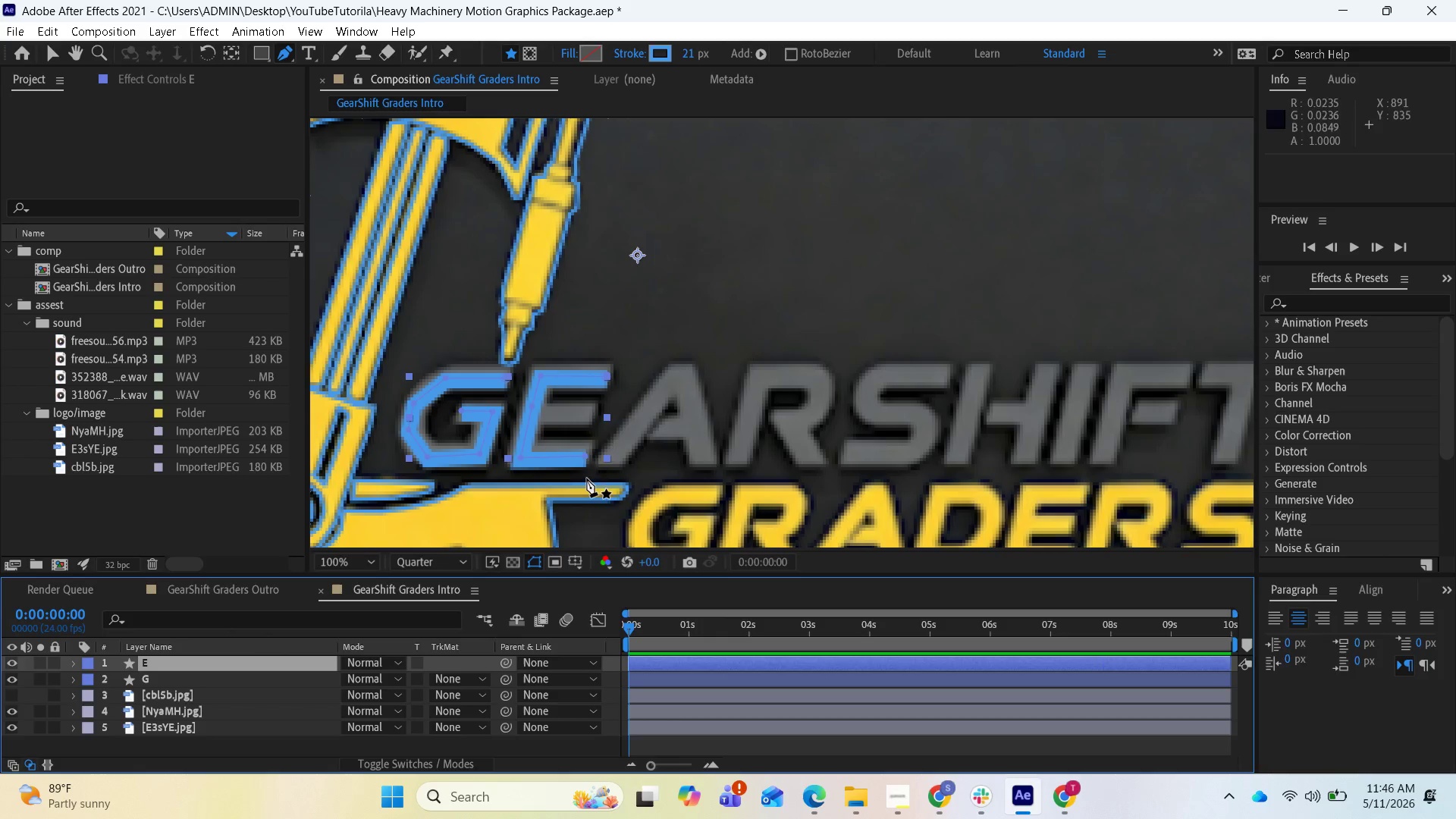 
wait(5.61)
 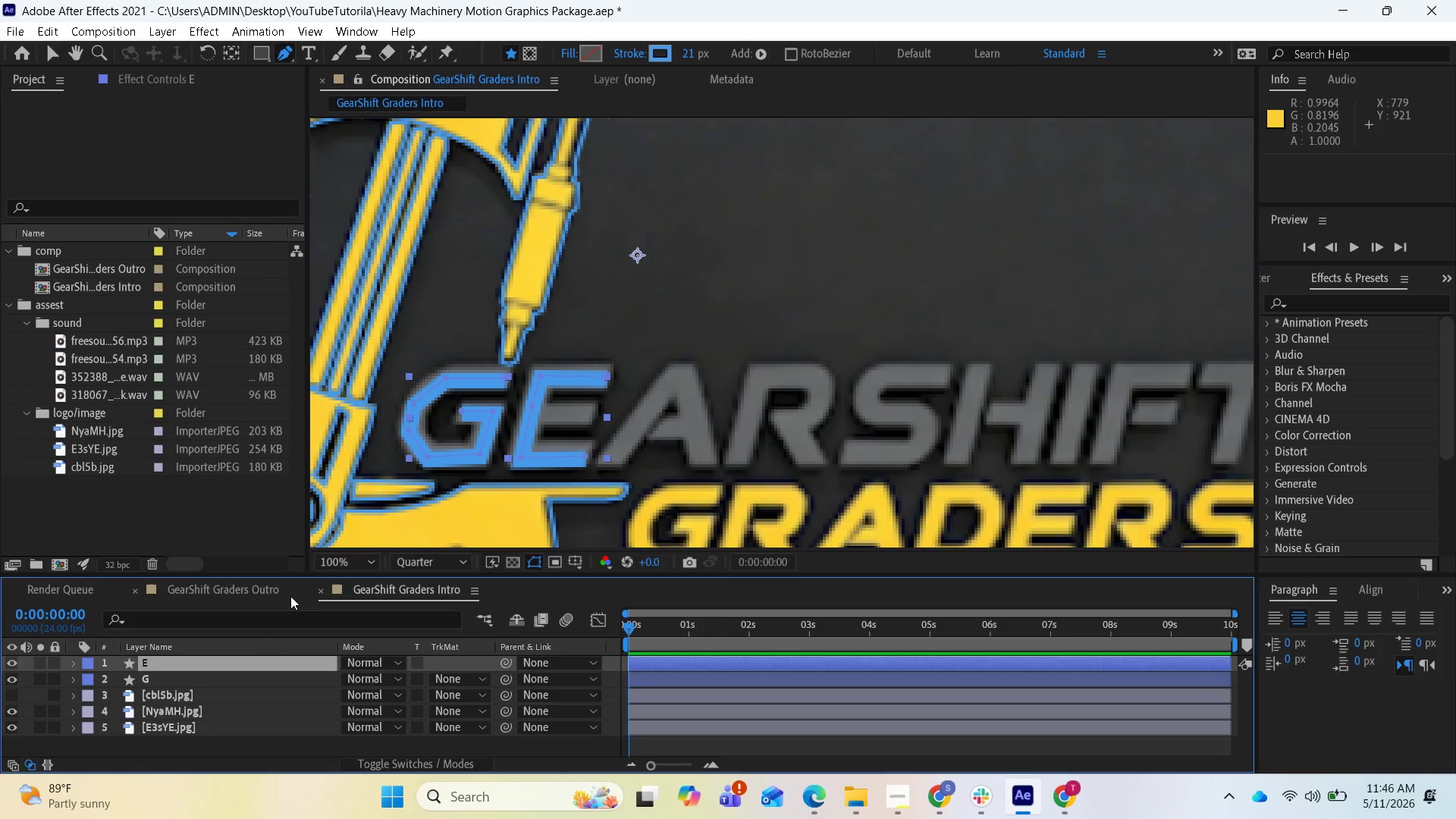 
left_click([591, 417])
 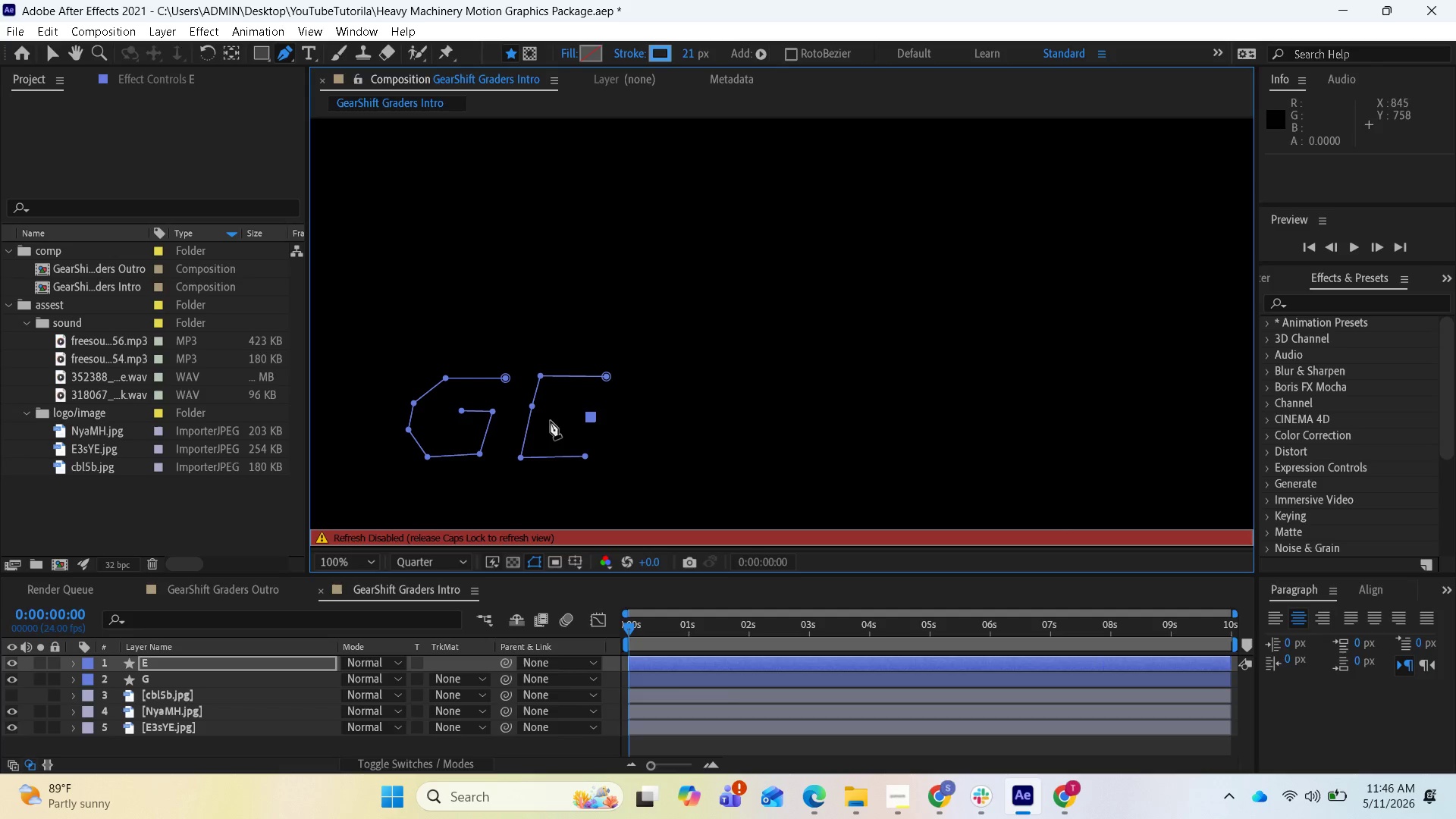 
key(CapsLock)
 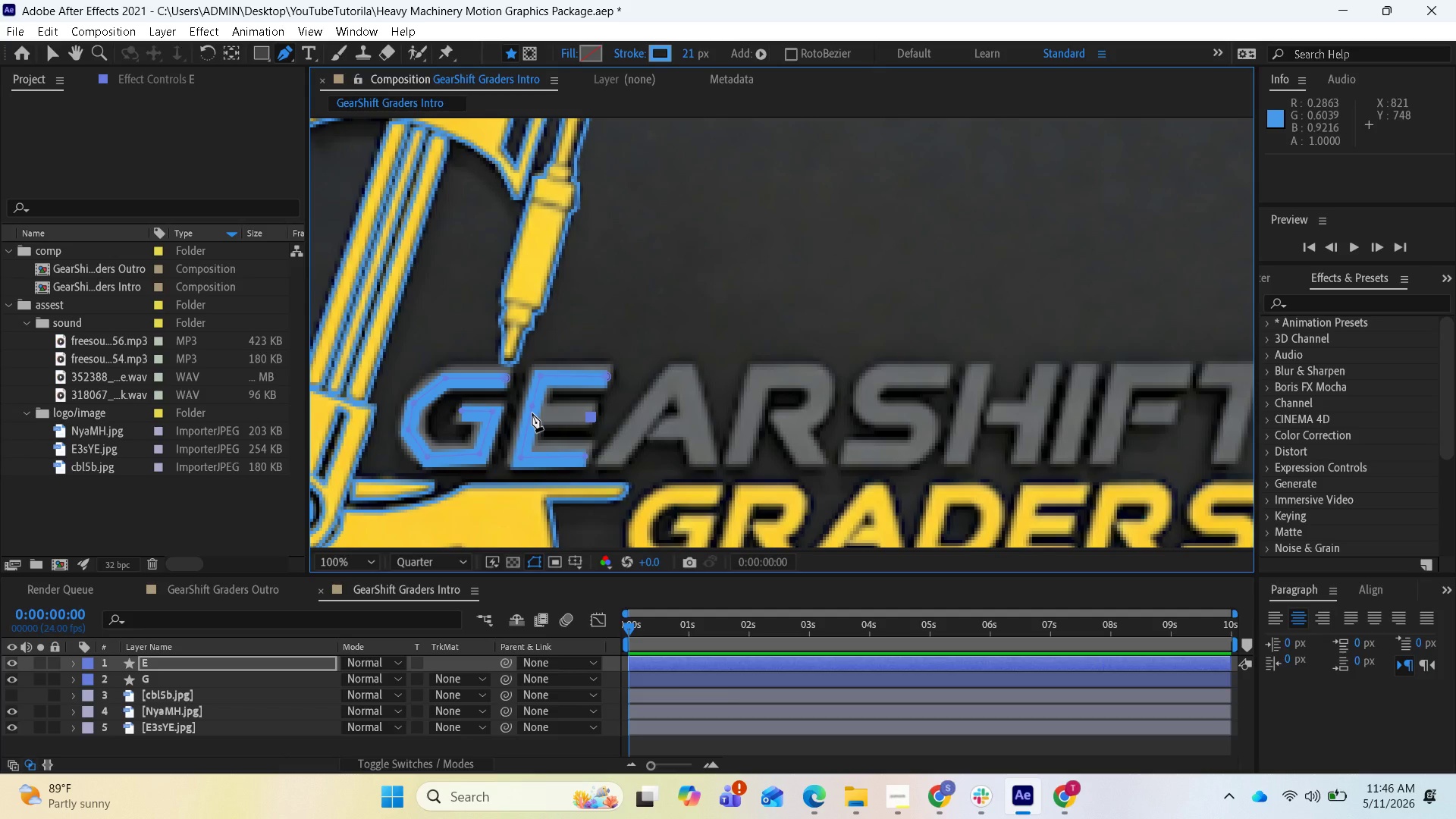 
left_click([532, 413])
 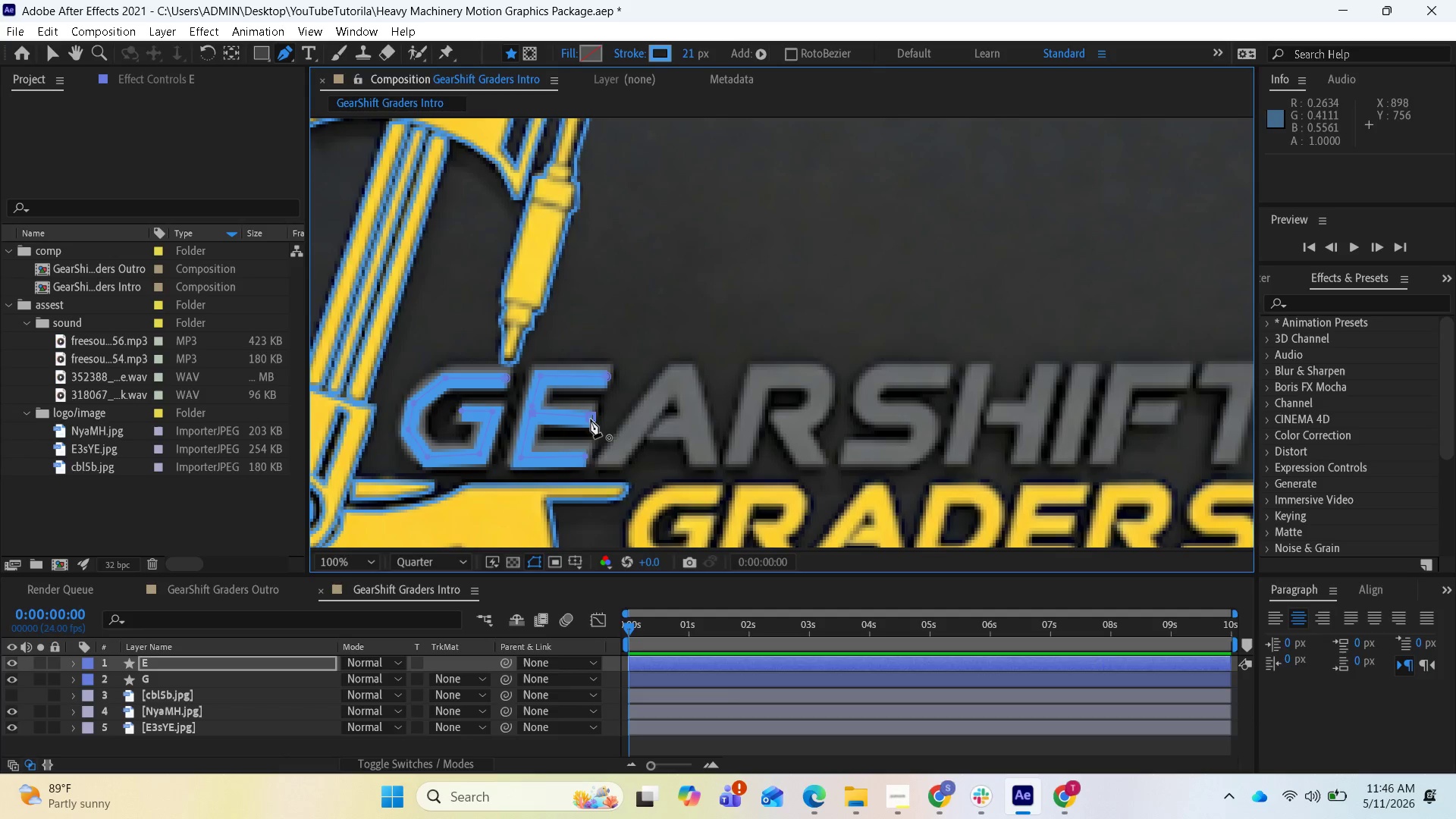 
left_click_drag(start_coordinate=[591, 419], to_coordinate=[594, 413])
 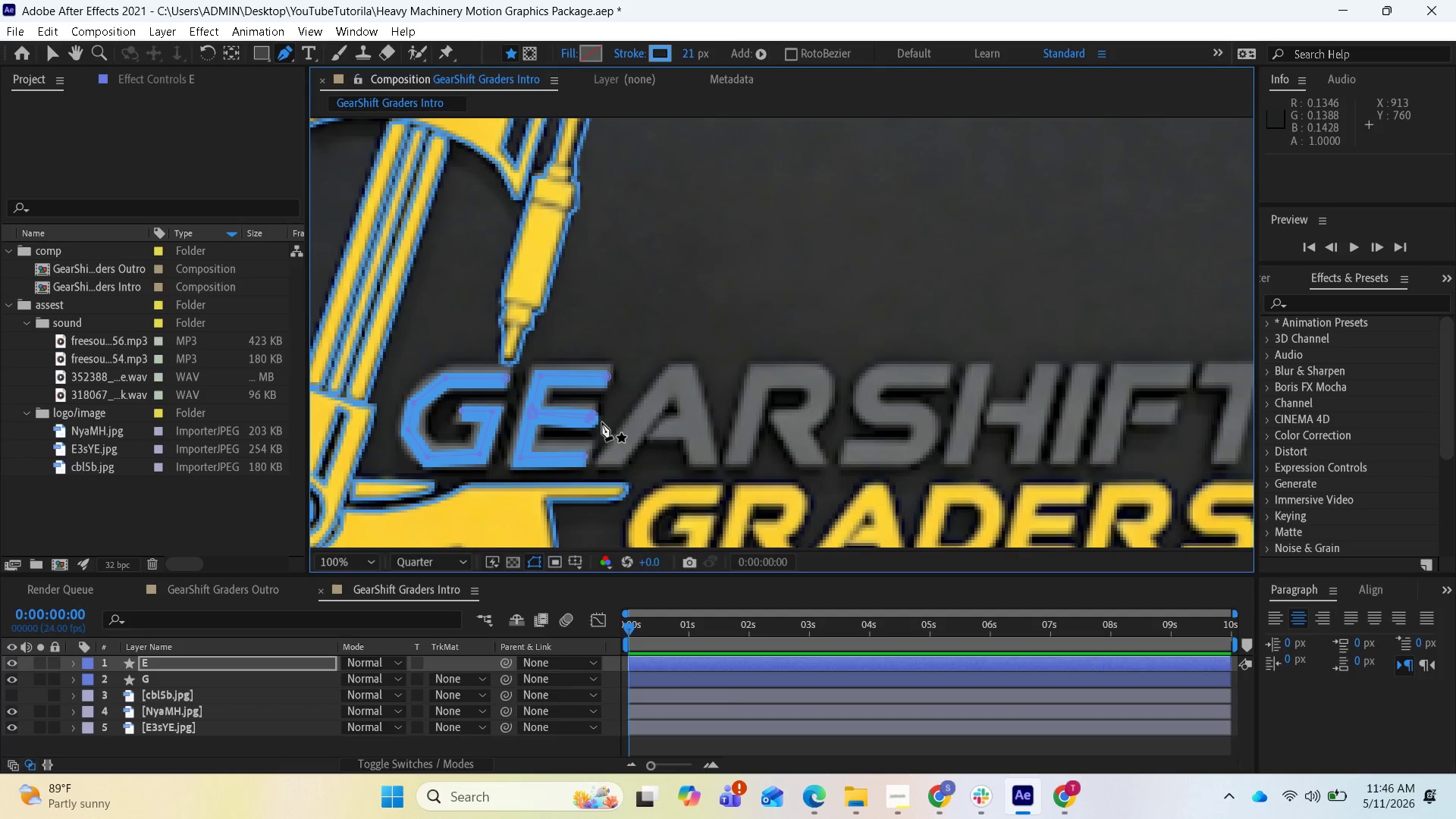 
key(Control+Z)
 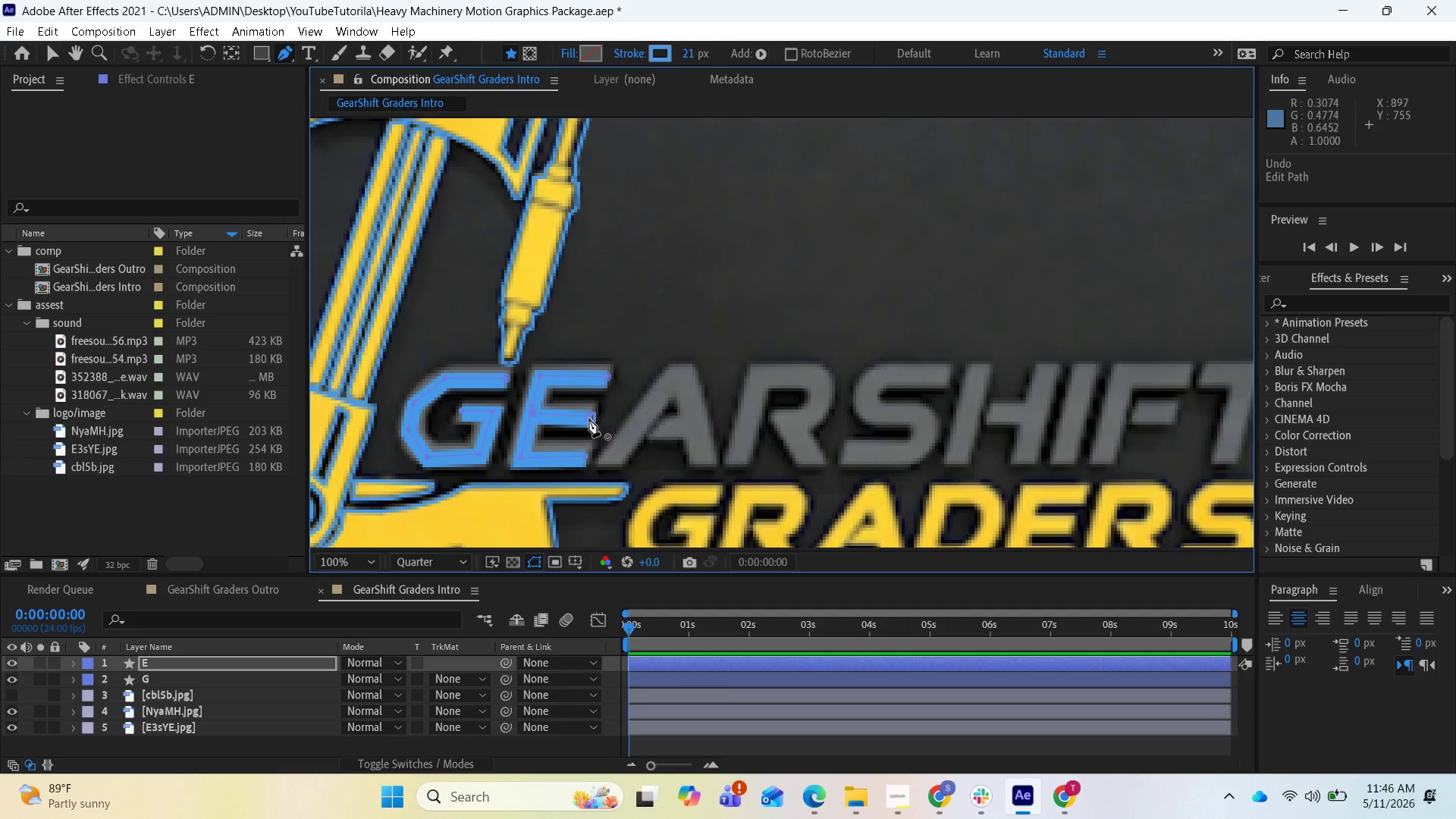 
left_click([588, 419])
 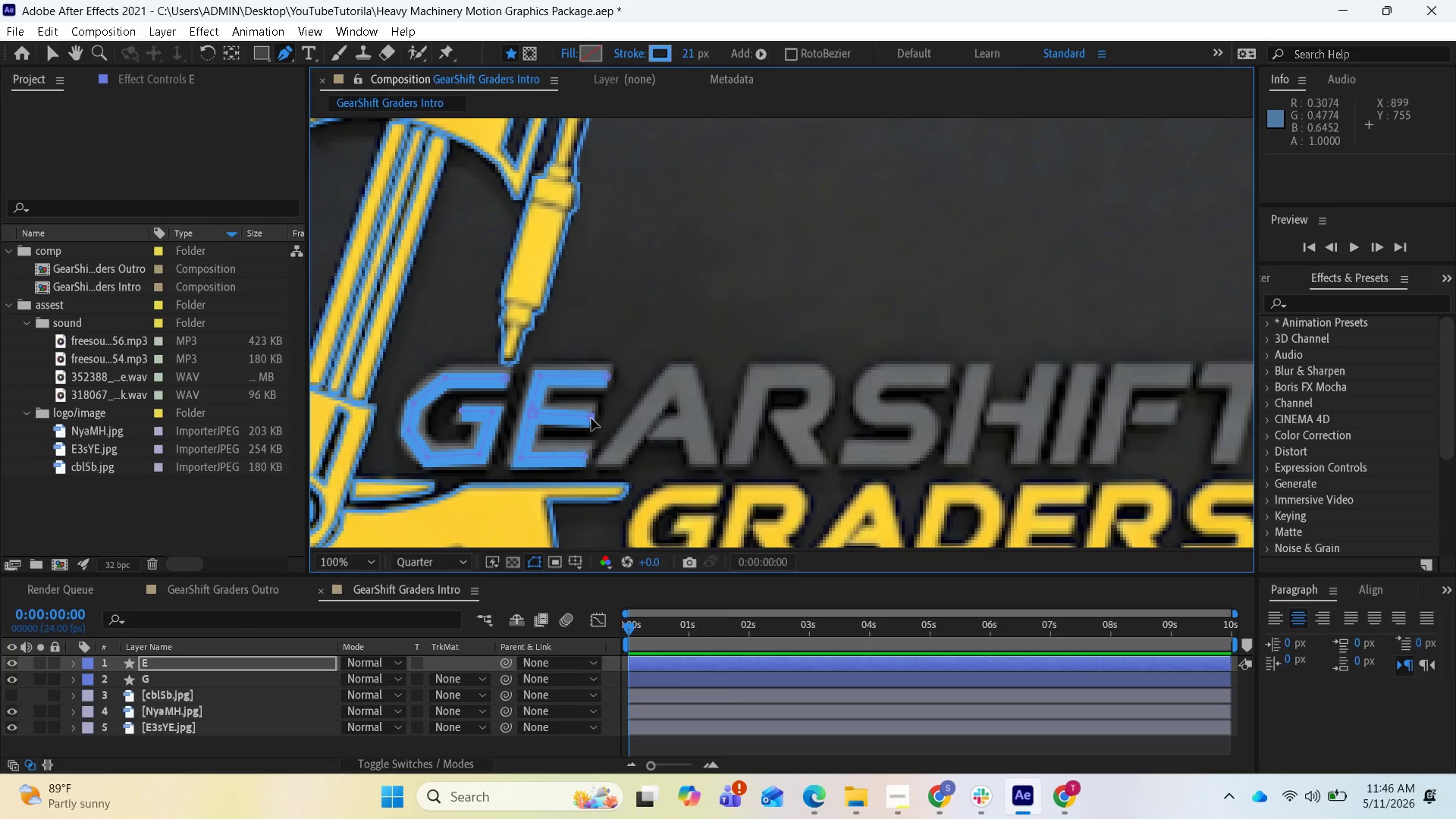 
left_click_drag(start_coordinate=[592, 419], to_coordinate=[593, 414])
 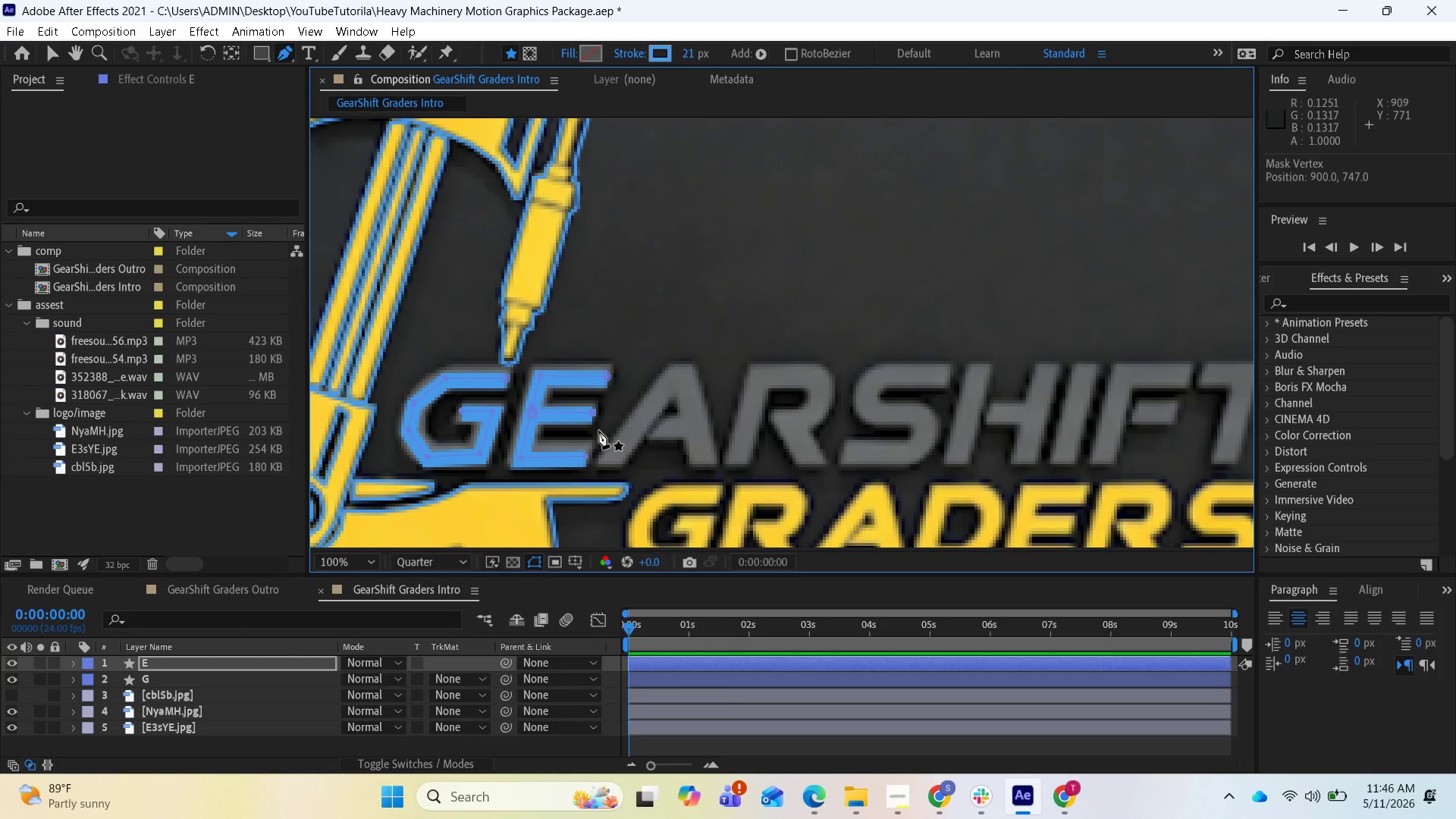 
scroll: coordinate [599, 431], scroll_direction: up, amount: 1.0
 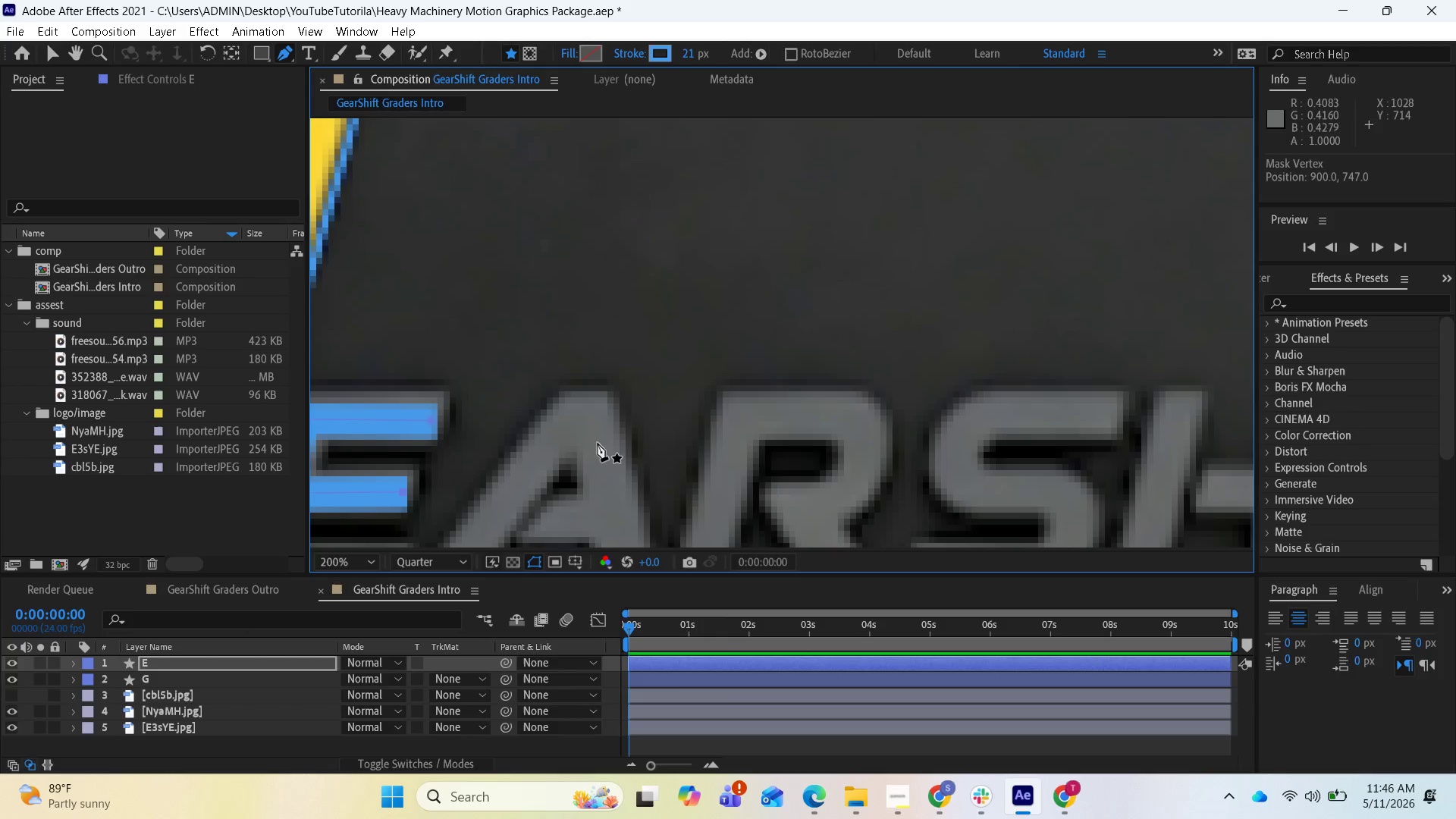 
scroll: coordinate [595, 445], scroll_direction: down, amount: 1.0
 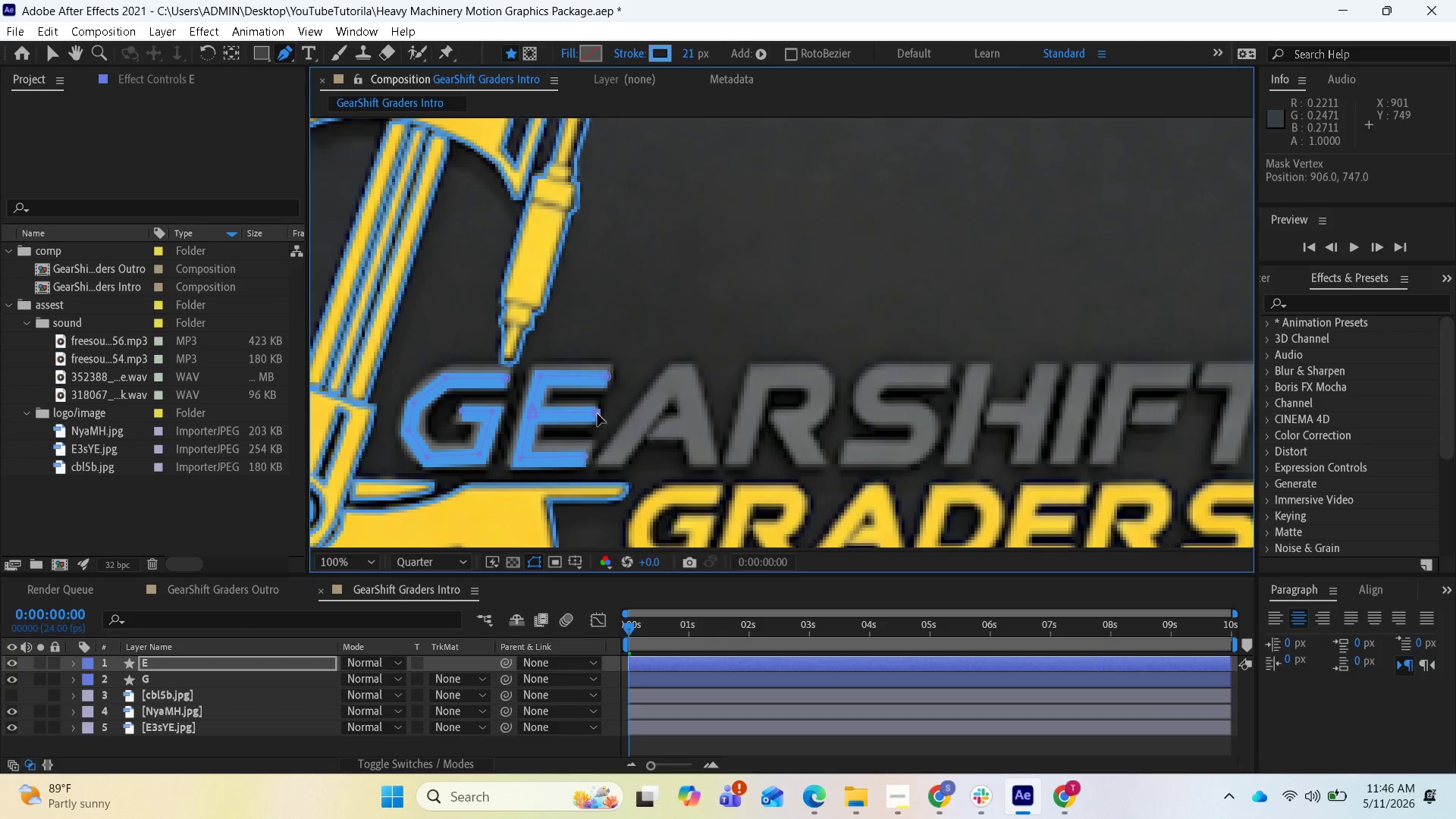 
wait(9.04)
 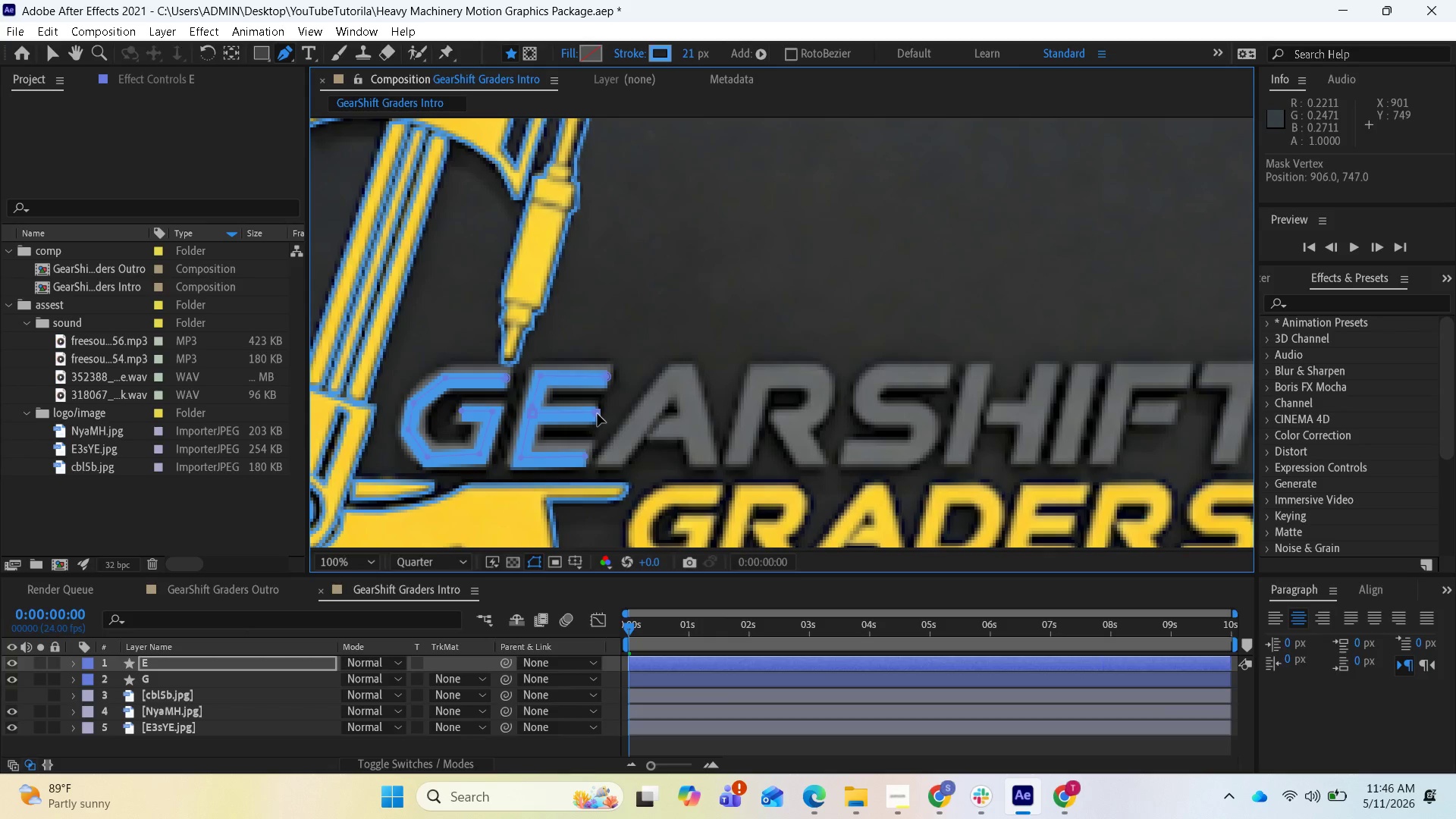 
left_click([587, 461])
 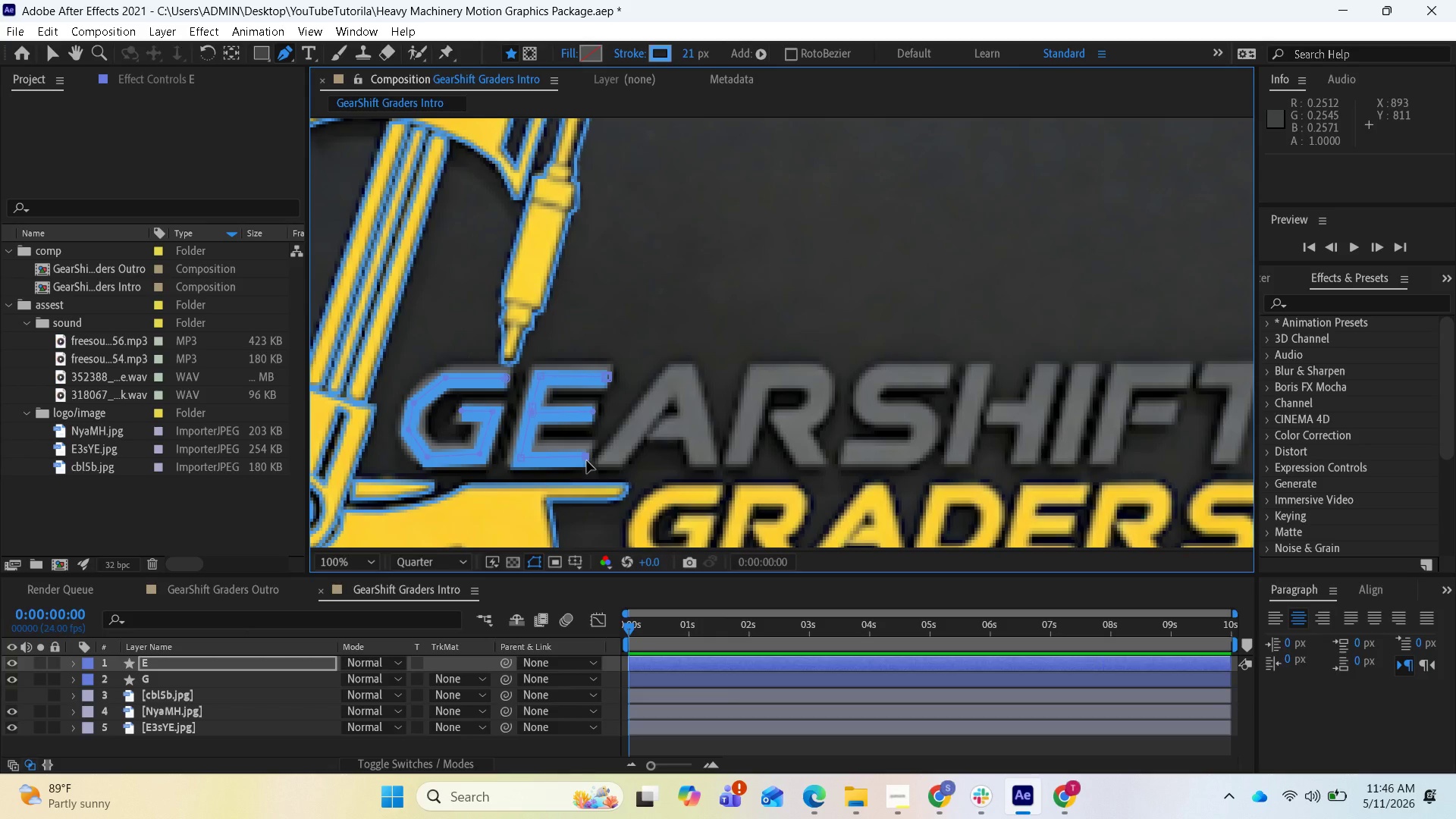 
left_click_drag(start_coordinate=[587, 461], to_coordinate=[591, 457])
 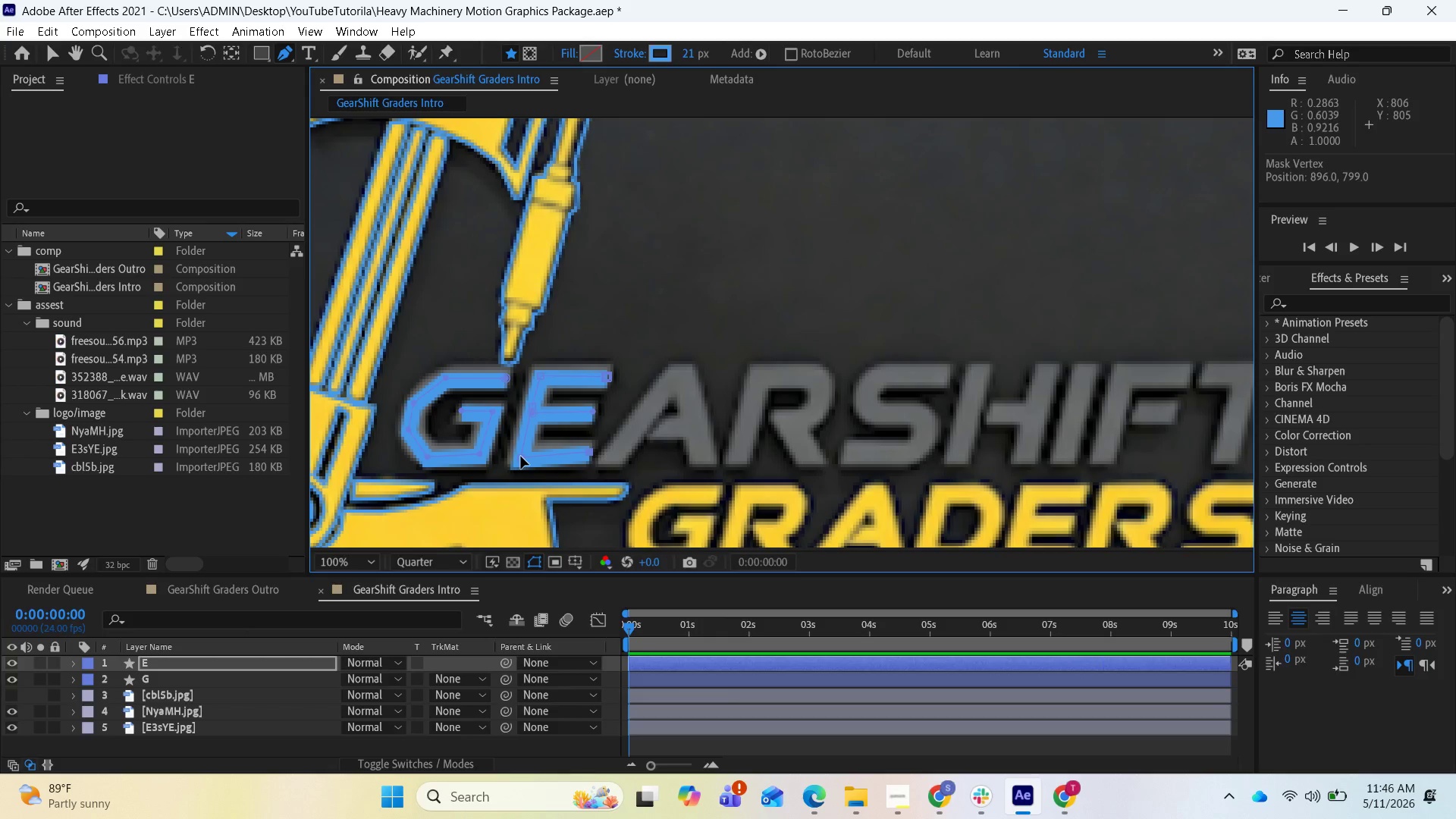 
left_click([522, 460])
 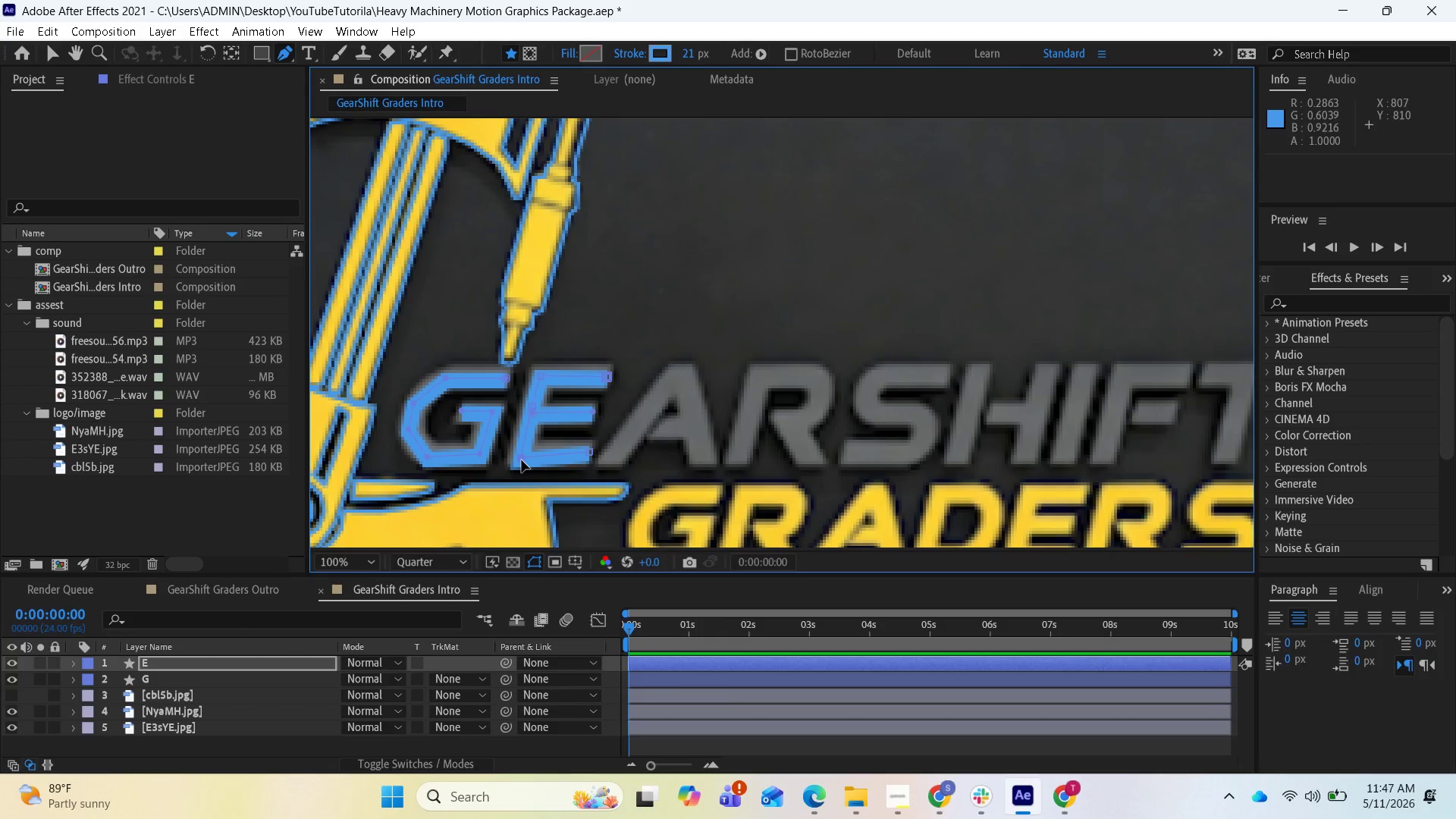 
left_click_drag(start_coordinate=[522, 460], to_coordinate=[522, 456])
 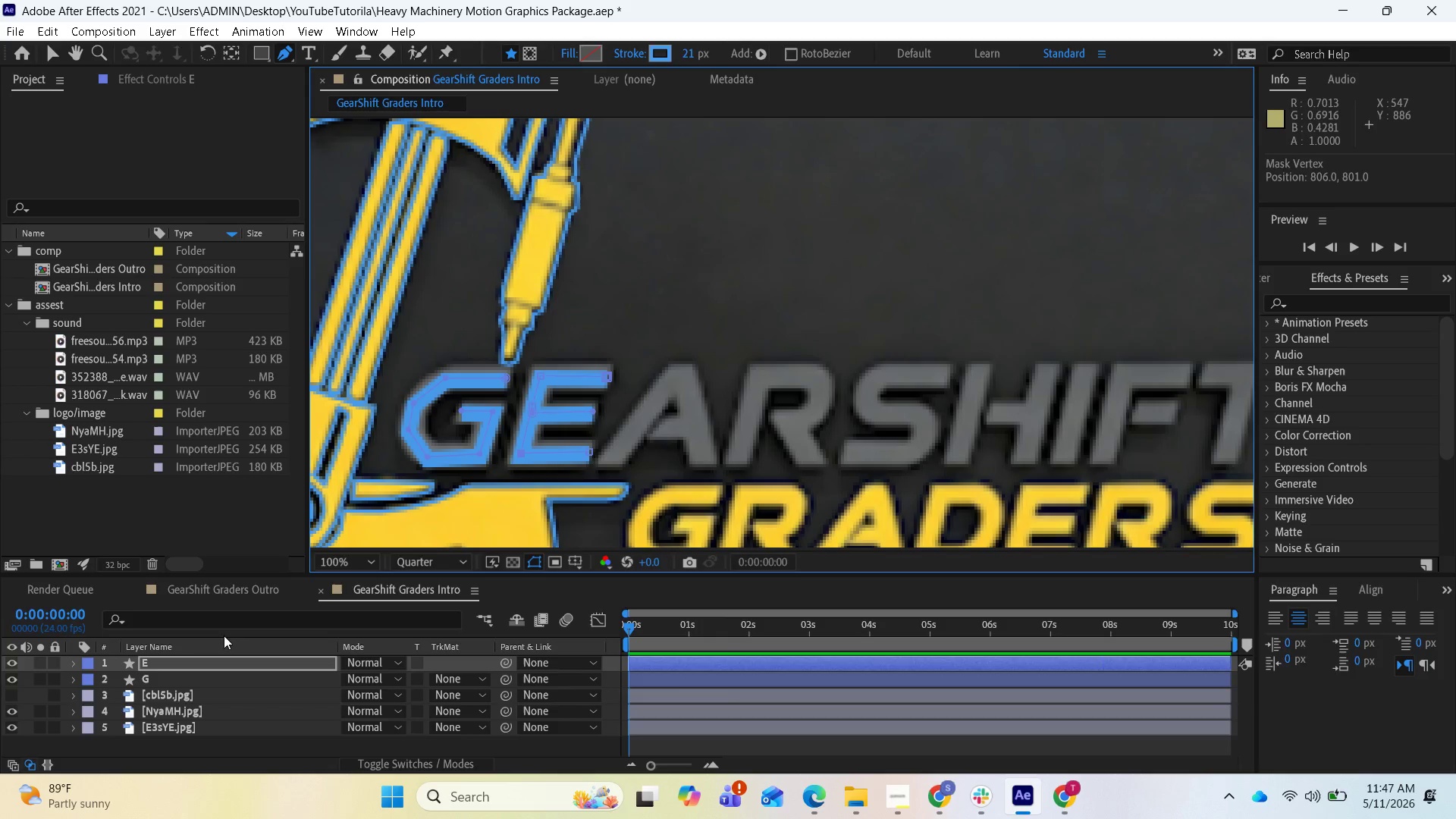 
wait(5.02)
 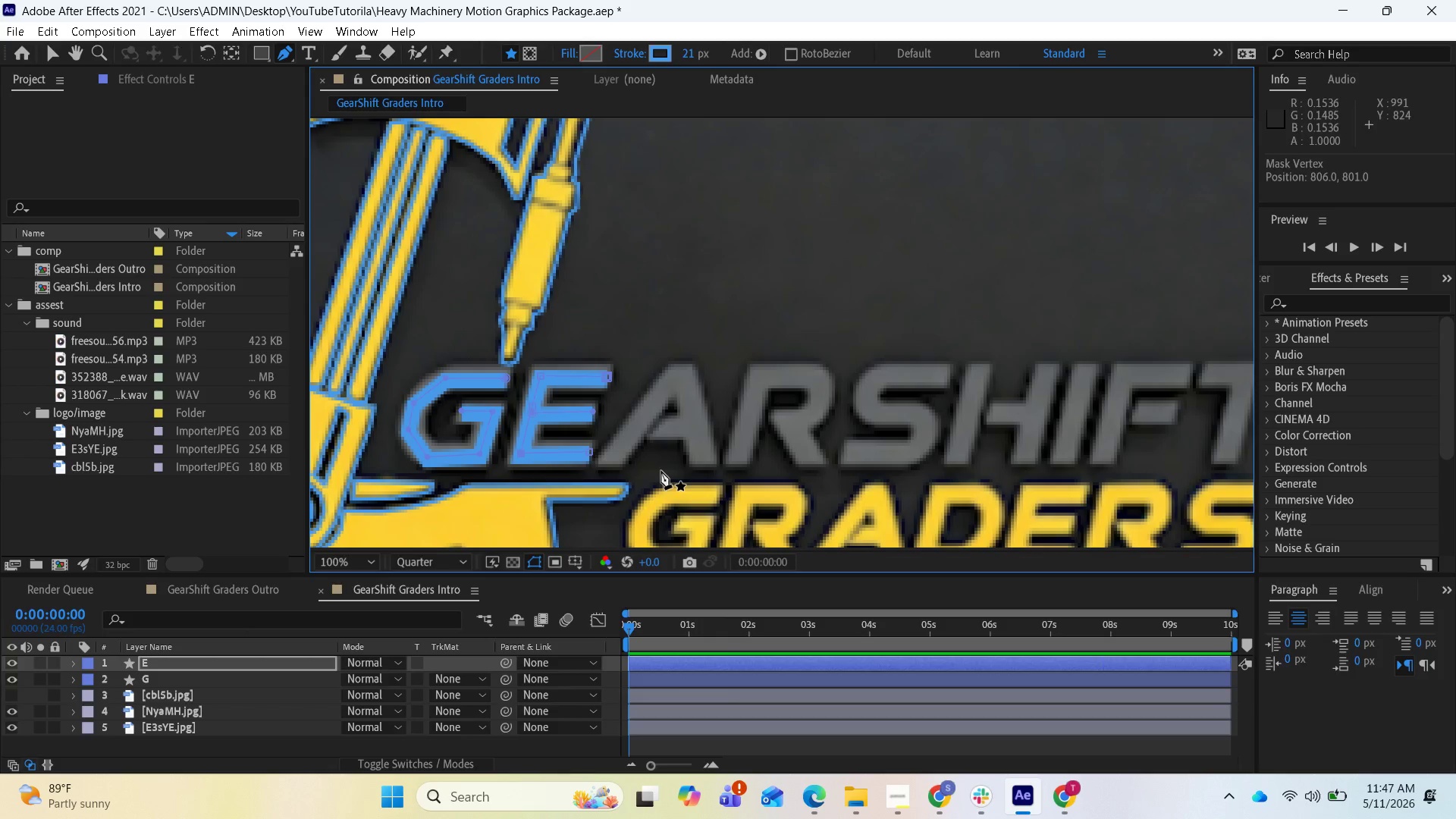 
left_click([69, 671])
 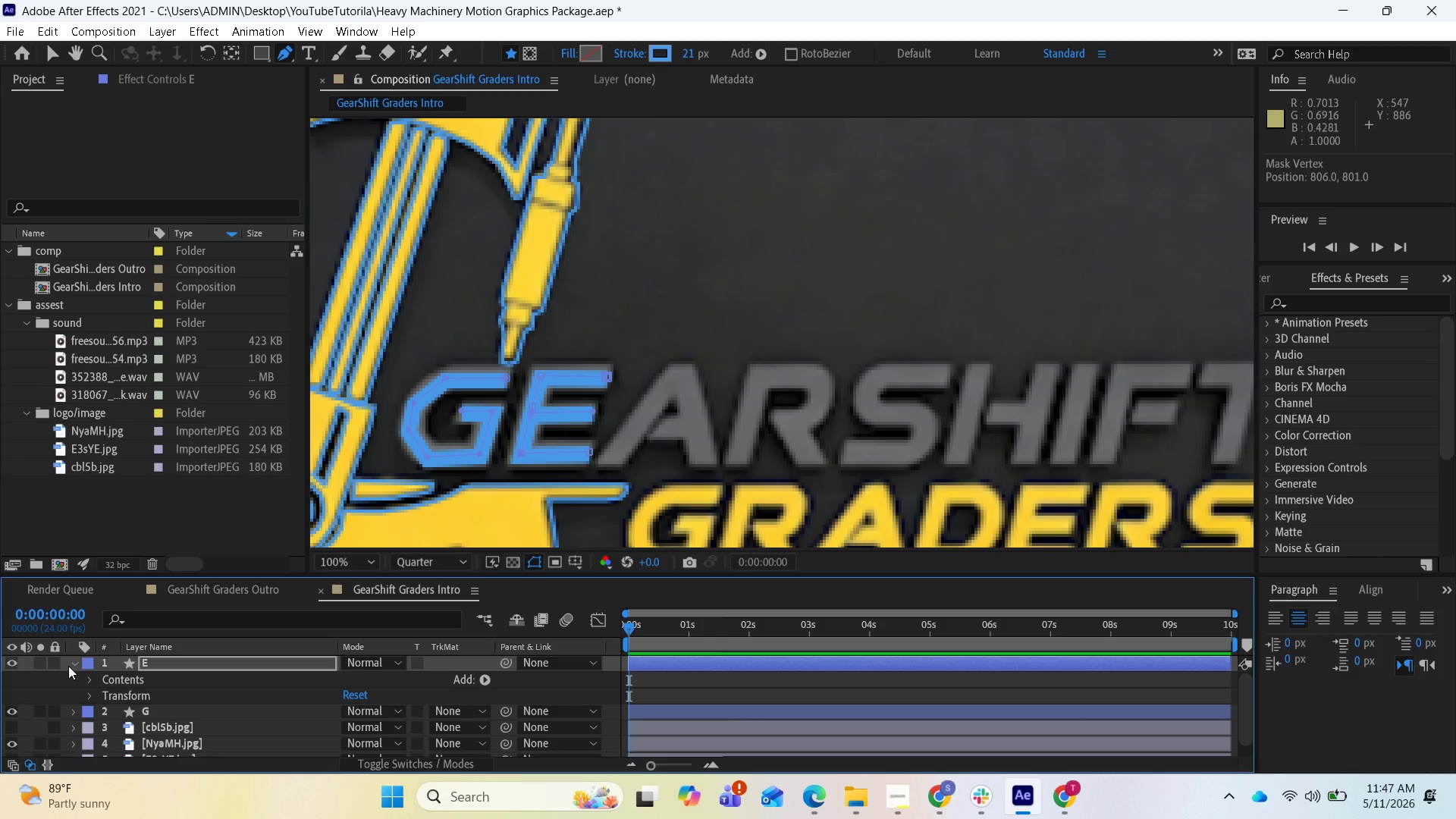 
left_click([68, 666])
 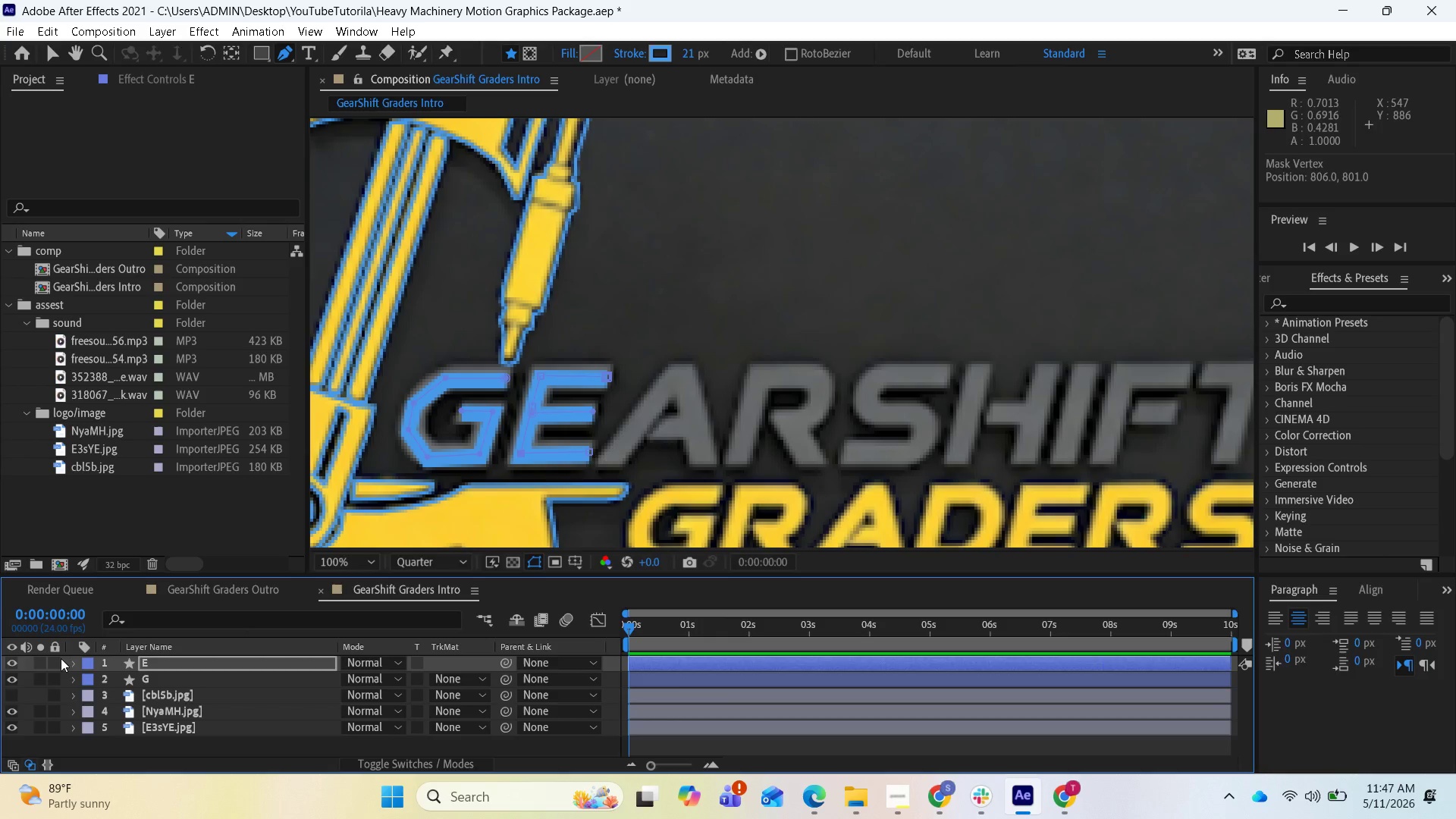 
right_click([64, 663])
 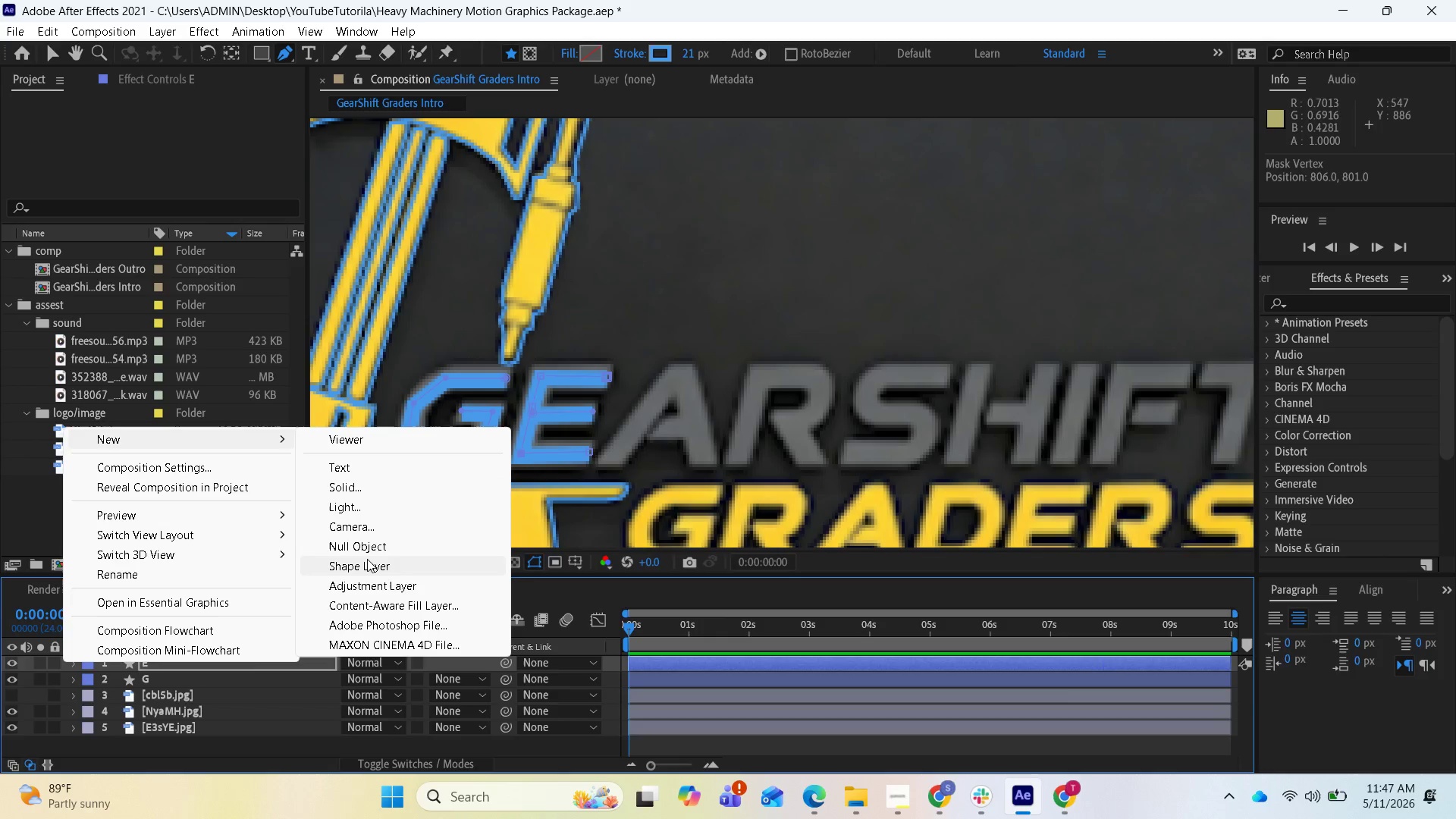 
wait(8.06)
 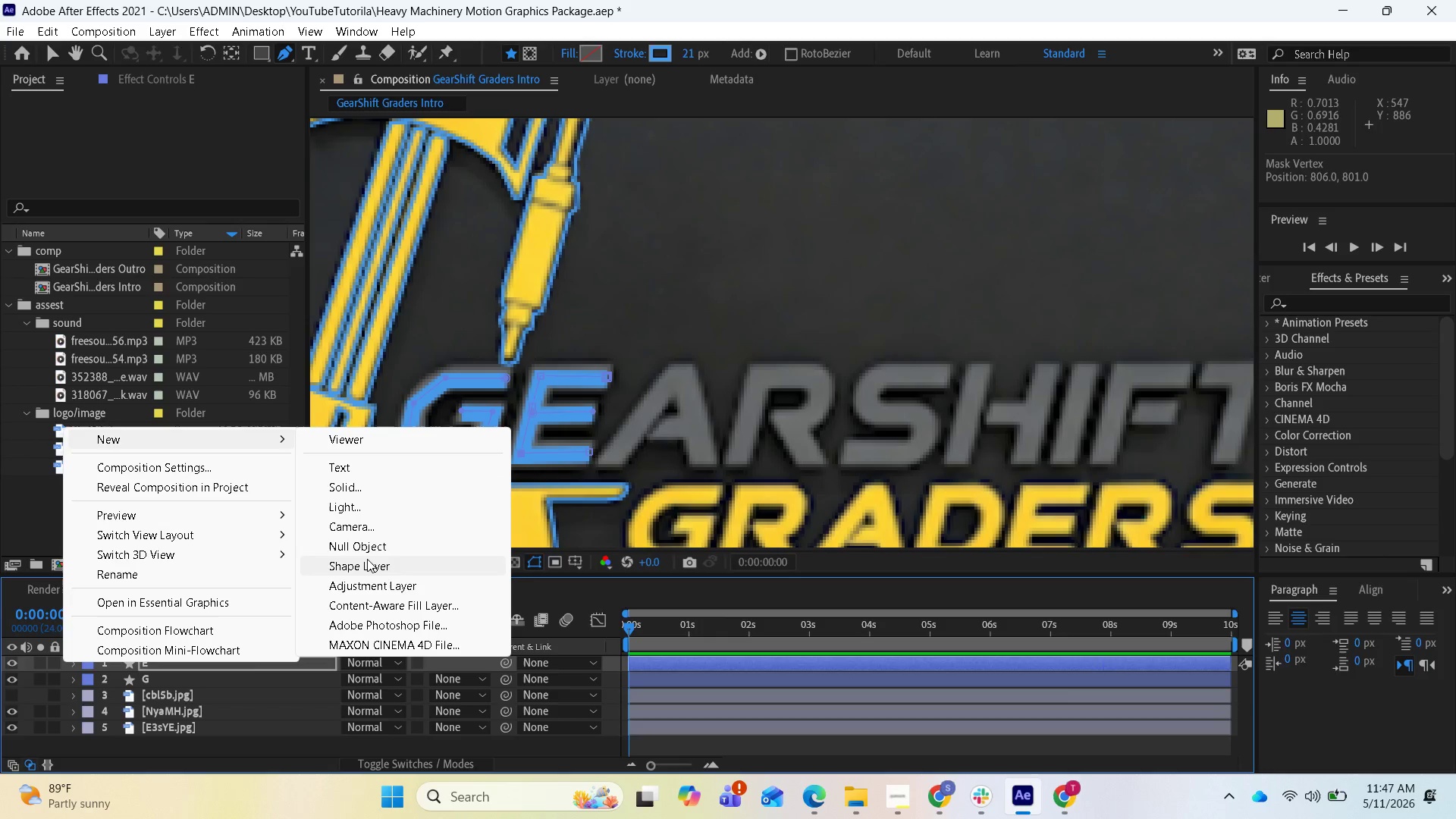 
left_click([367, 567])
 